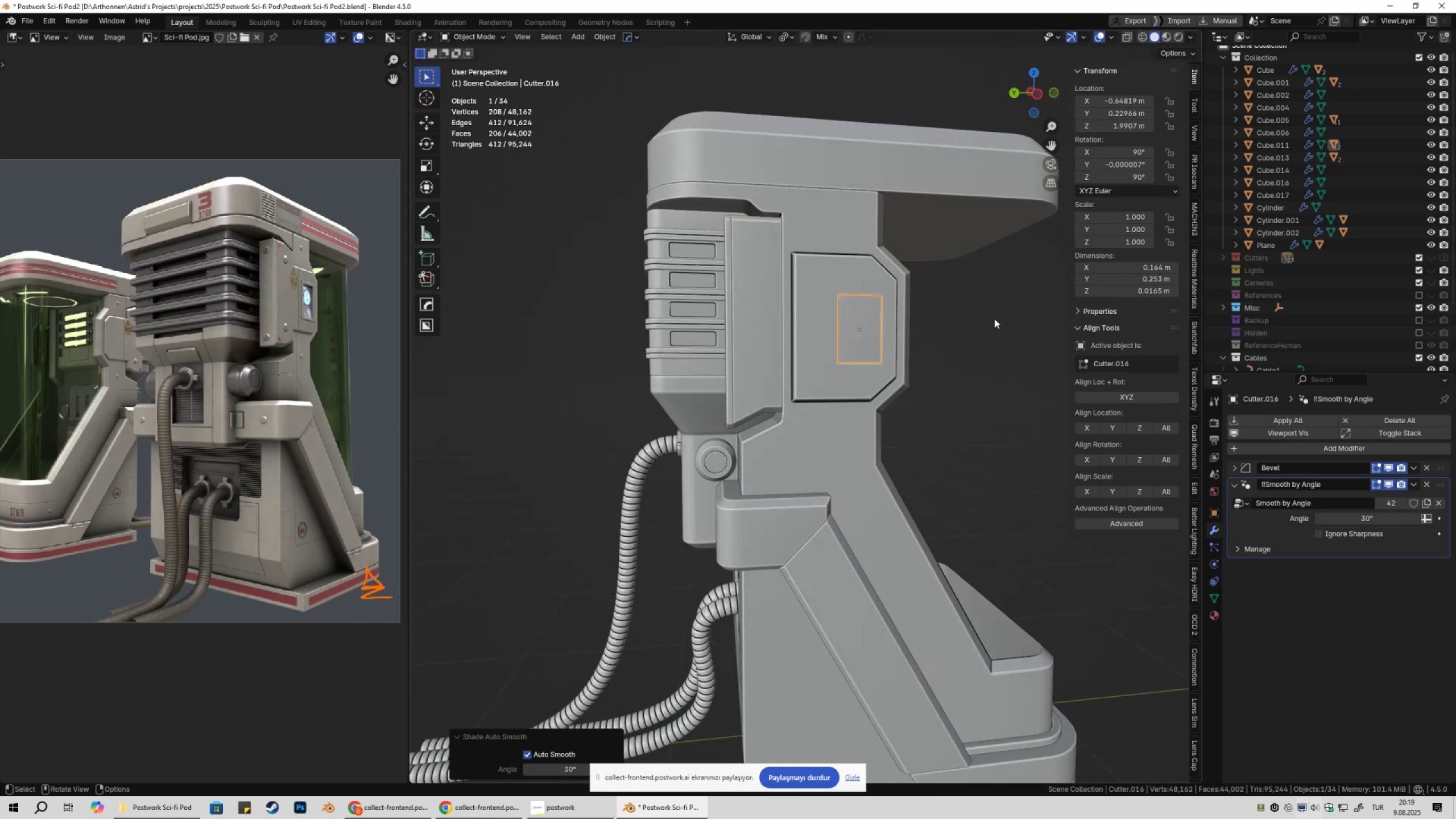 
double_click([994, 318])
 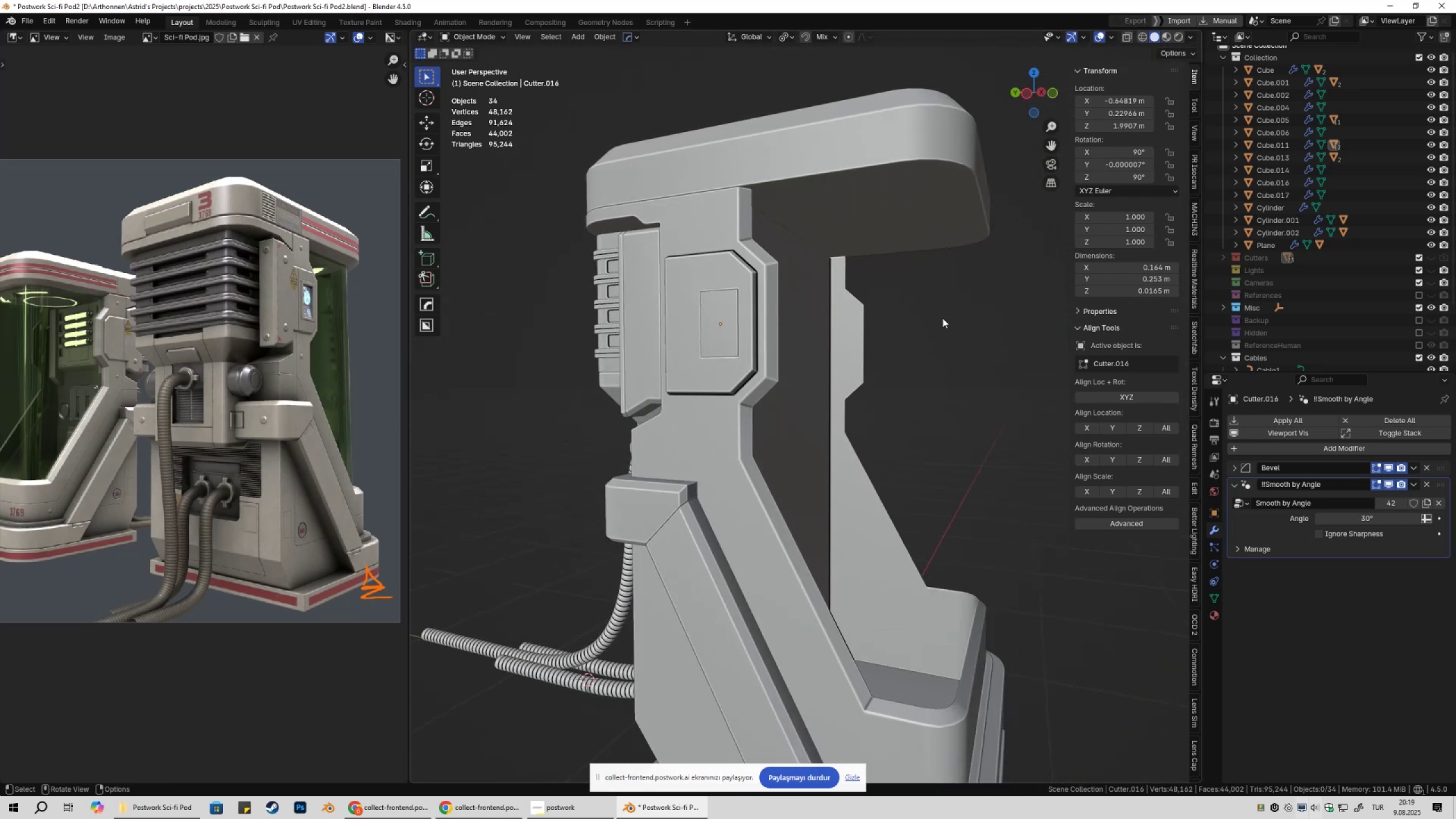 
left_click([742, 317])
 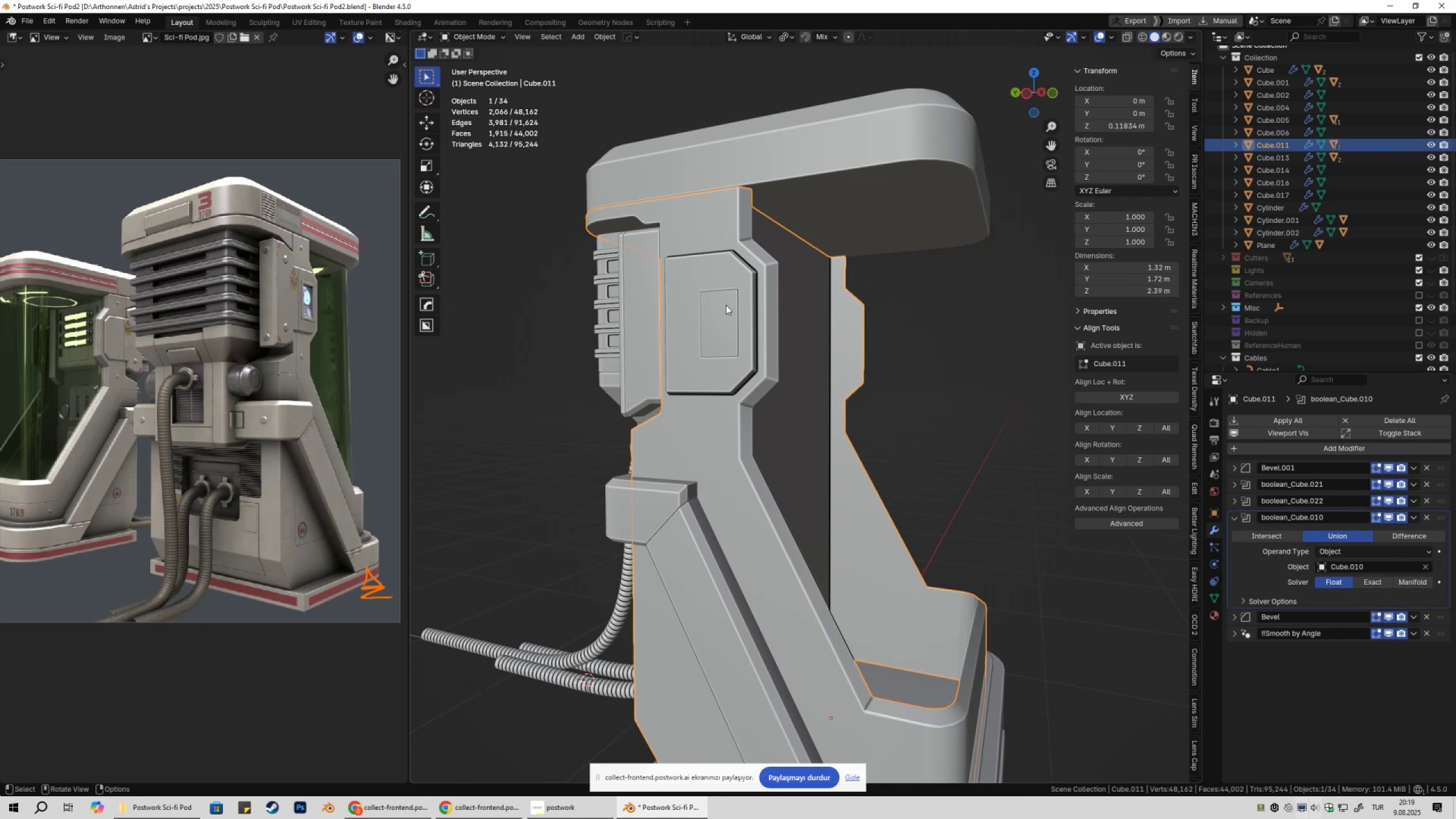 
left_click([718, 307])
 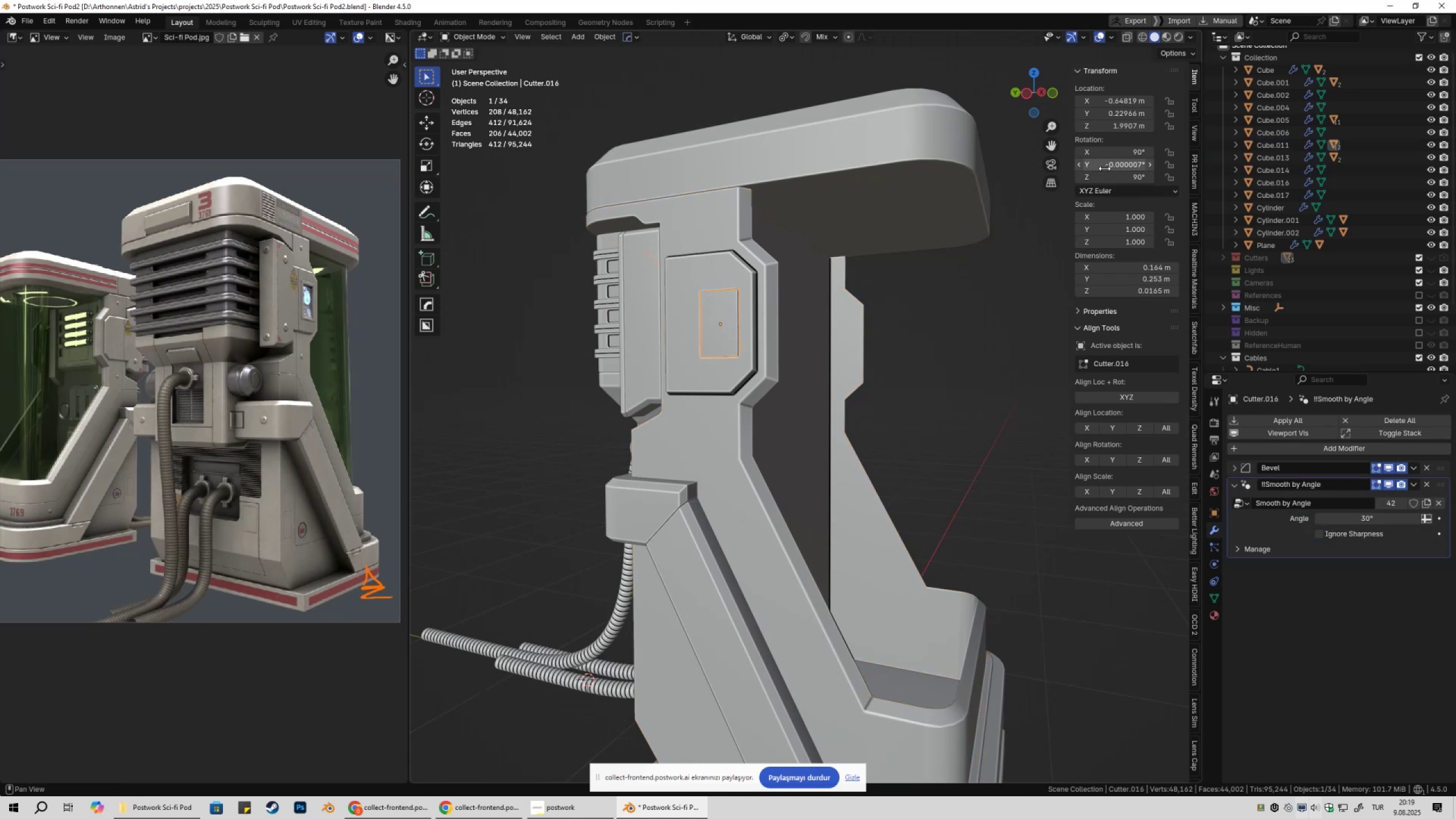 
left_click([1106, 166])
 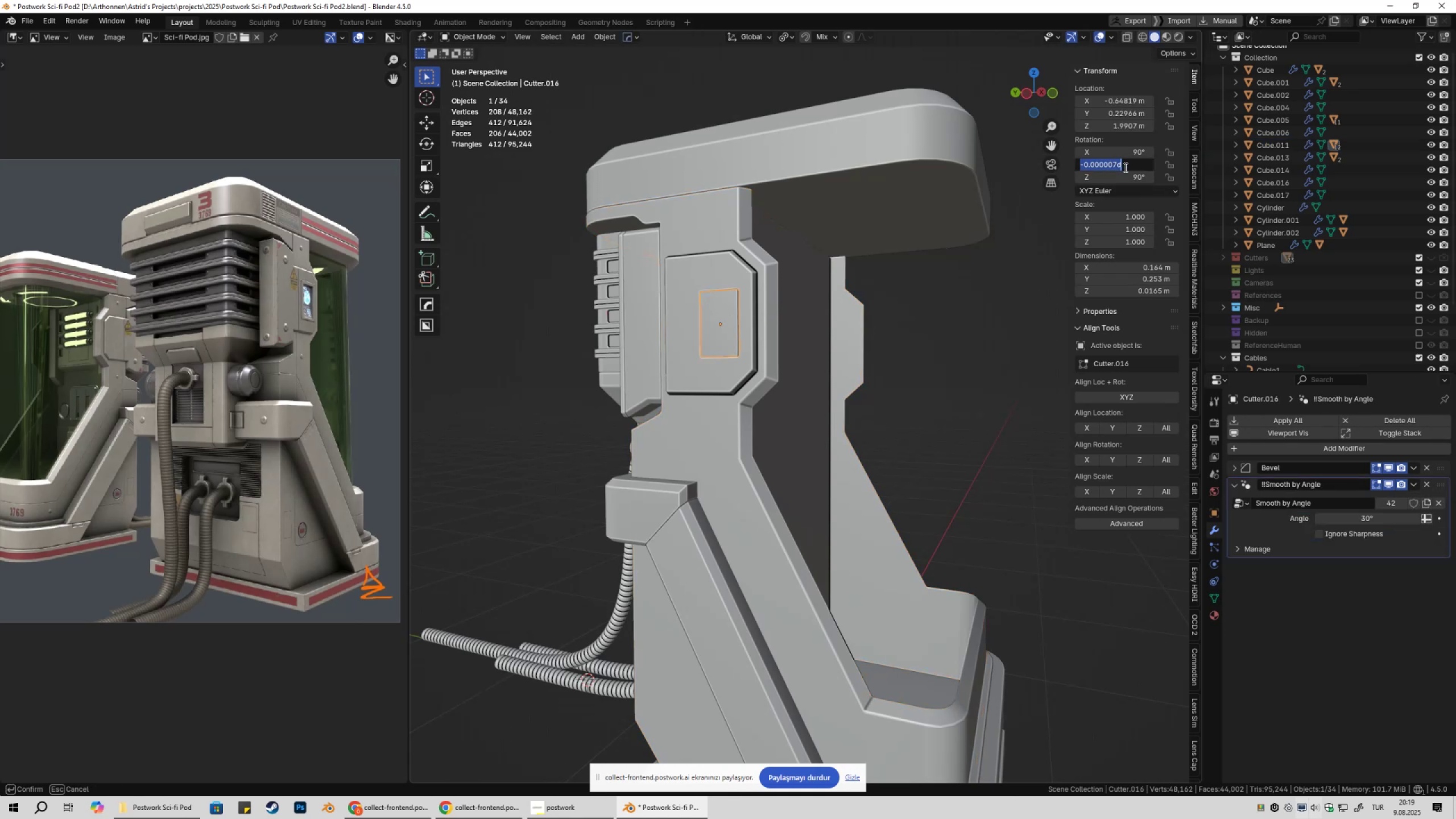 
key(Numpad0)
 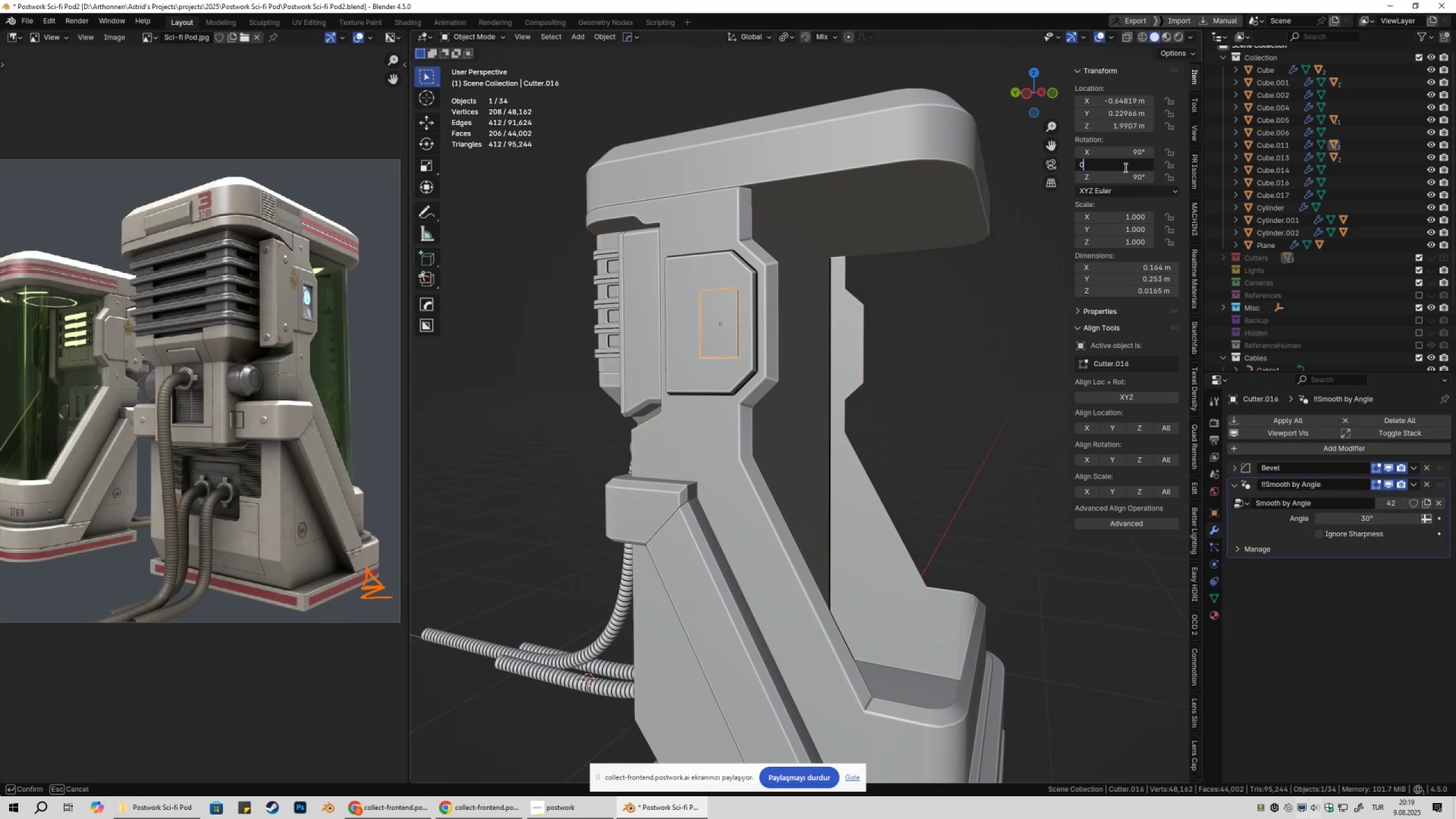 
key(NumpadEnter)
 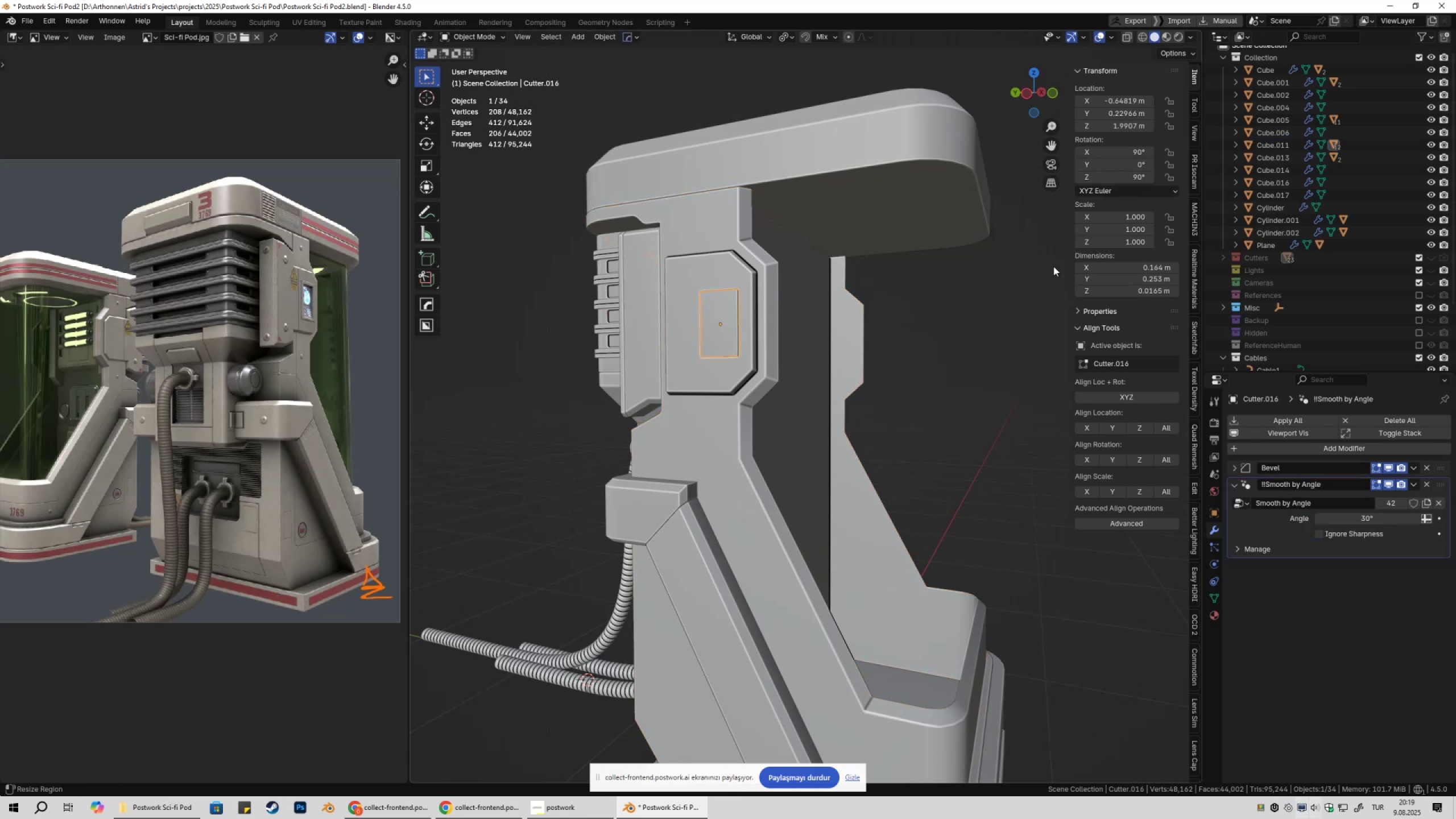 
key(Control+ControlLeft)
 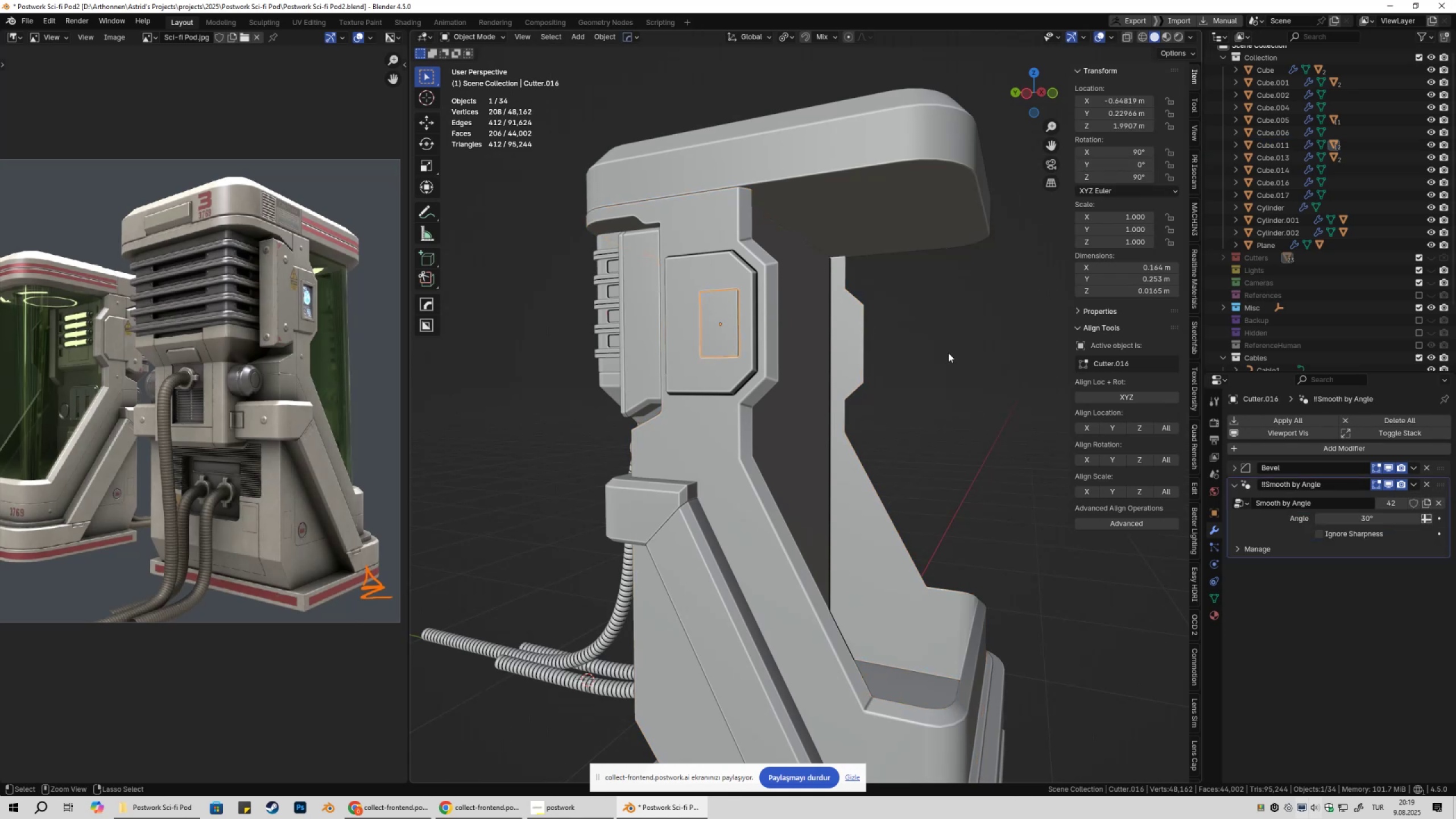 
key(Control+A)
 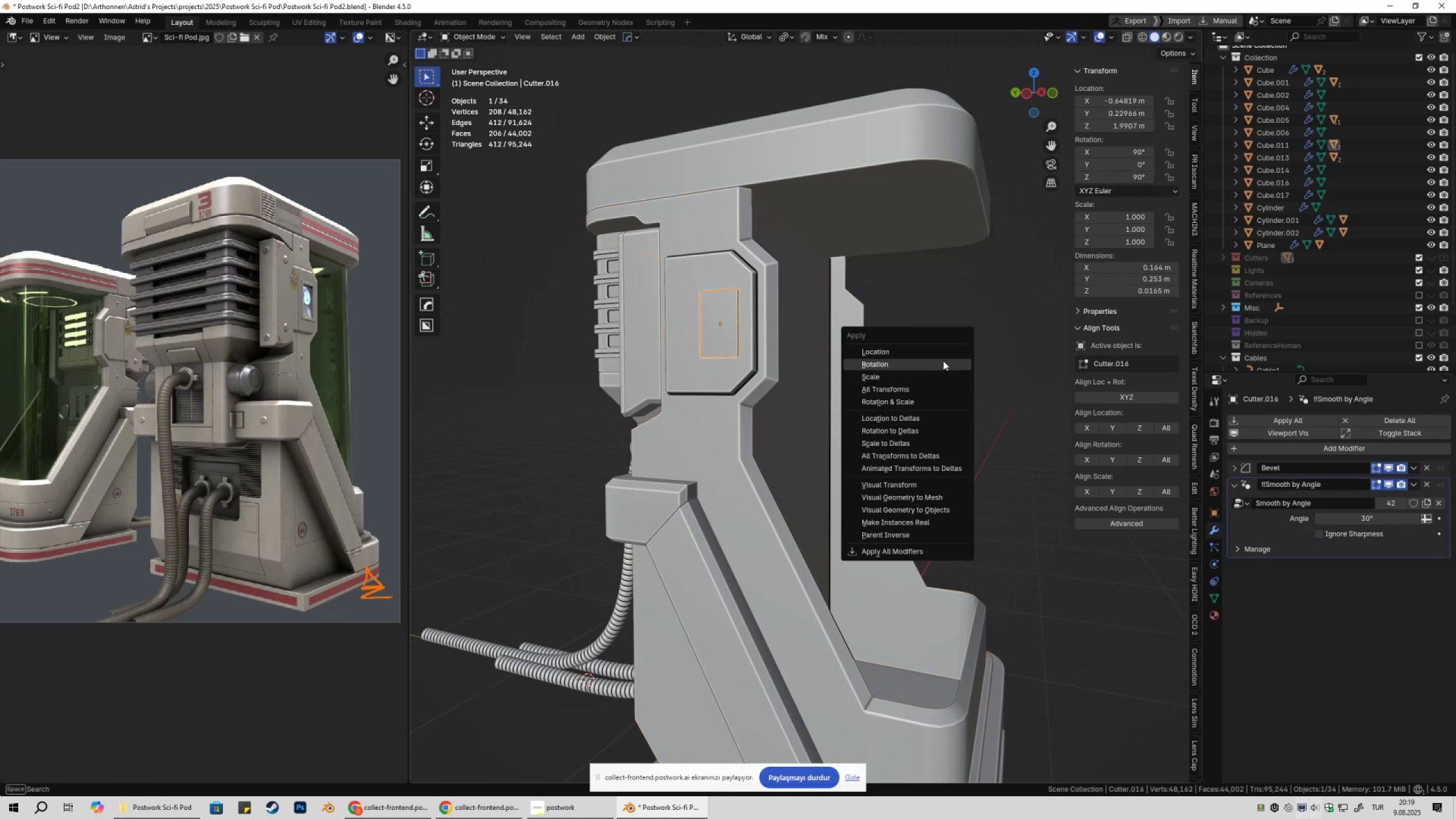 
left_click([942, 362])
 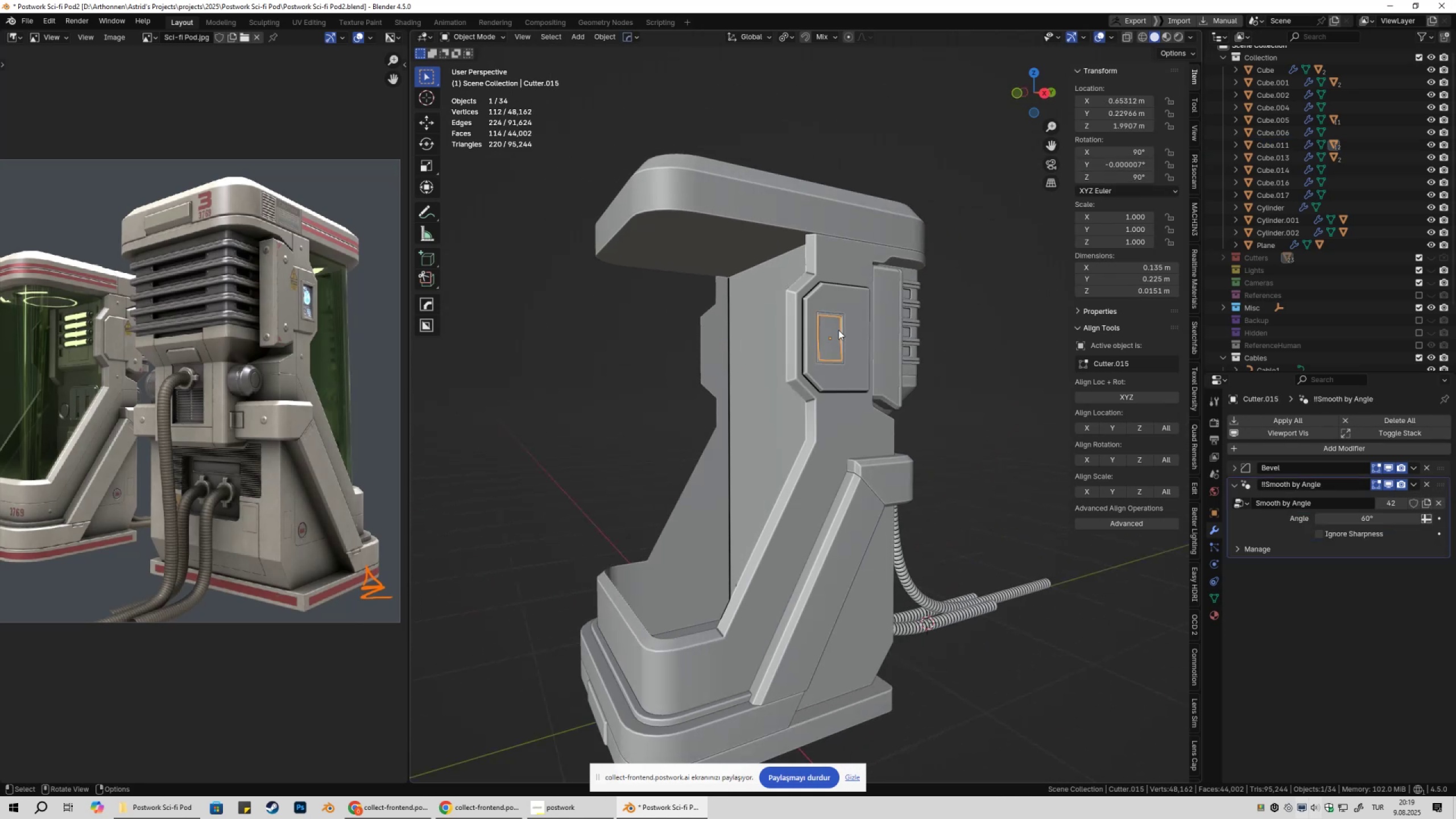 
key(Shift+ShiftLeft)
 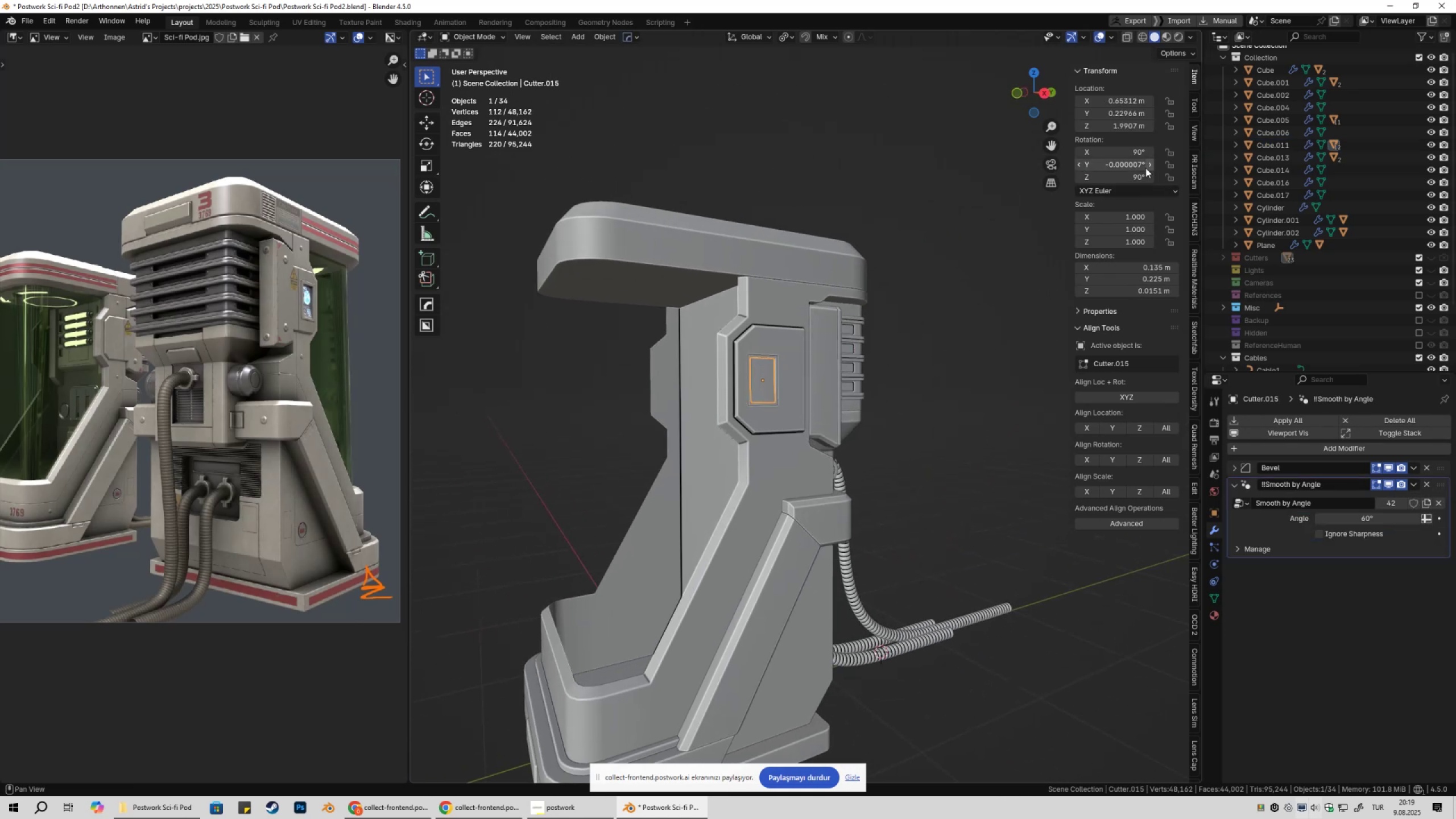 
left_click([1126, 168])
 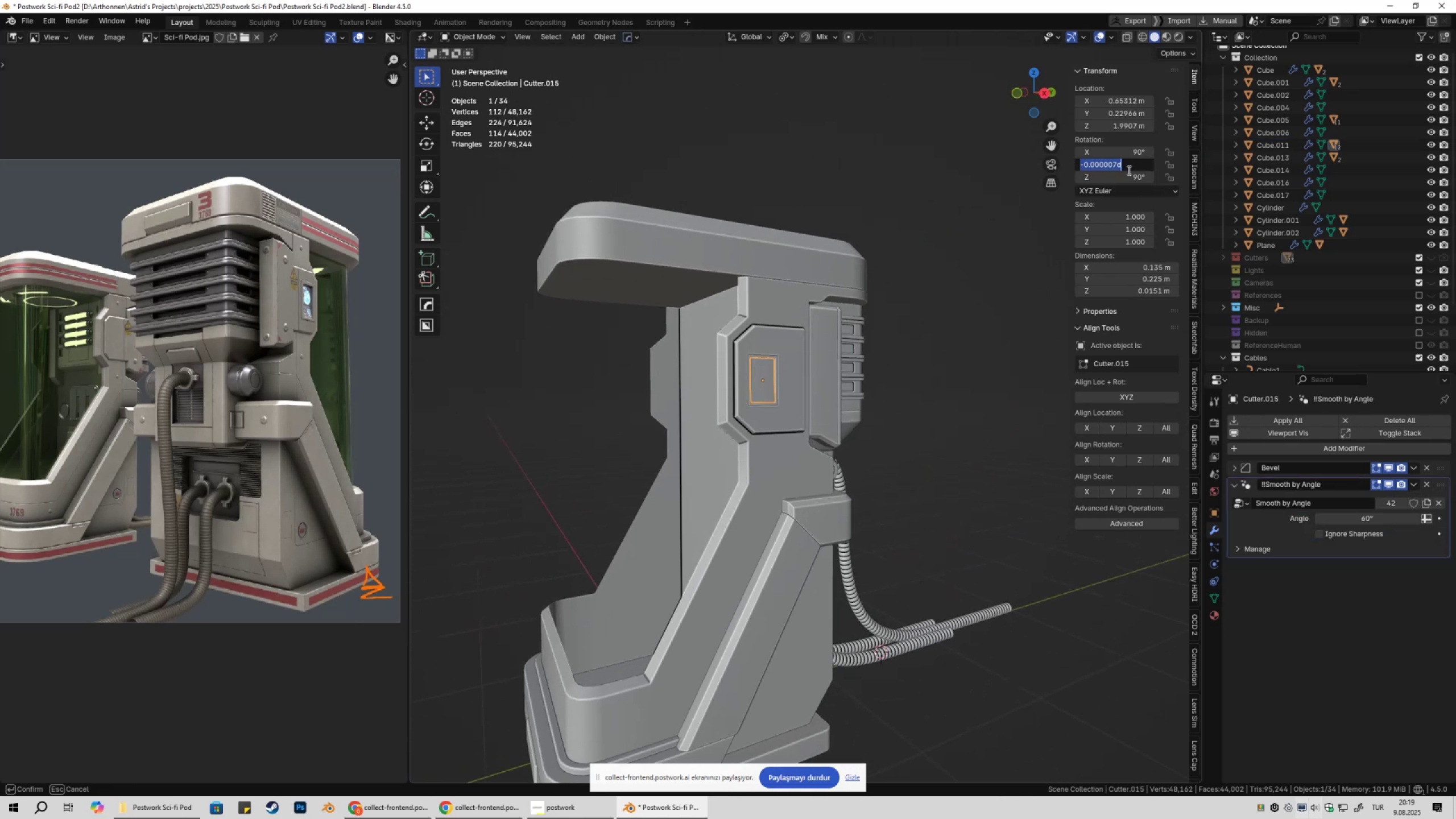 
key(Numpad0)
 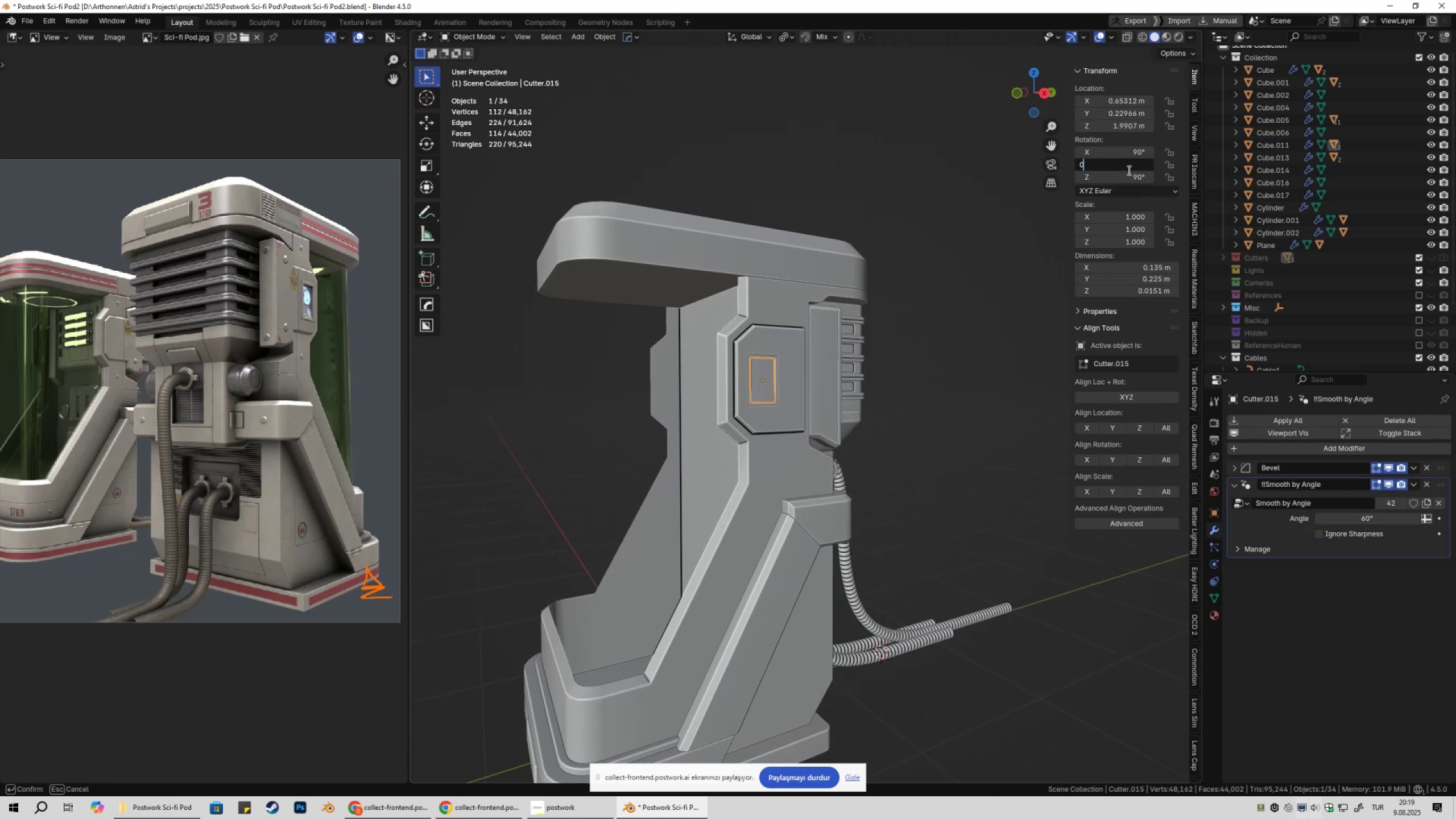 
key(NumpadEnter)
 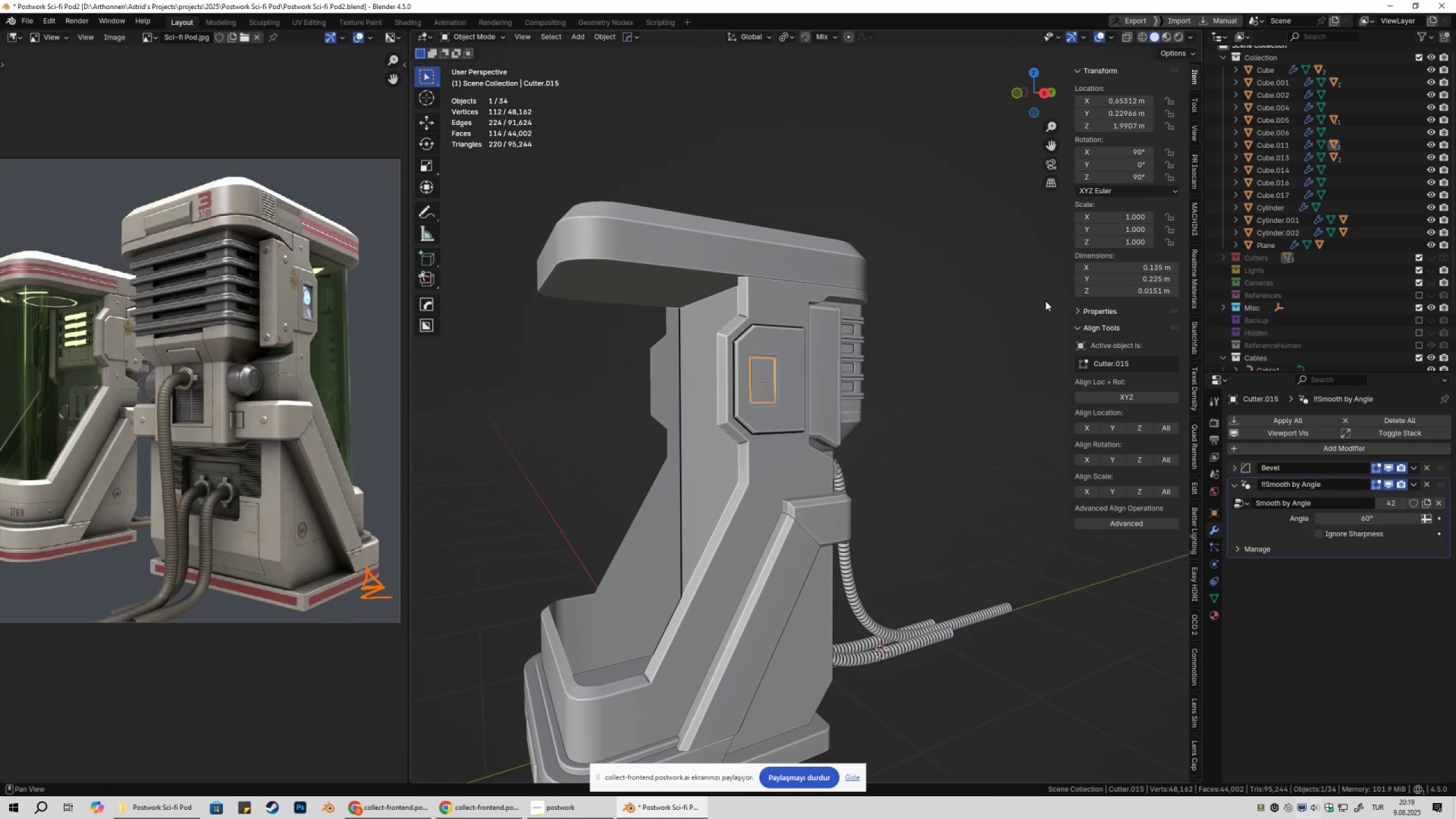 
scroll: coordinate [755, 354], scroll_direction: up, amount: 5.0
 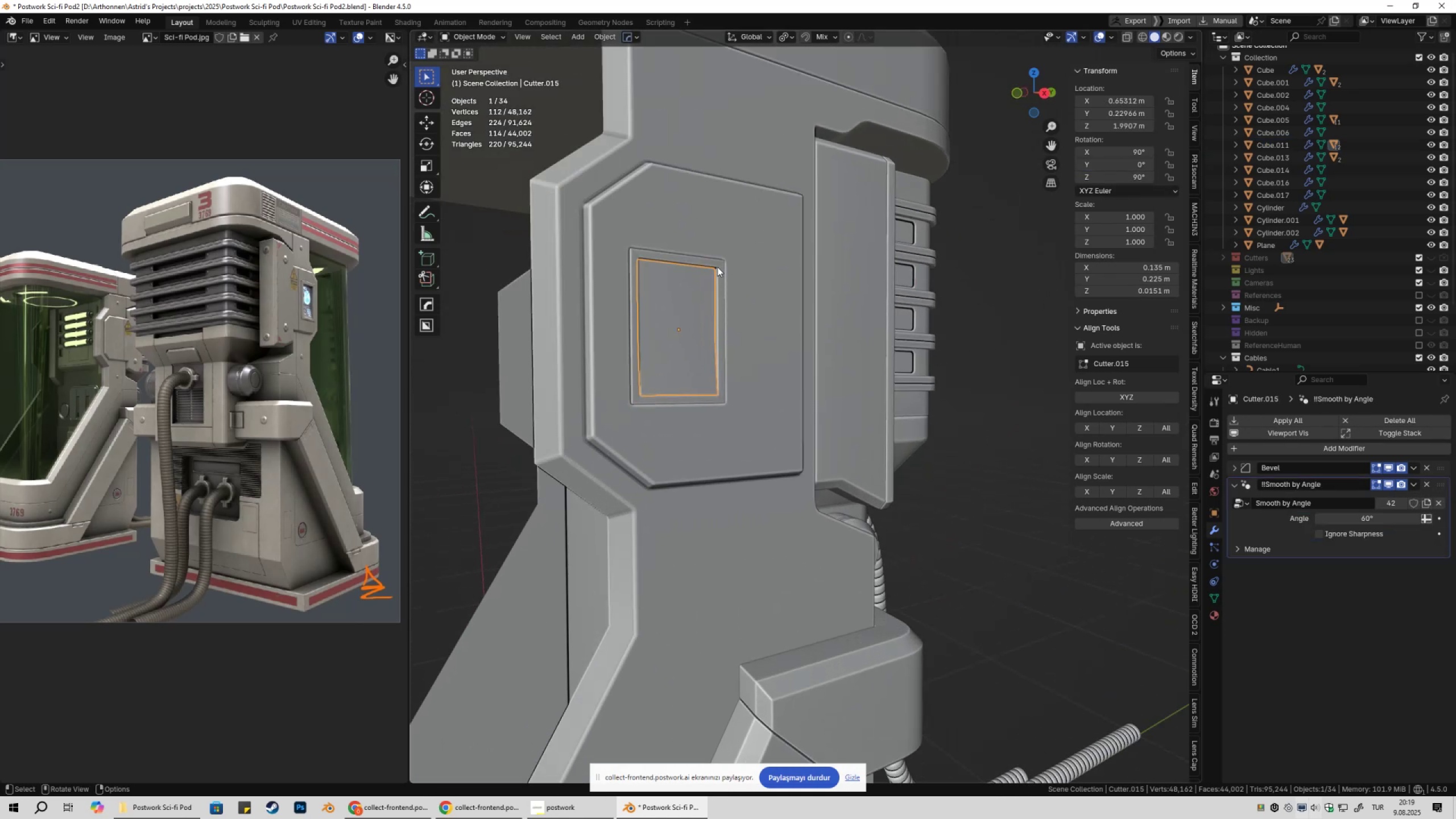 
left_click([717, 267])
 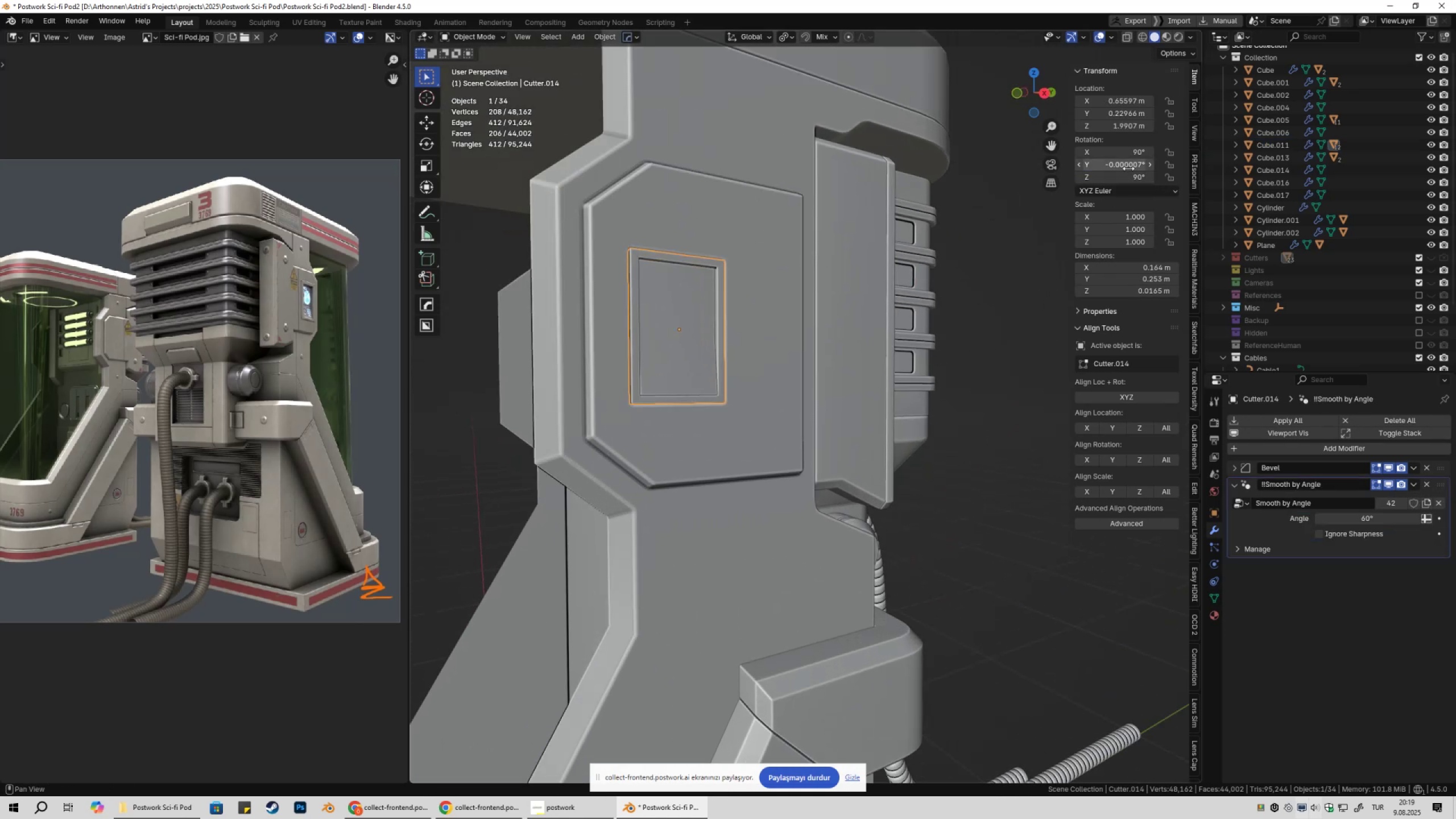 
left_click([1120, 167])
 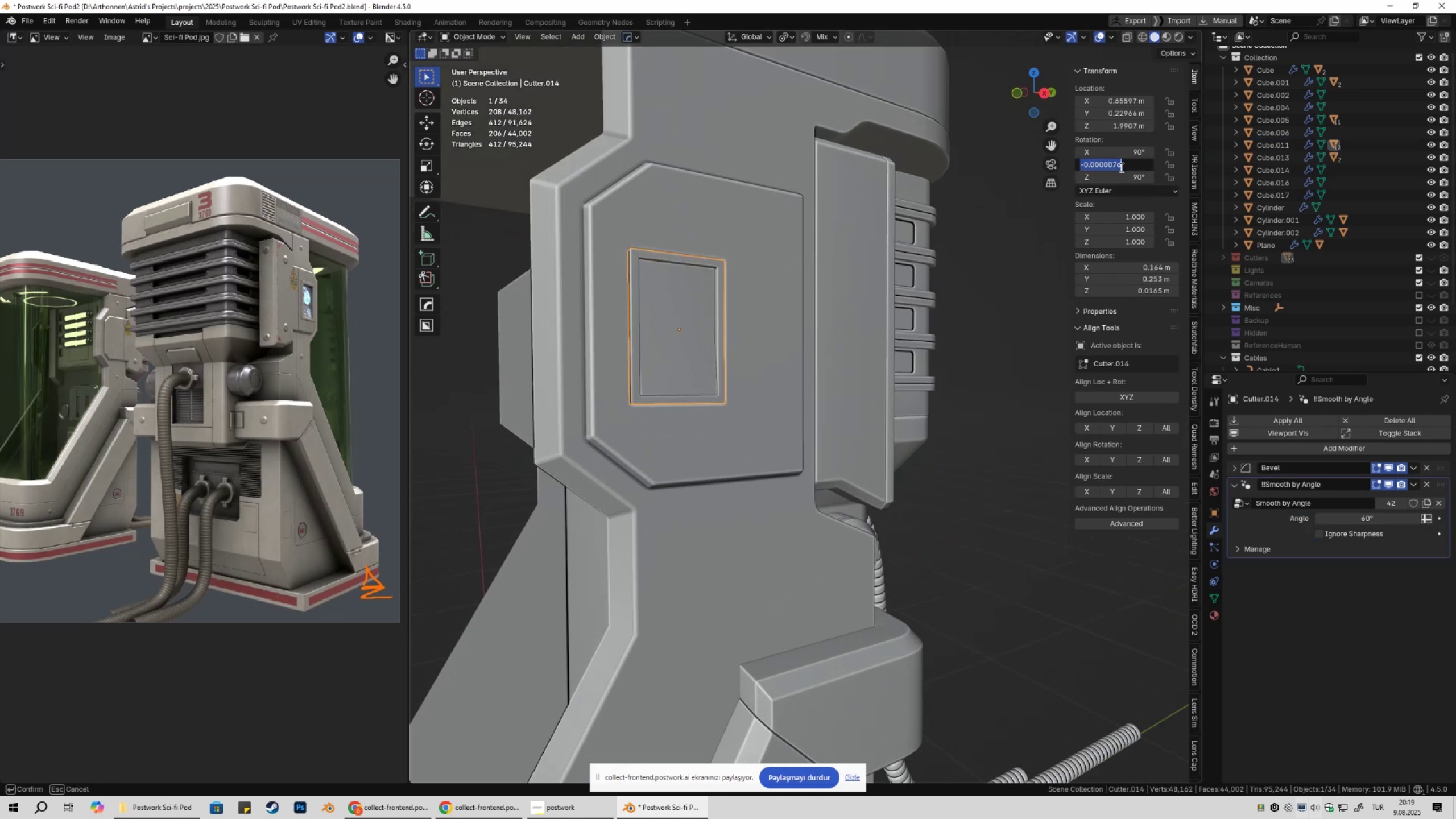 
key(Numpad0)
 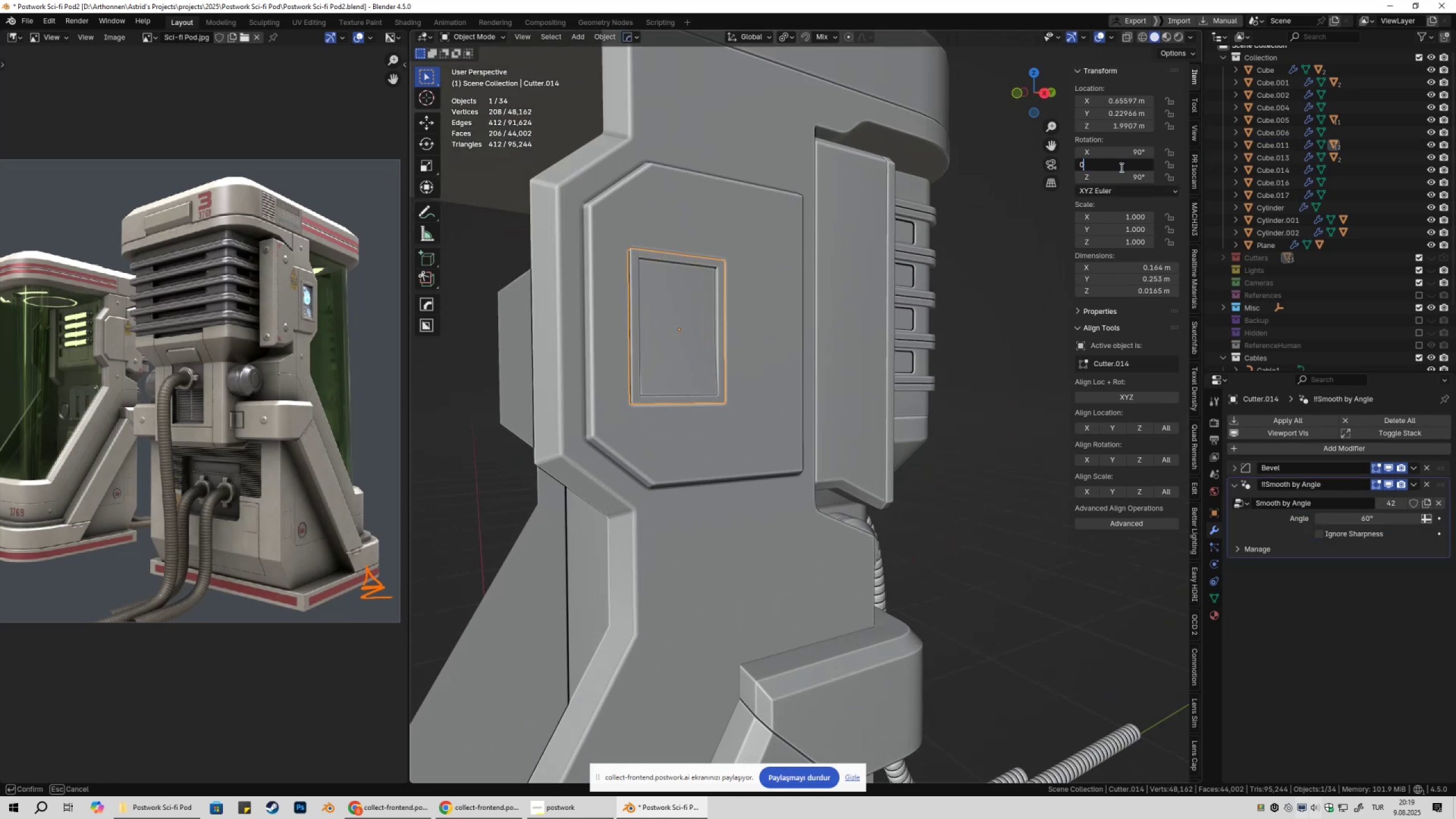 
key(NumpadEnter)
 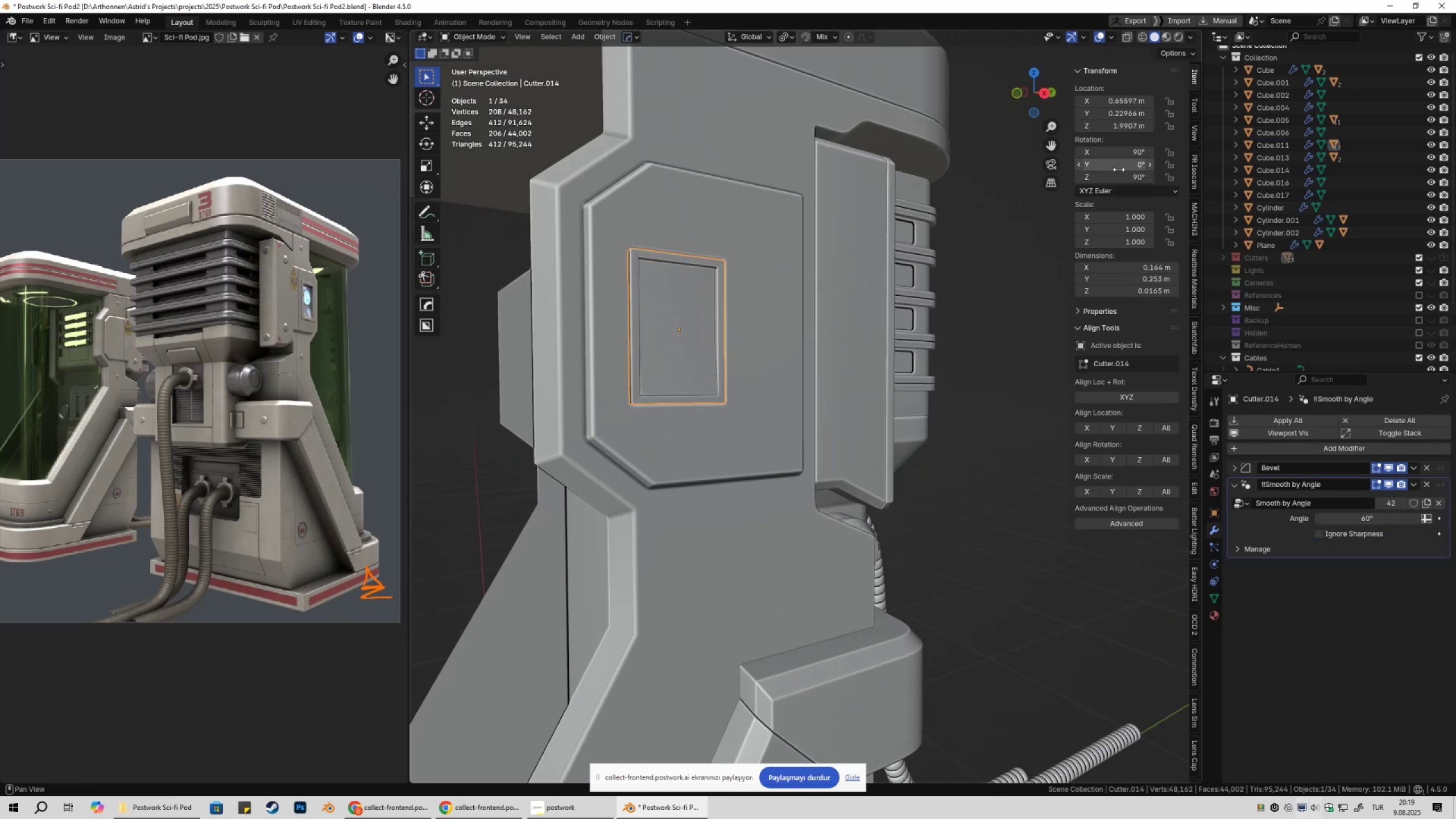 
key(Control+ControlLeft)
 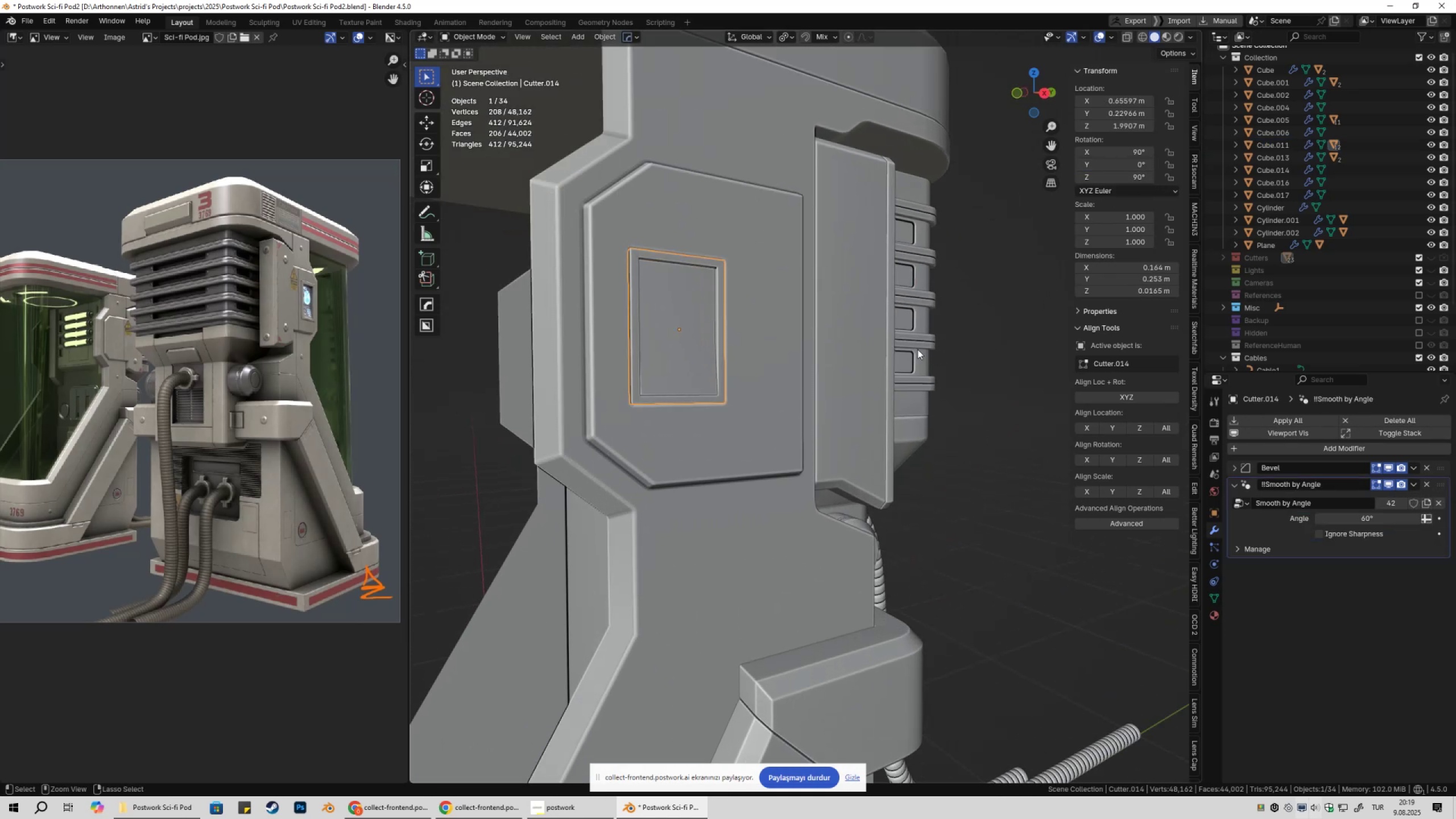 
key(Control+A)
 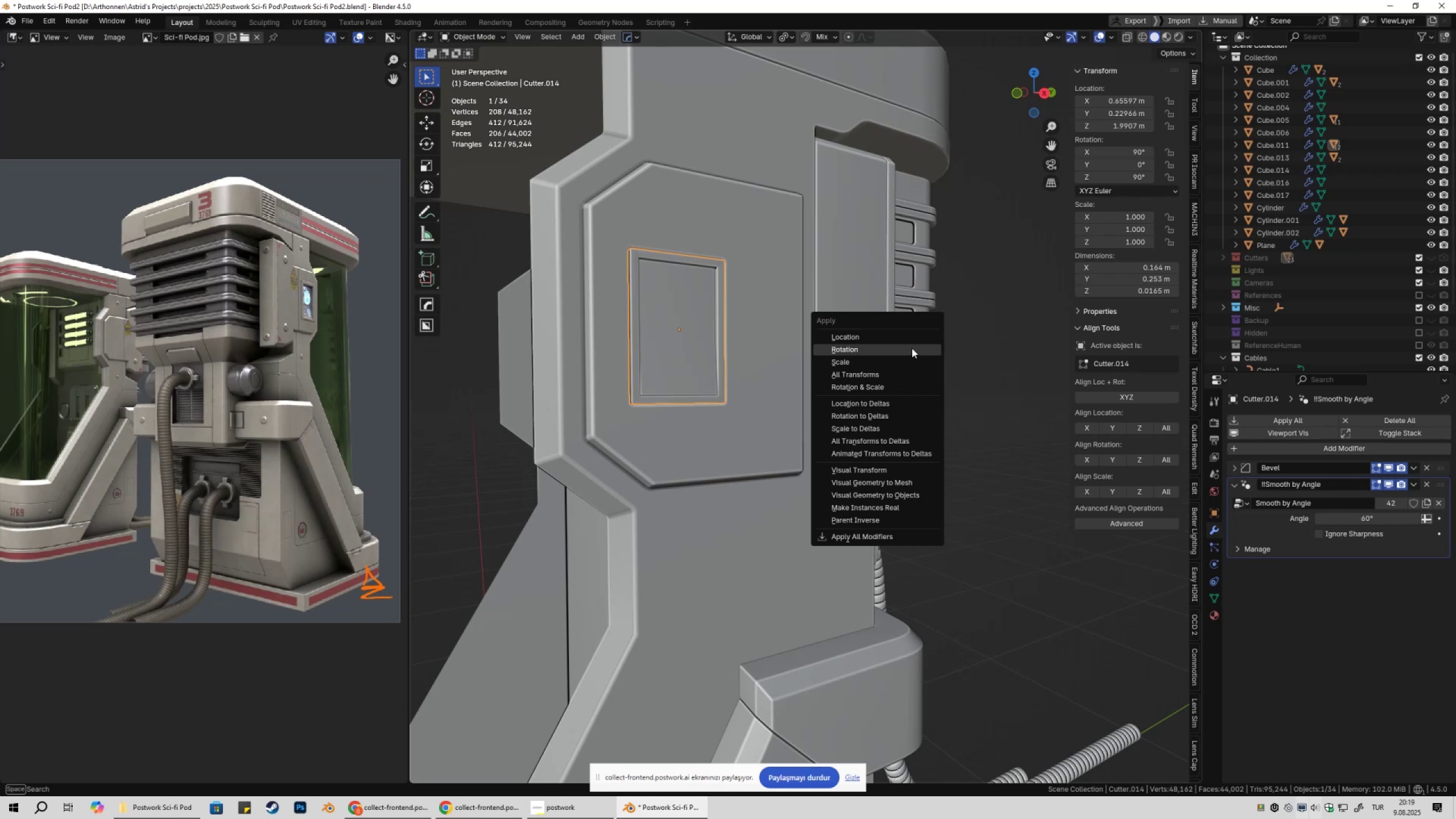 
left_click([912, 348])
 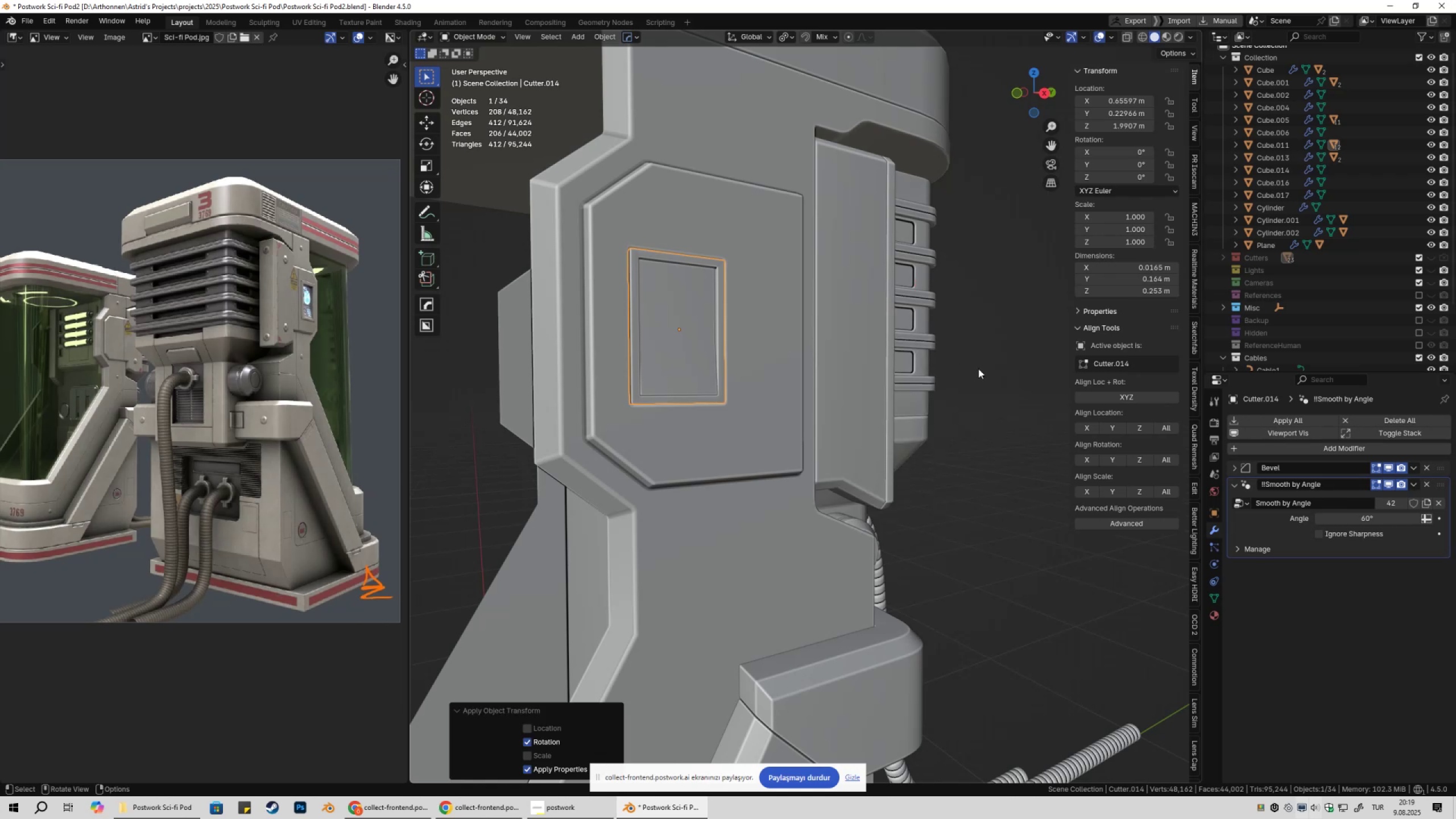 
scroll: coordinate [949, 403], scroll_direction: down, amount: 3.0
 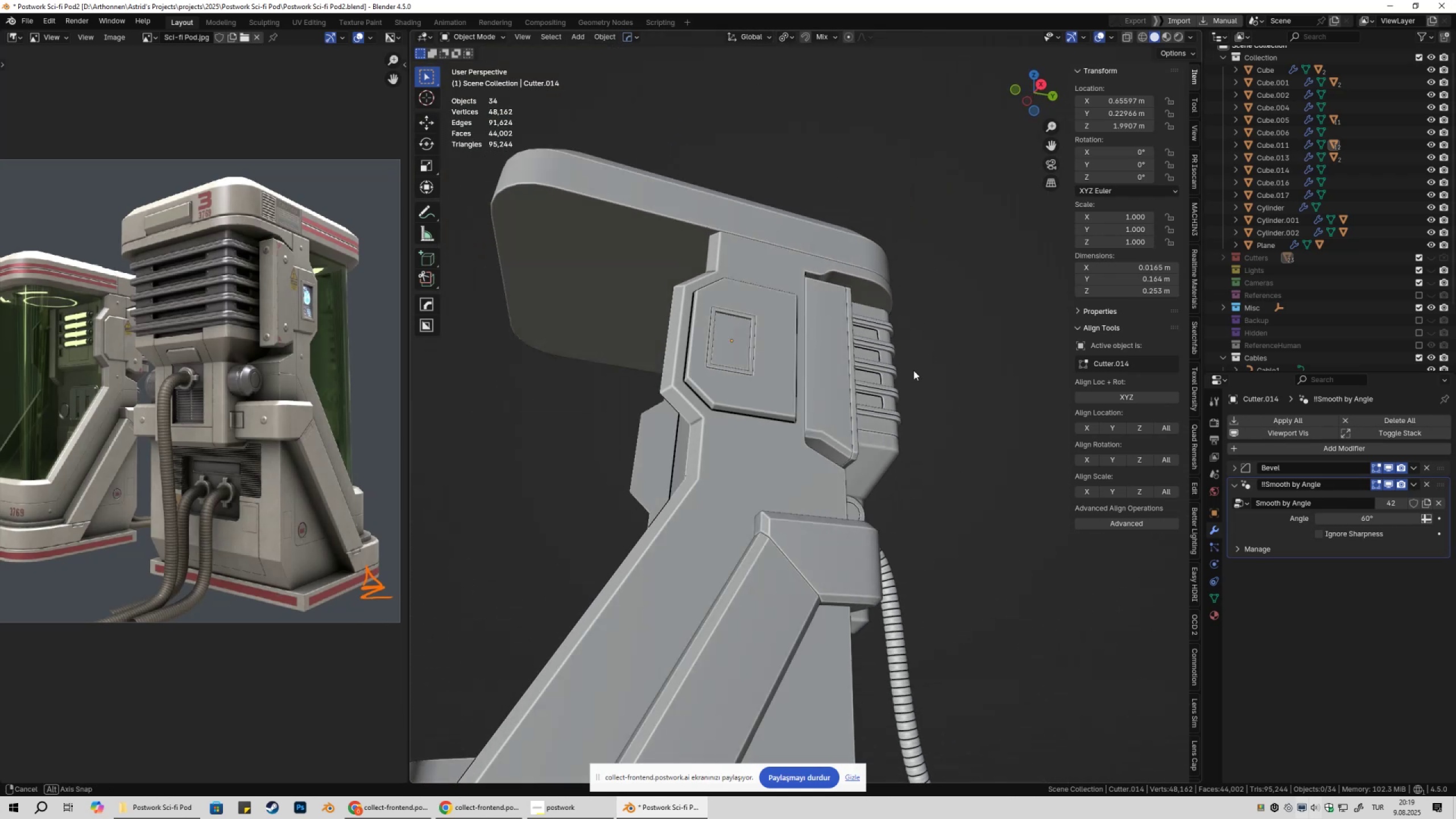 
key(Shift+ShiftLeft)
 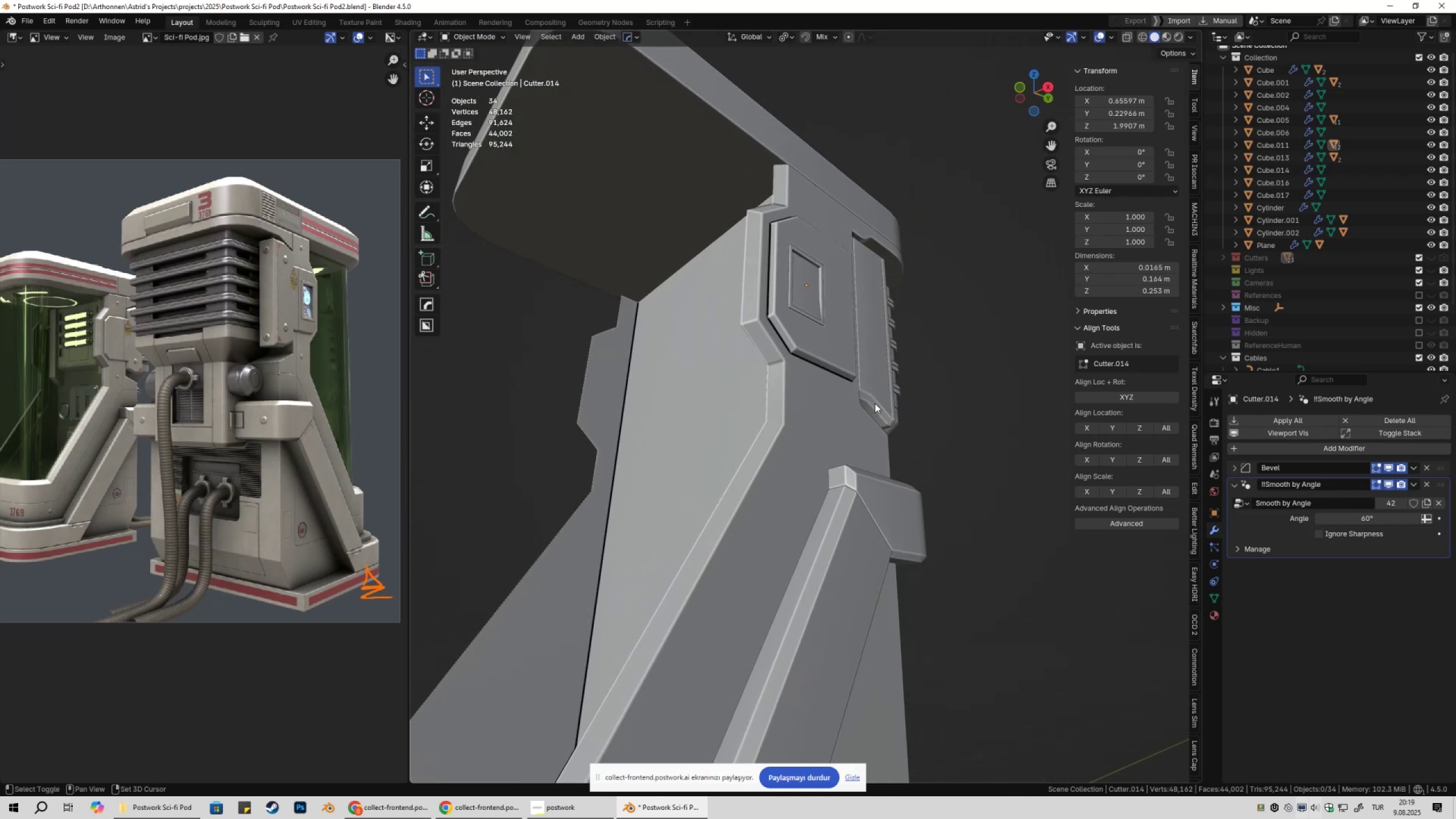 
scroll: coordinate [847, 444], scroll_direction: down, amount: 5.0
 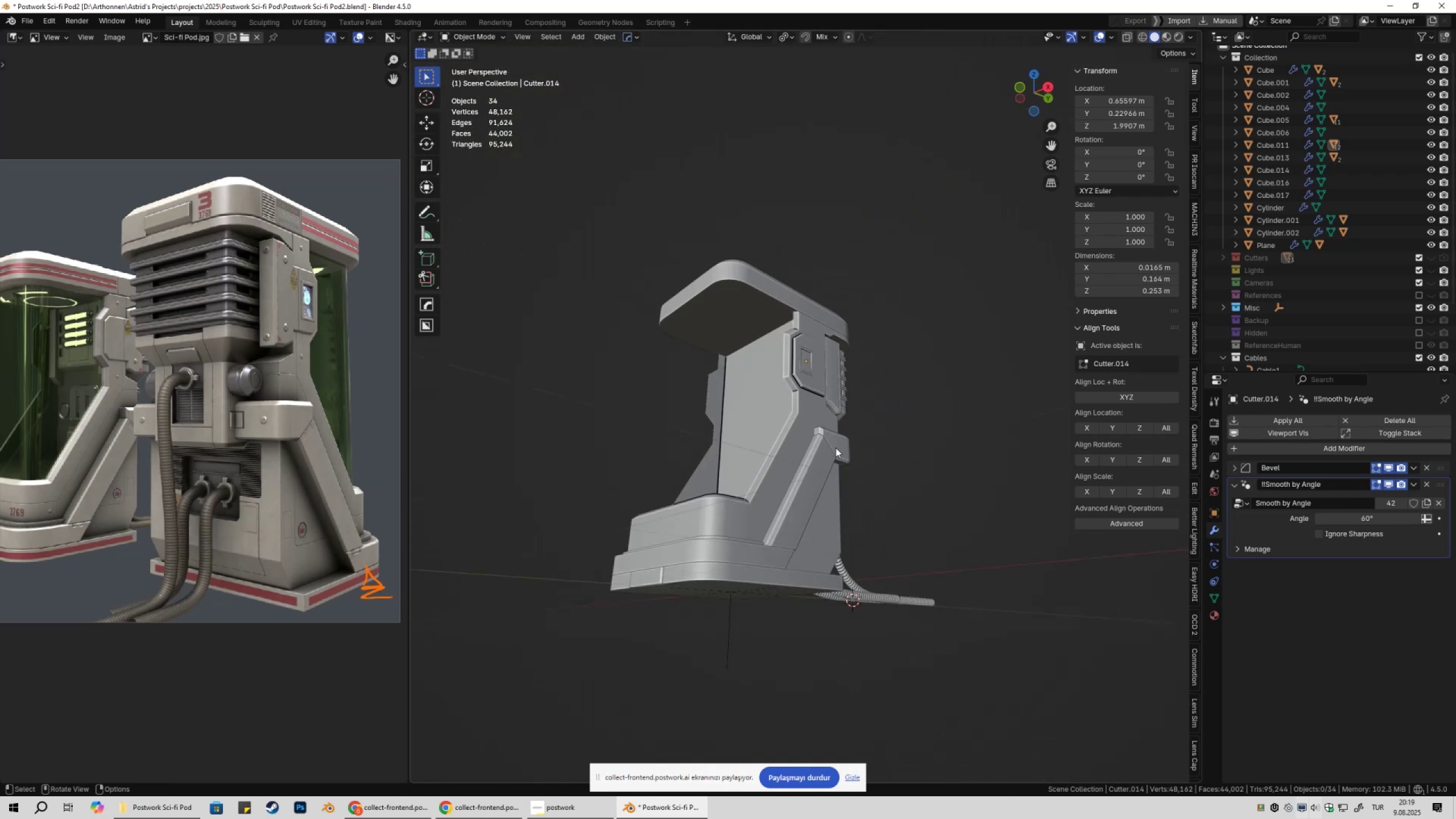 
key(Shift+ShiftLeft)
 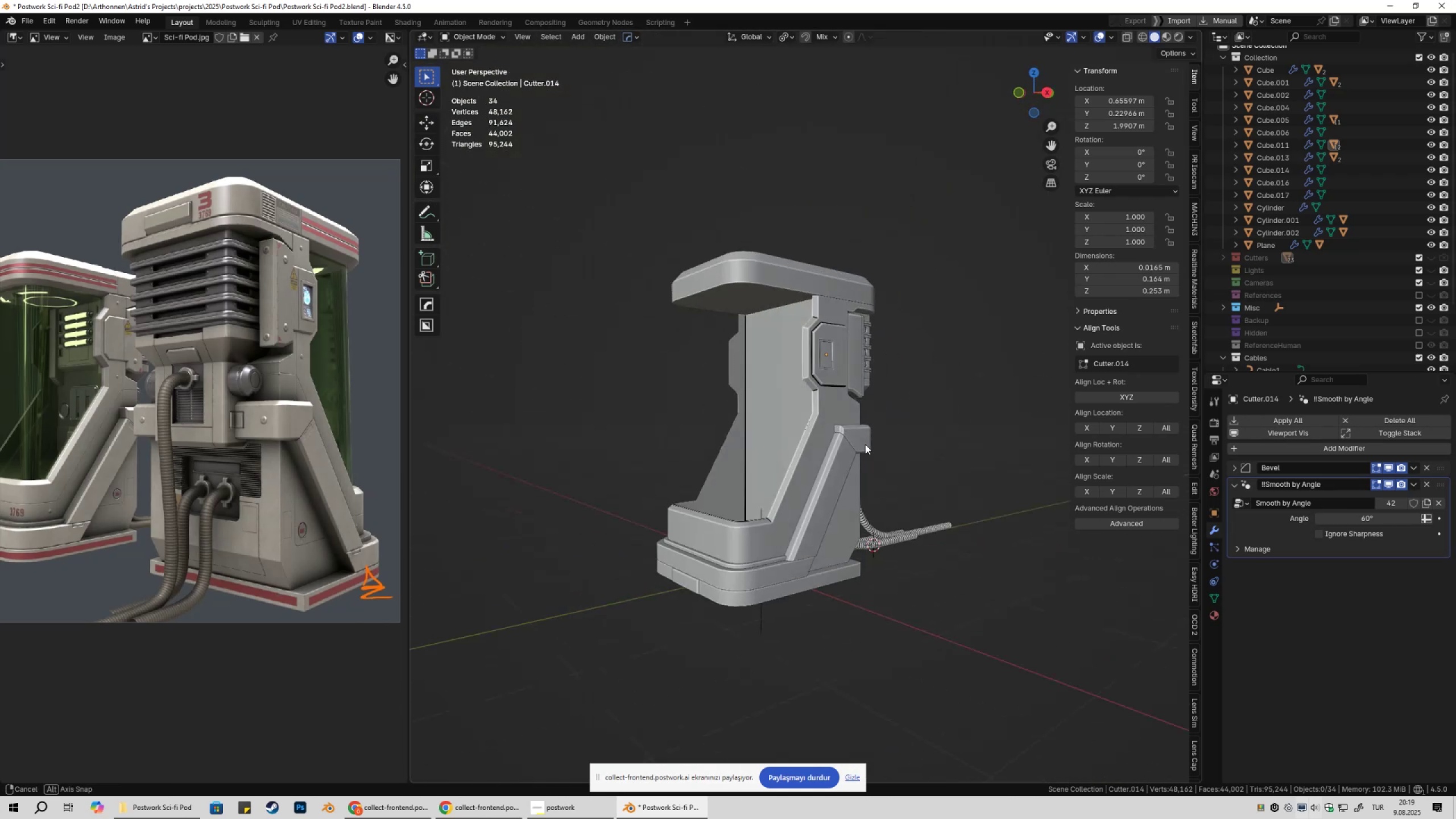 
scroll: coordinate [866, 445], scroll_direction: up, amount: 2.0
 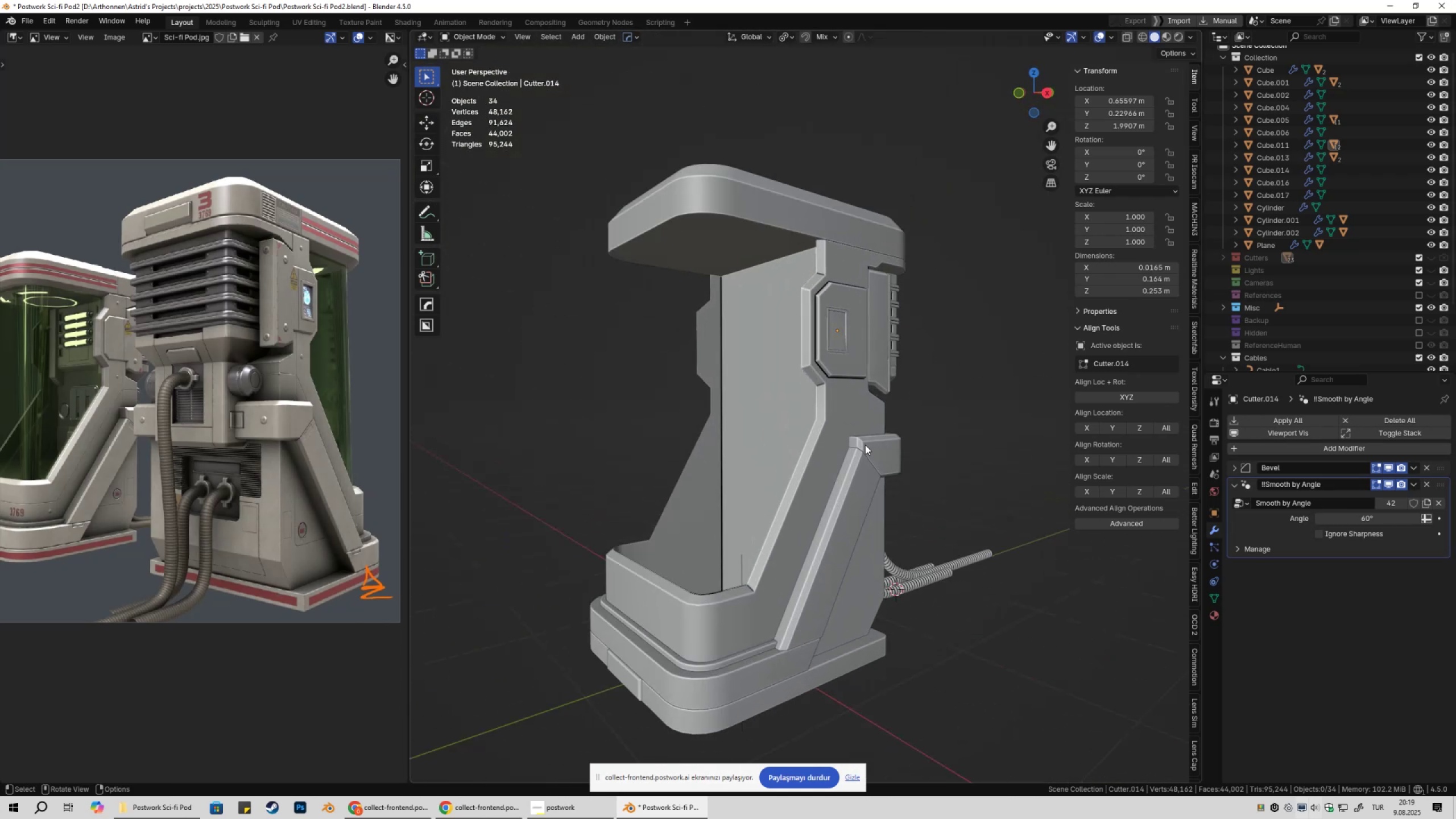 
key(Shift+ShiftLeft)
 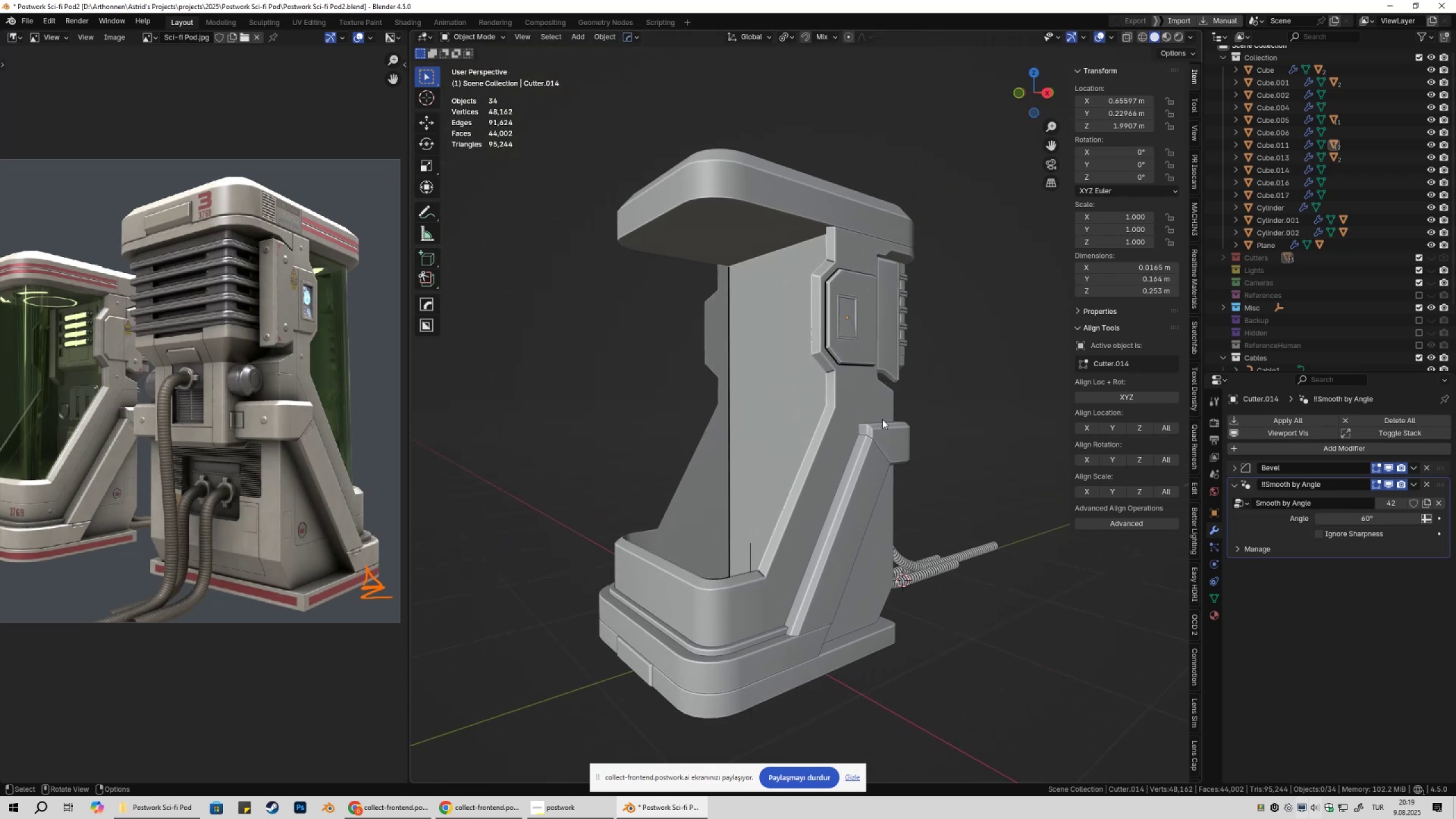 
key(Control+S)
 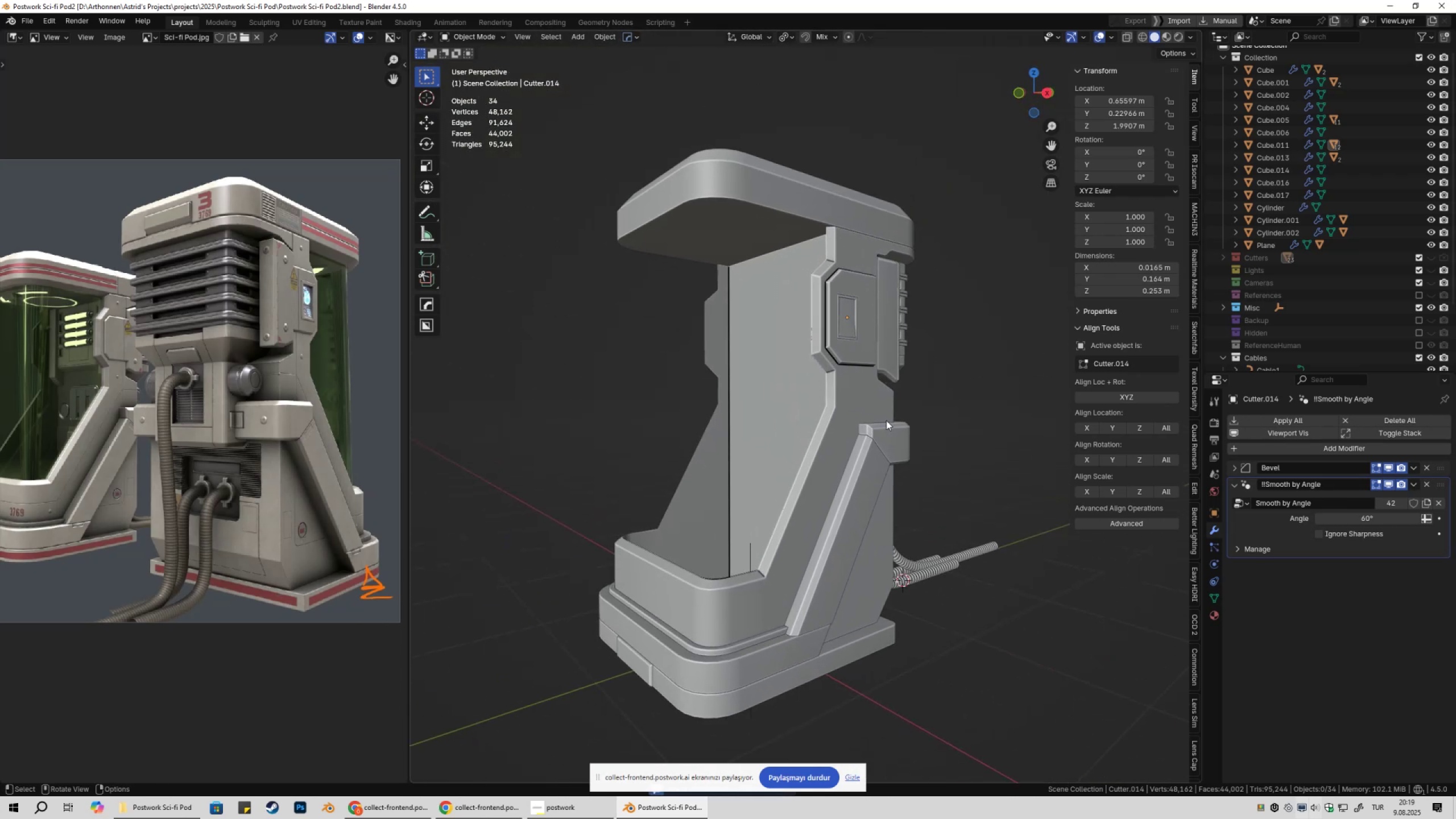 
wait(6.01)
 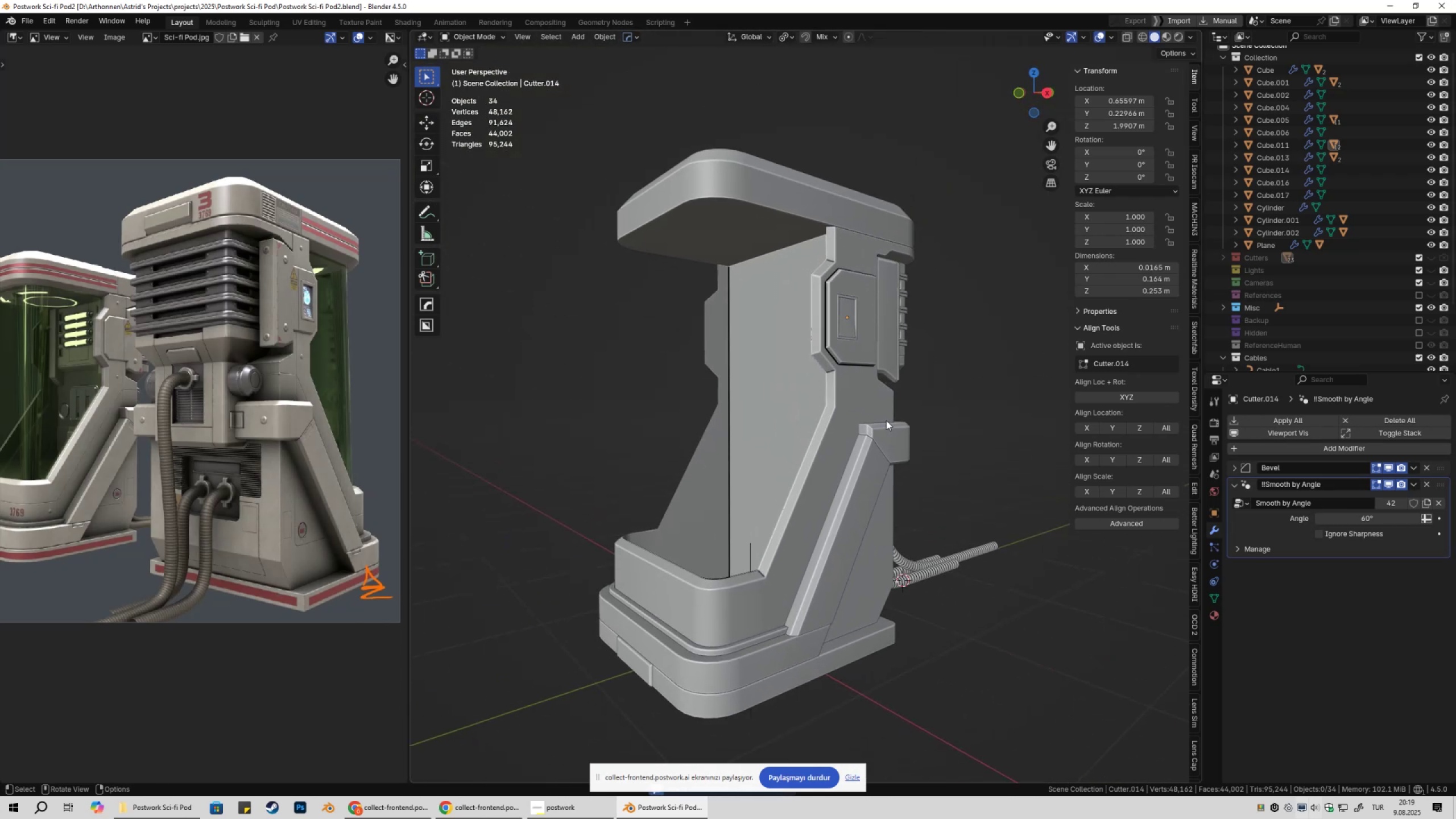 
scroll: coordinate [177, 273], scroll_direction: up, amount: 3.0
 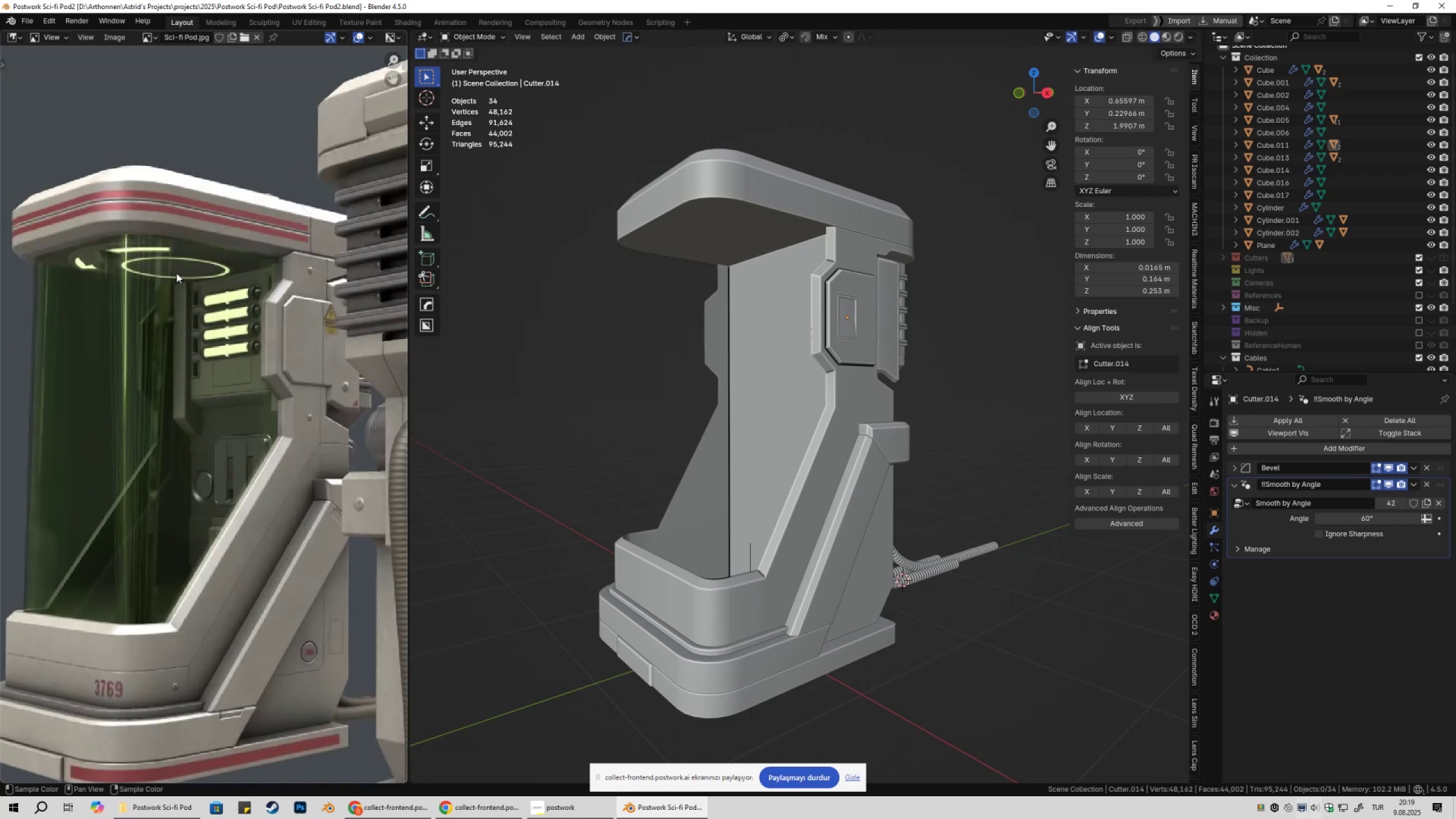 
left_click([711, 210])
 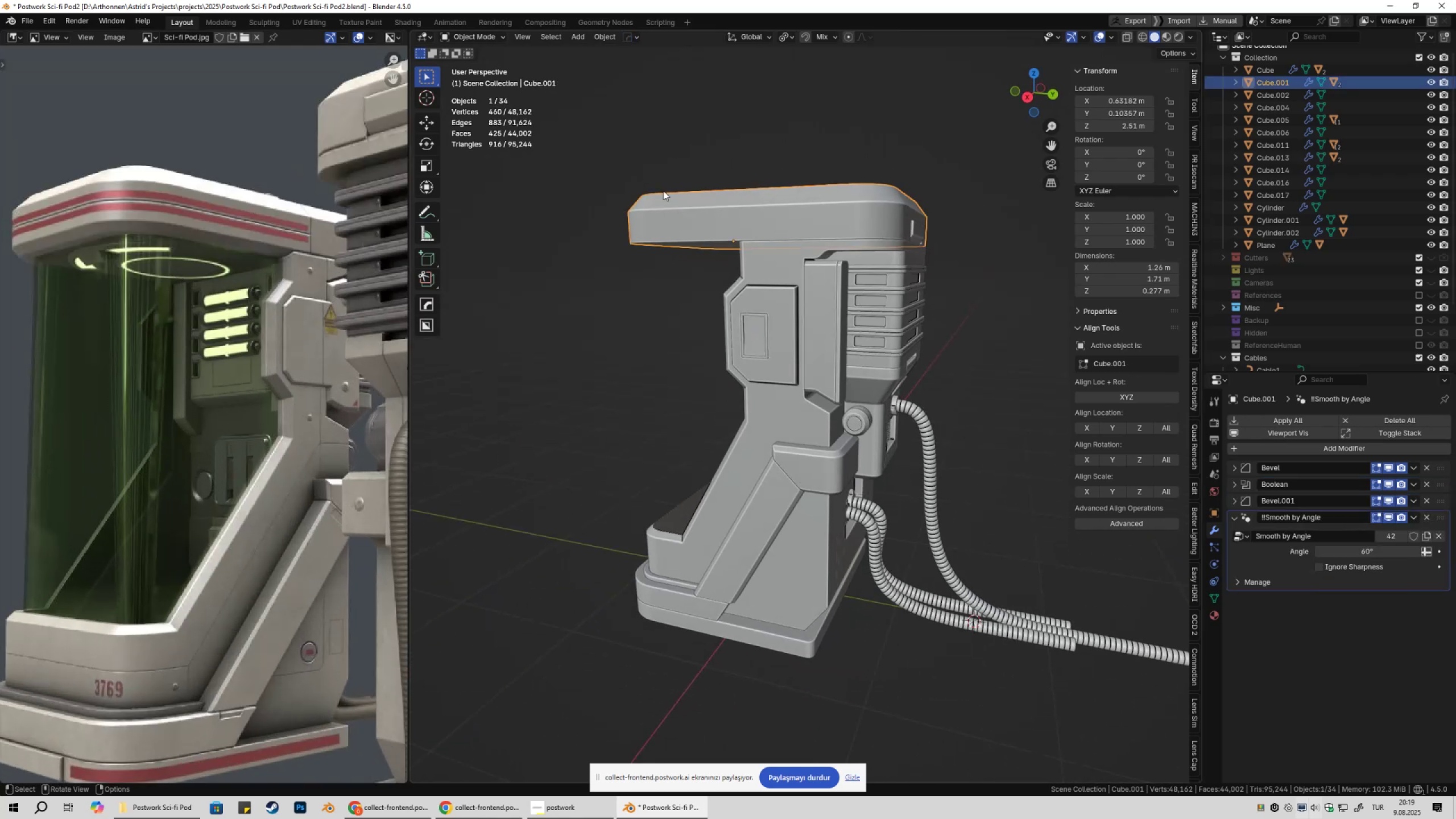 
hold_key(key=ShiftLeft, duration=0.63)
 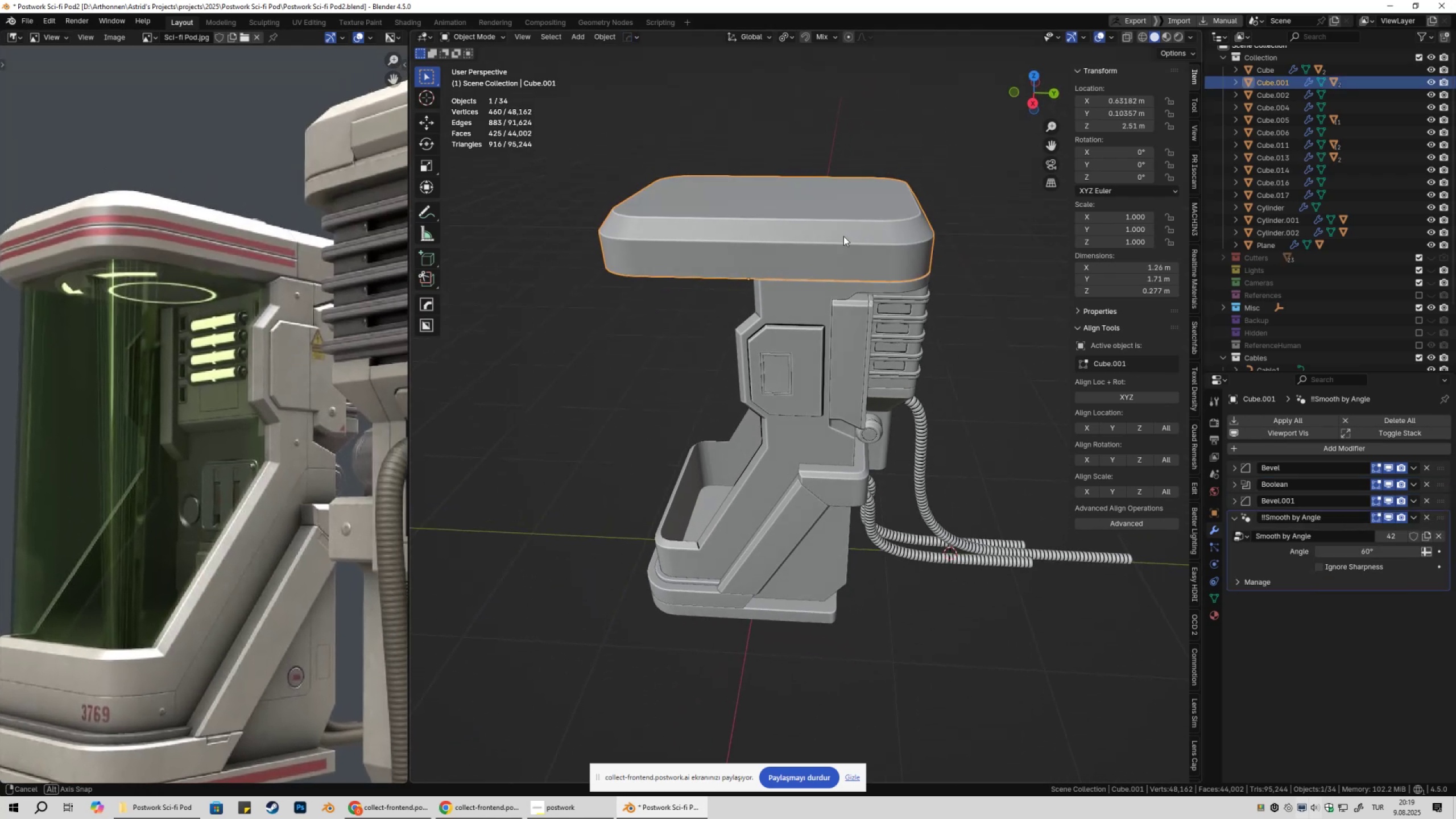 
key(Tab)
 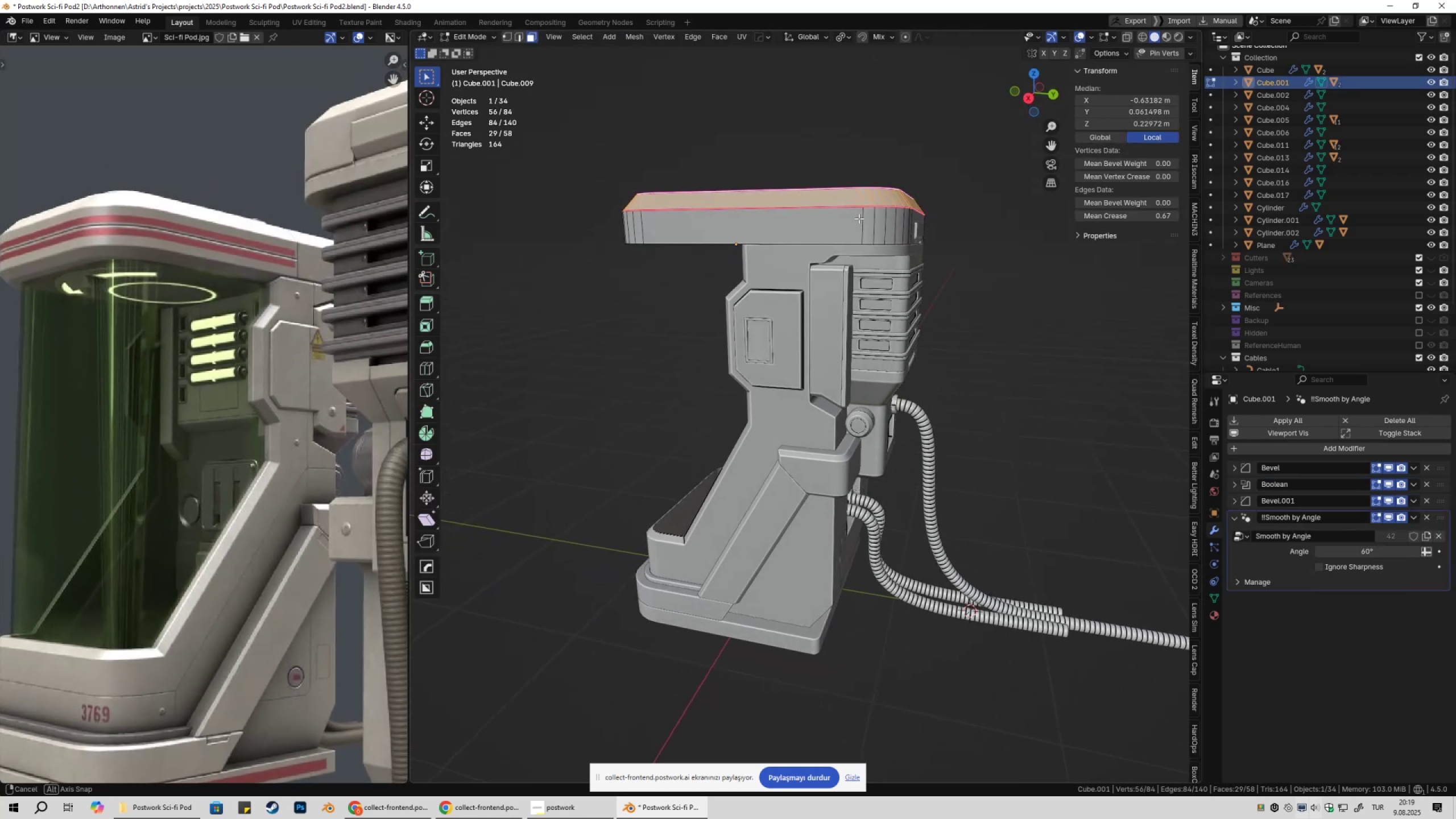 
key(Tab)
 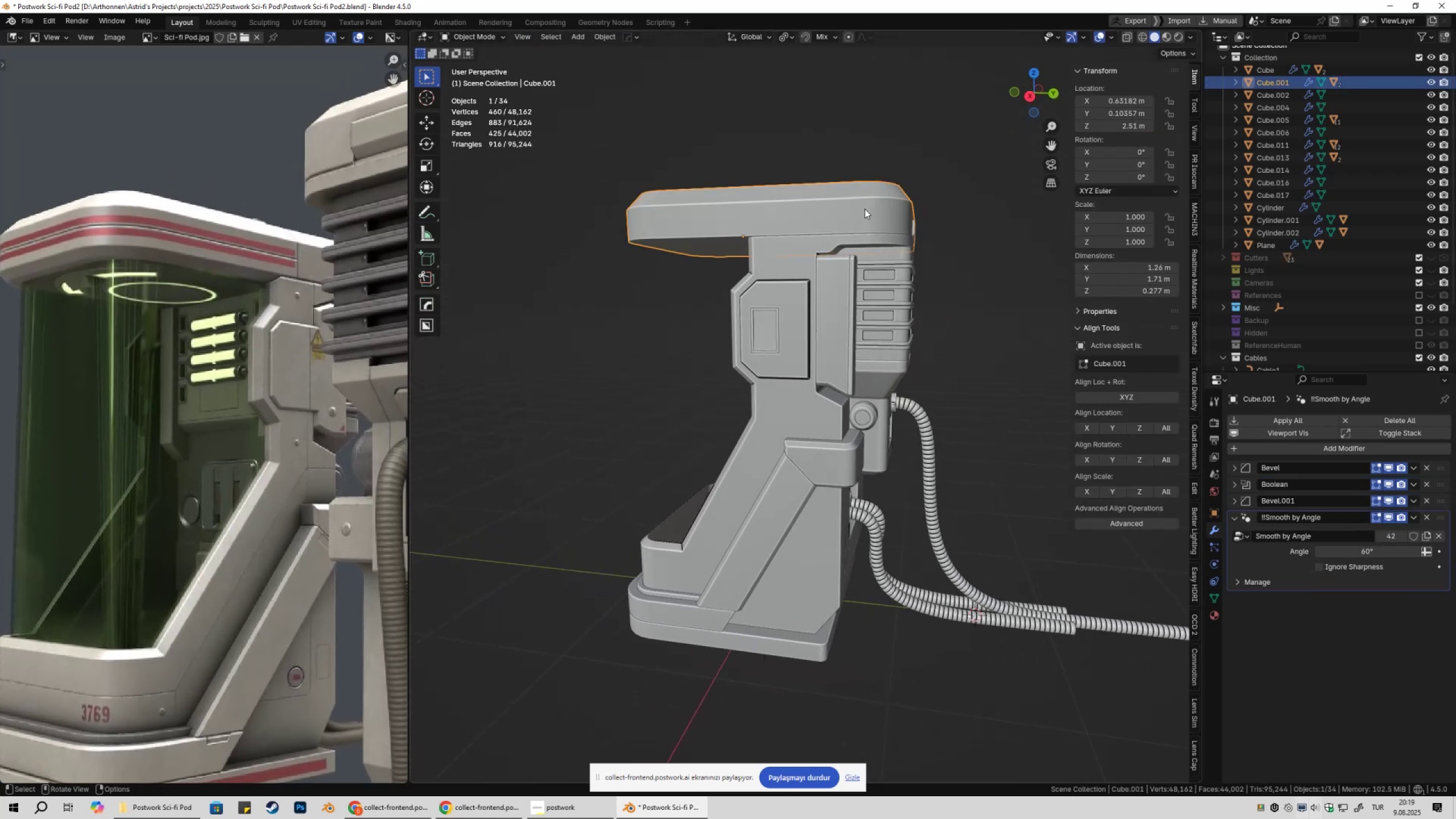 
key(Tab)
 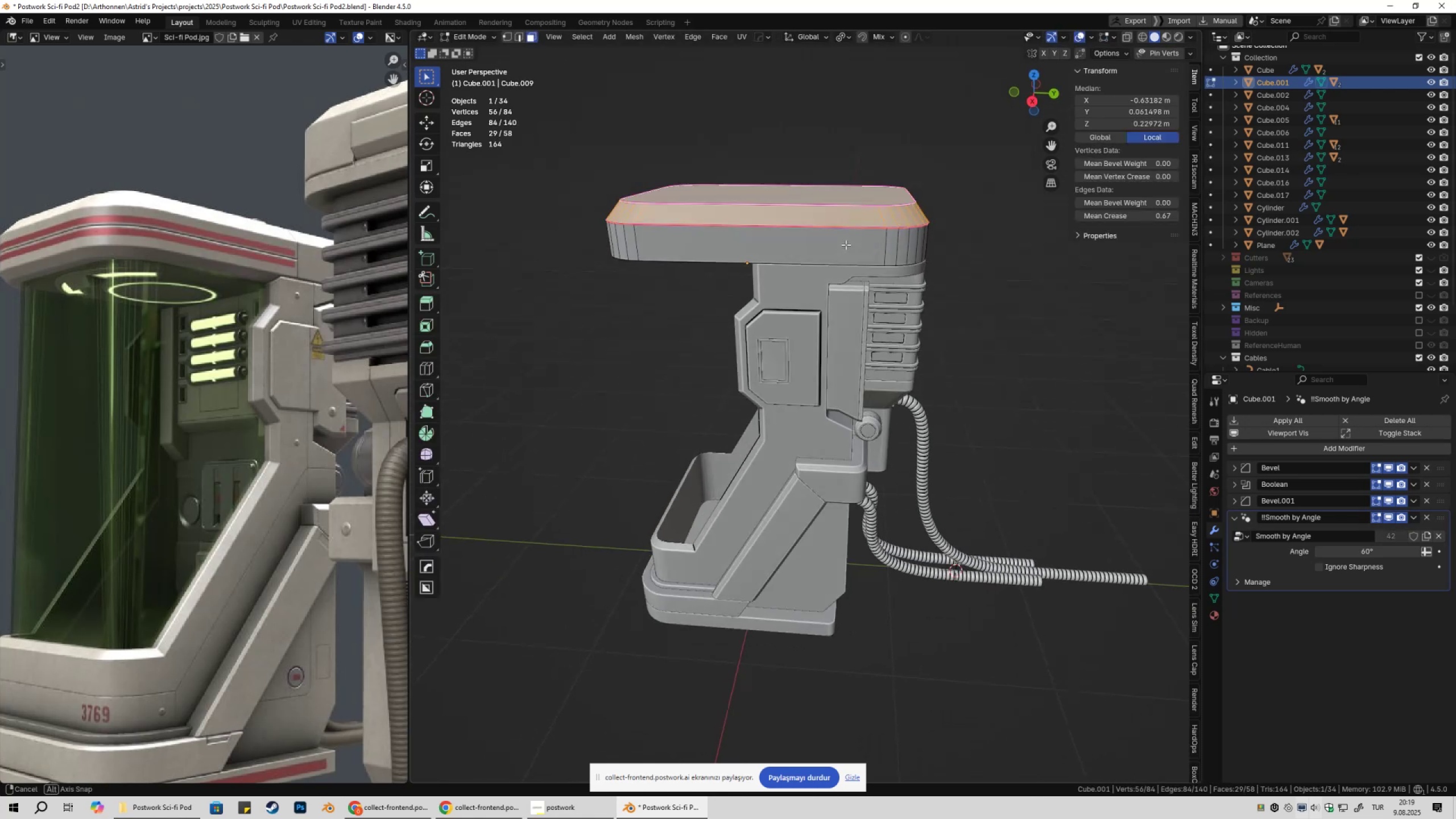 
key(Control+ControlLeft)
 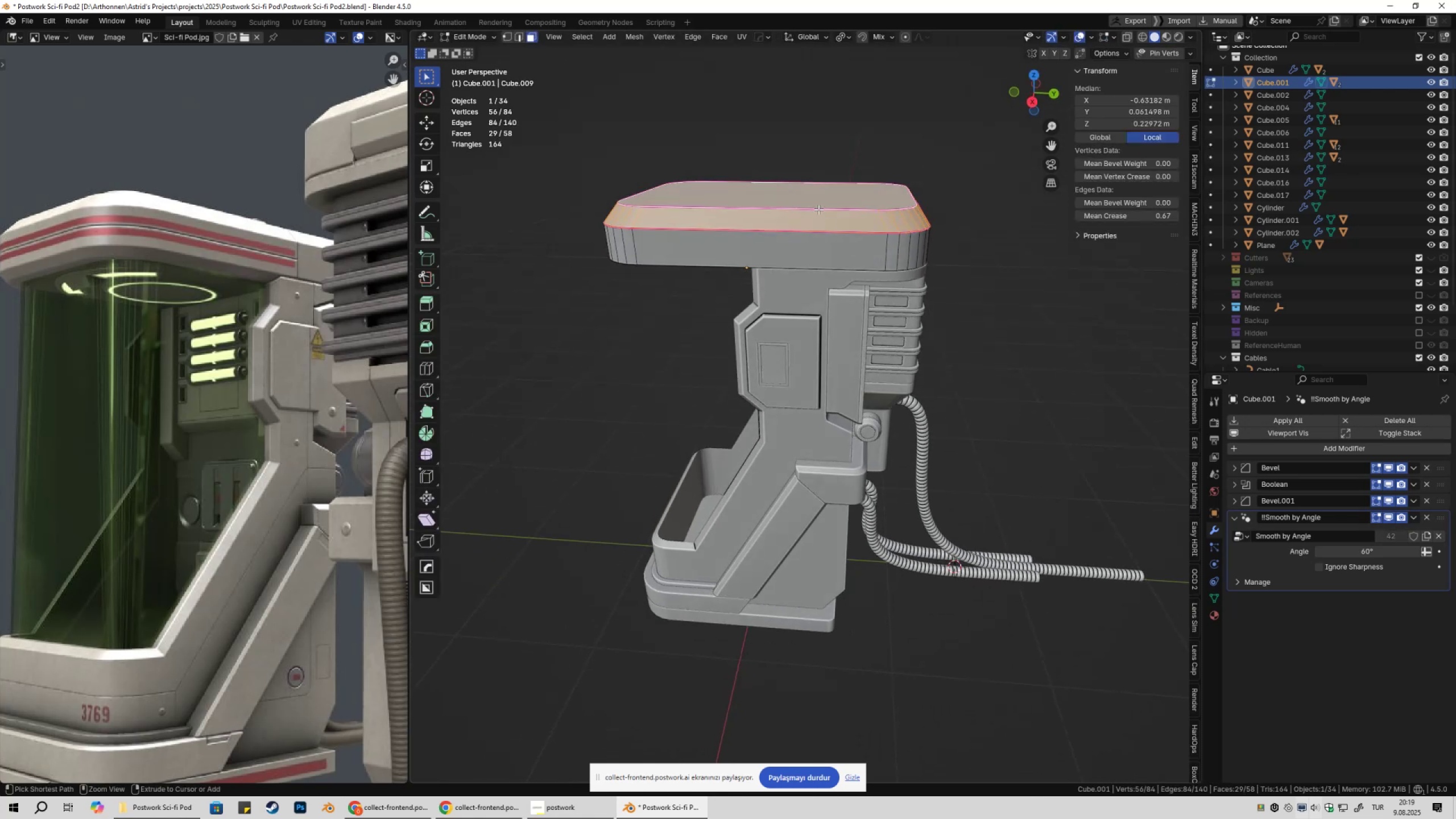 
key(Control+R)
 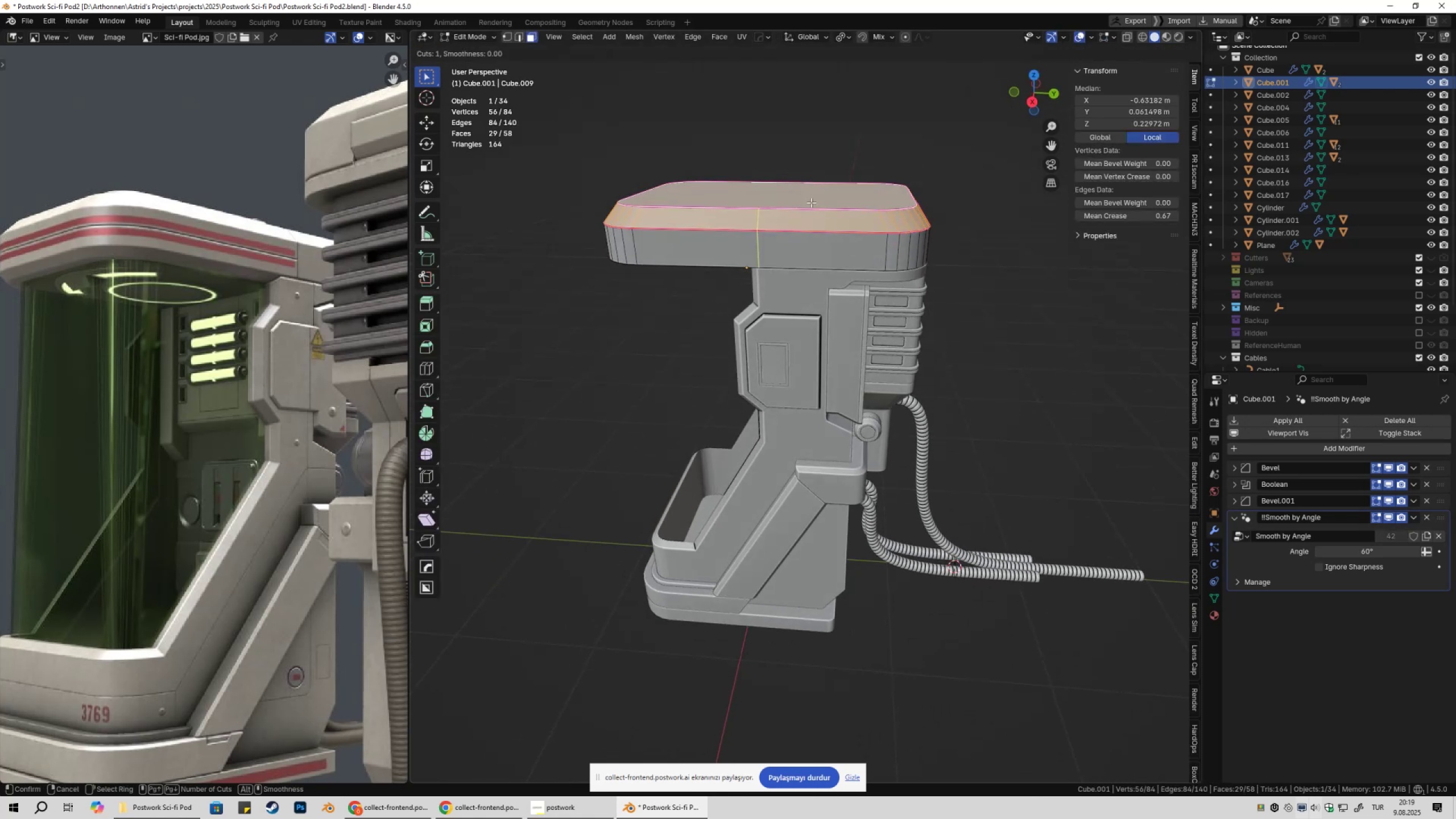 
key(Escape)
 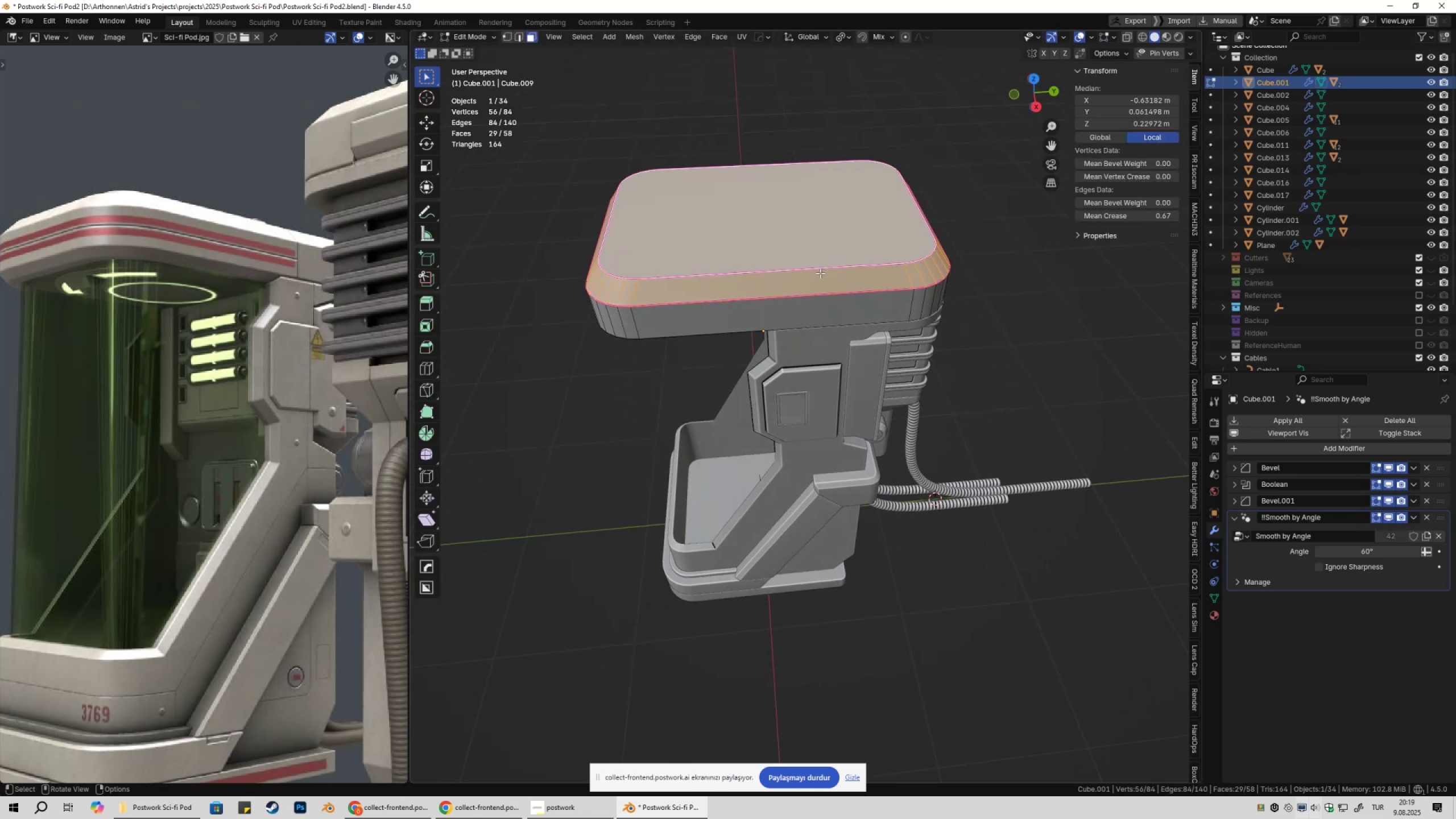 
key(Control+ControlLeft)
 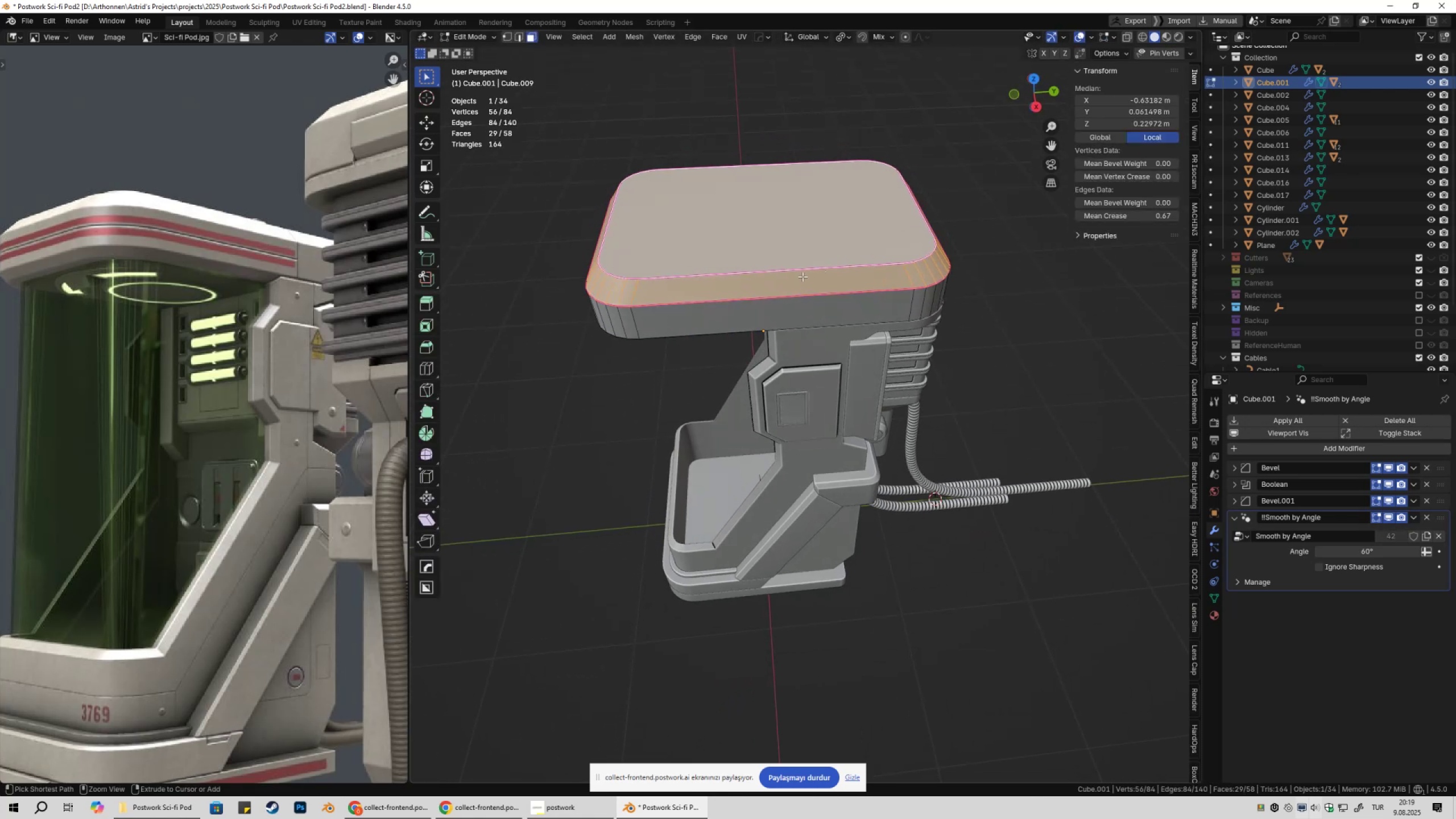 
key(Control+R)
 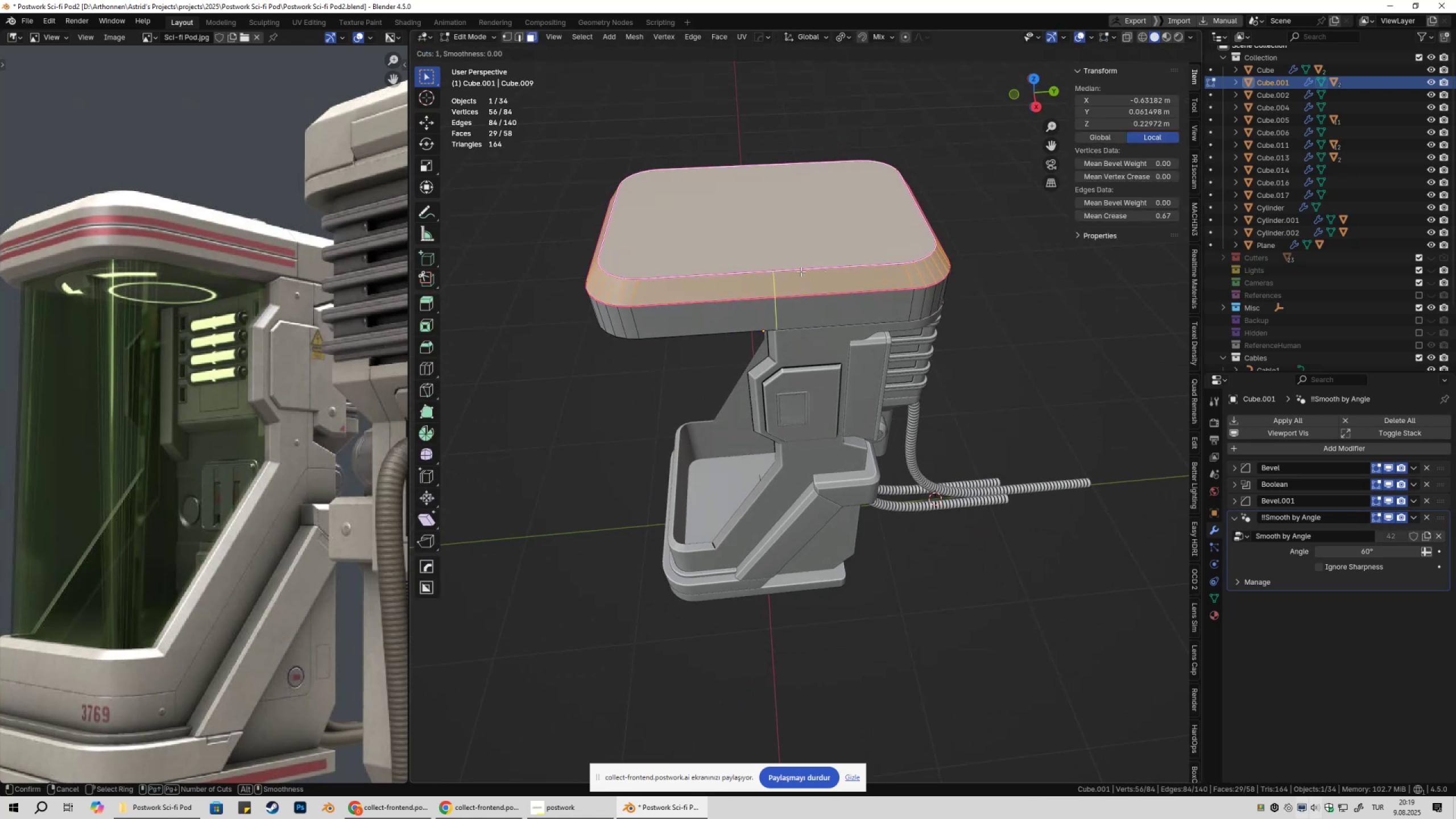 
left_click([801, 271])
 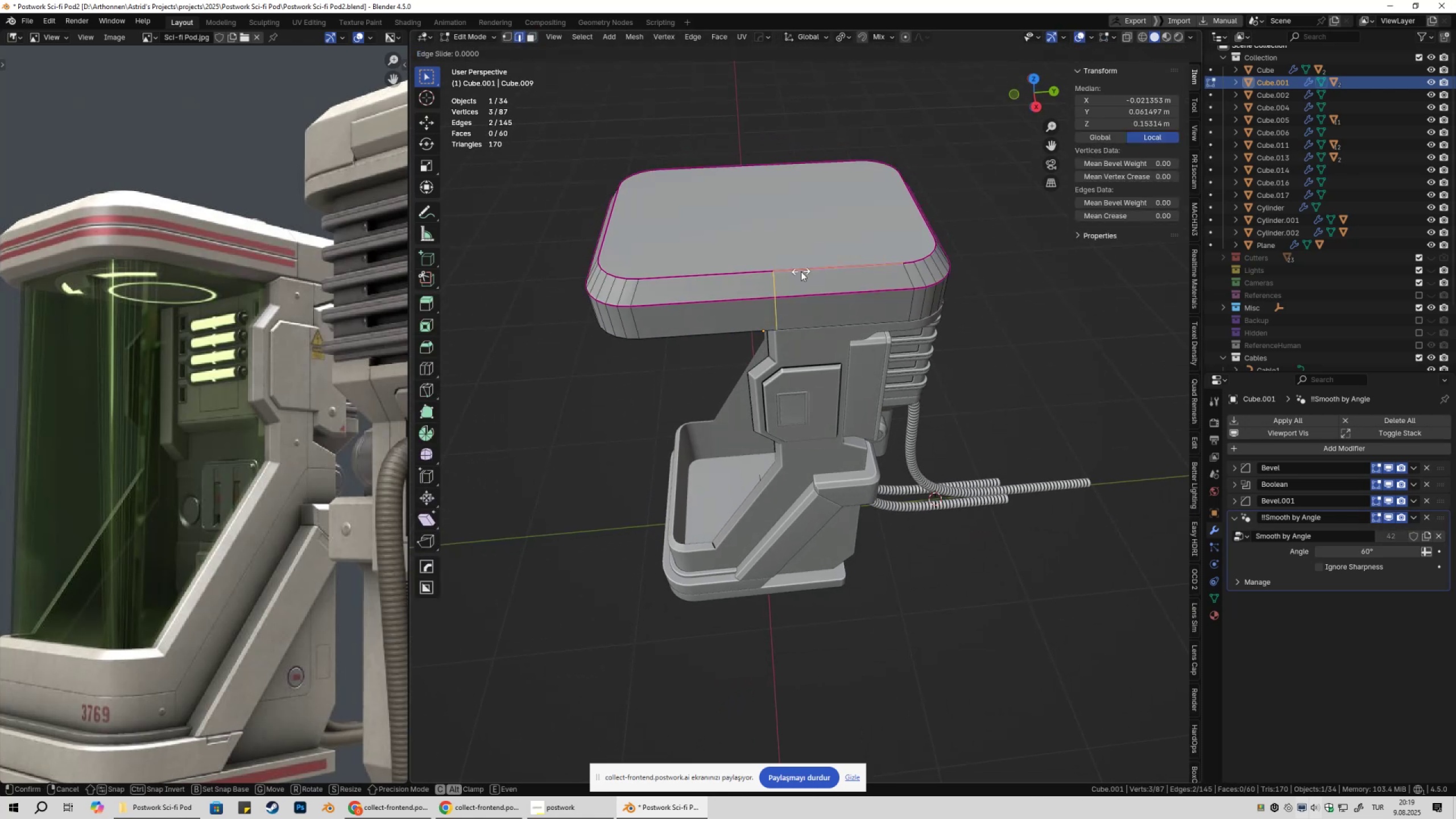 
key(Escape)
 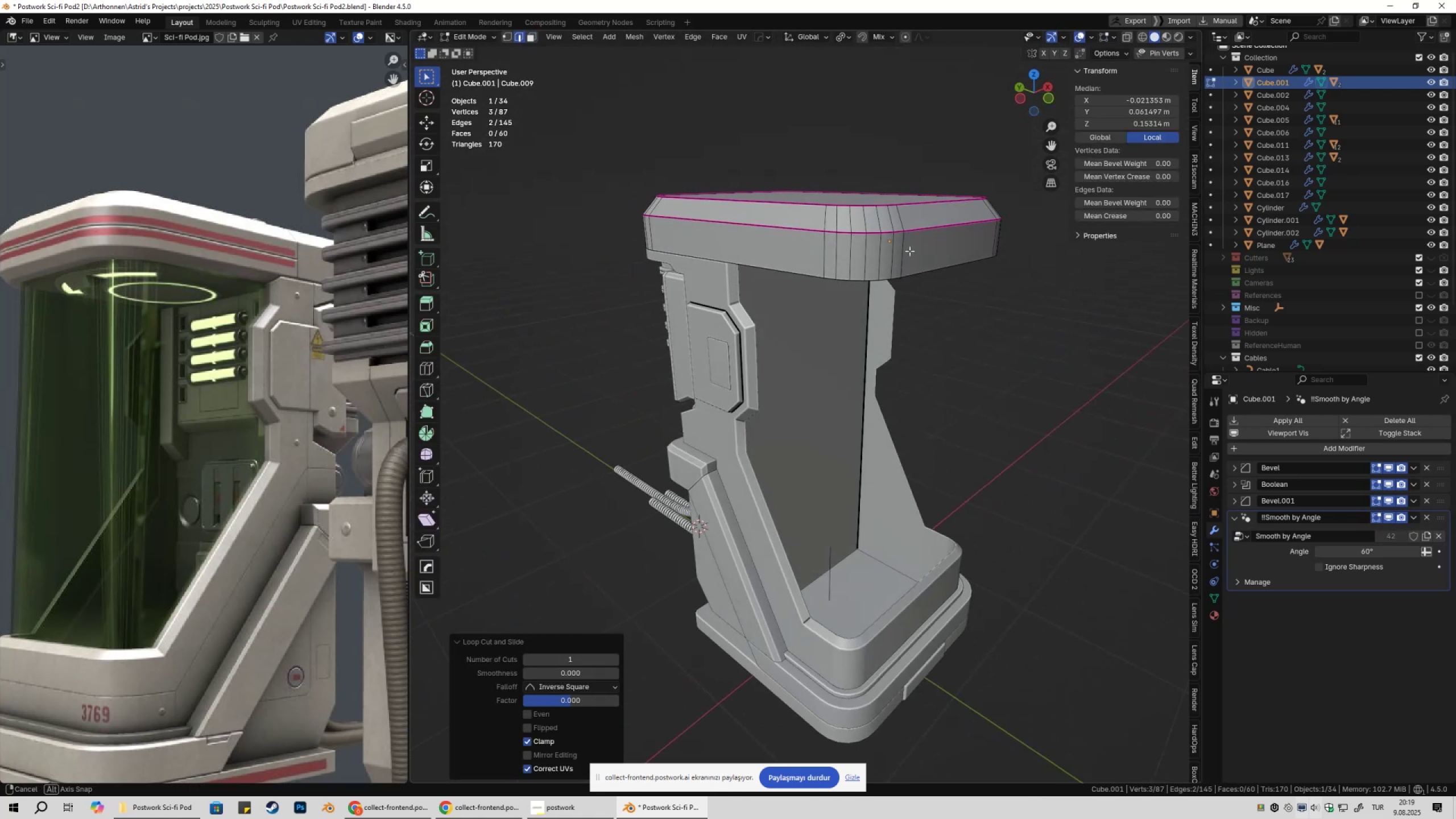 
key(Control+ControlLeft)
 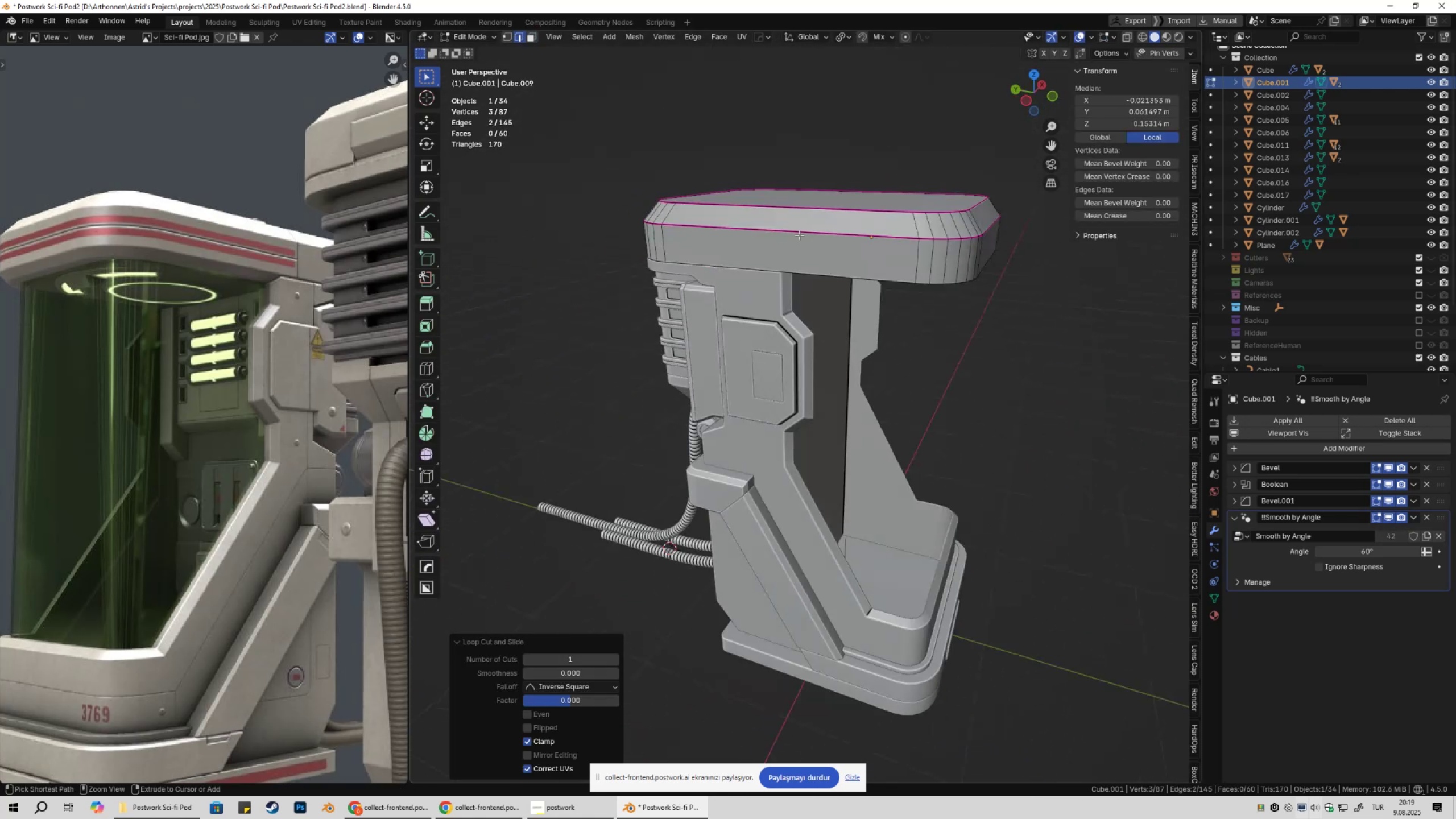 
key(Control+R)
 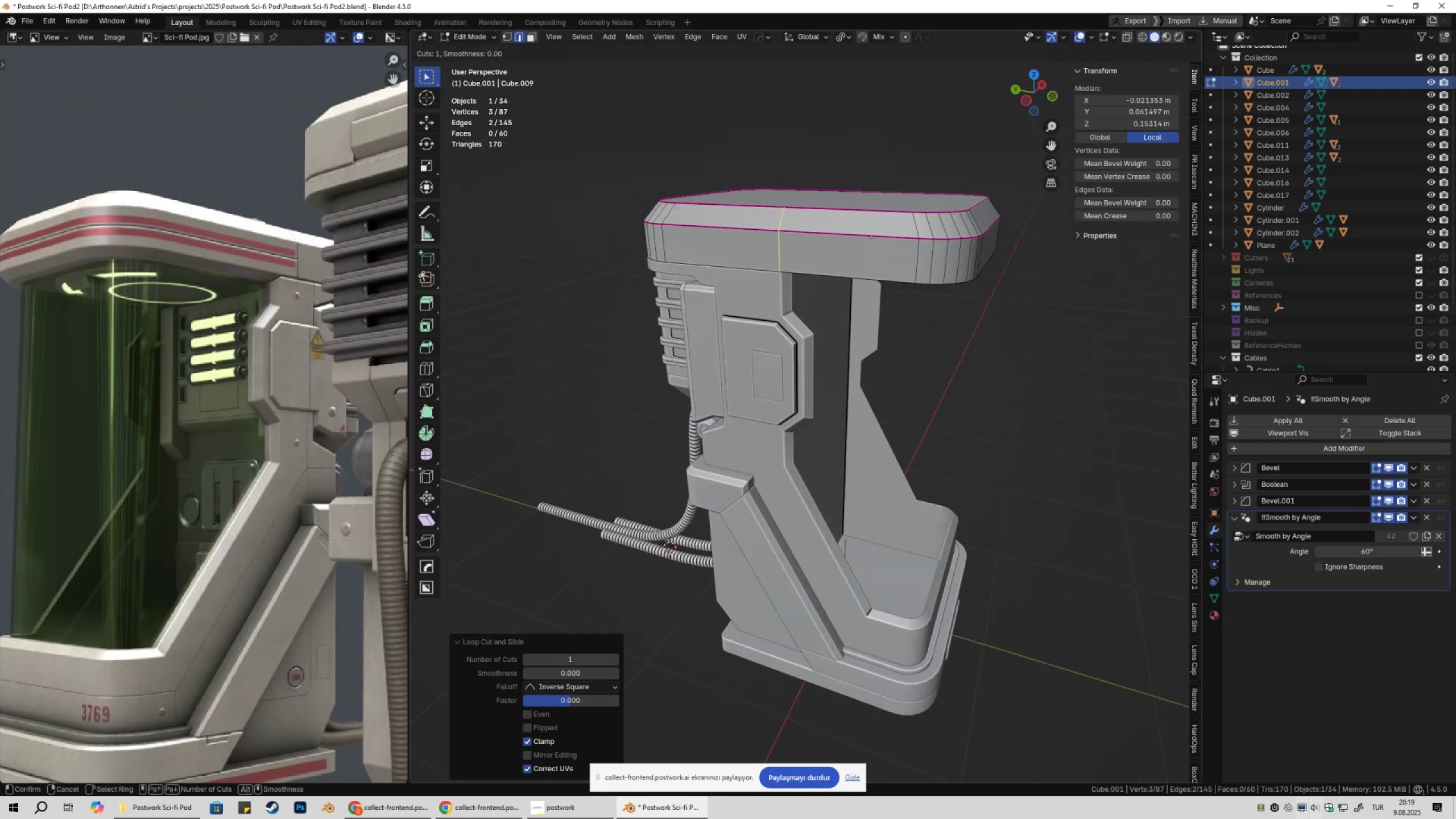 
left_click([812, 216])
 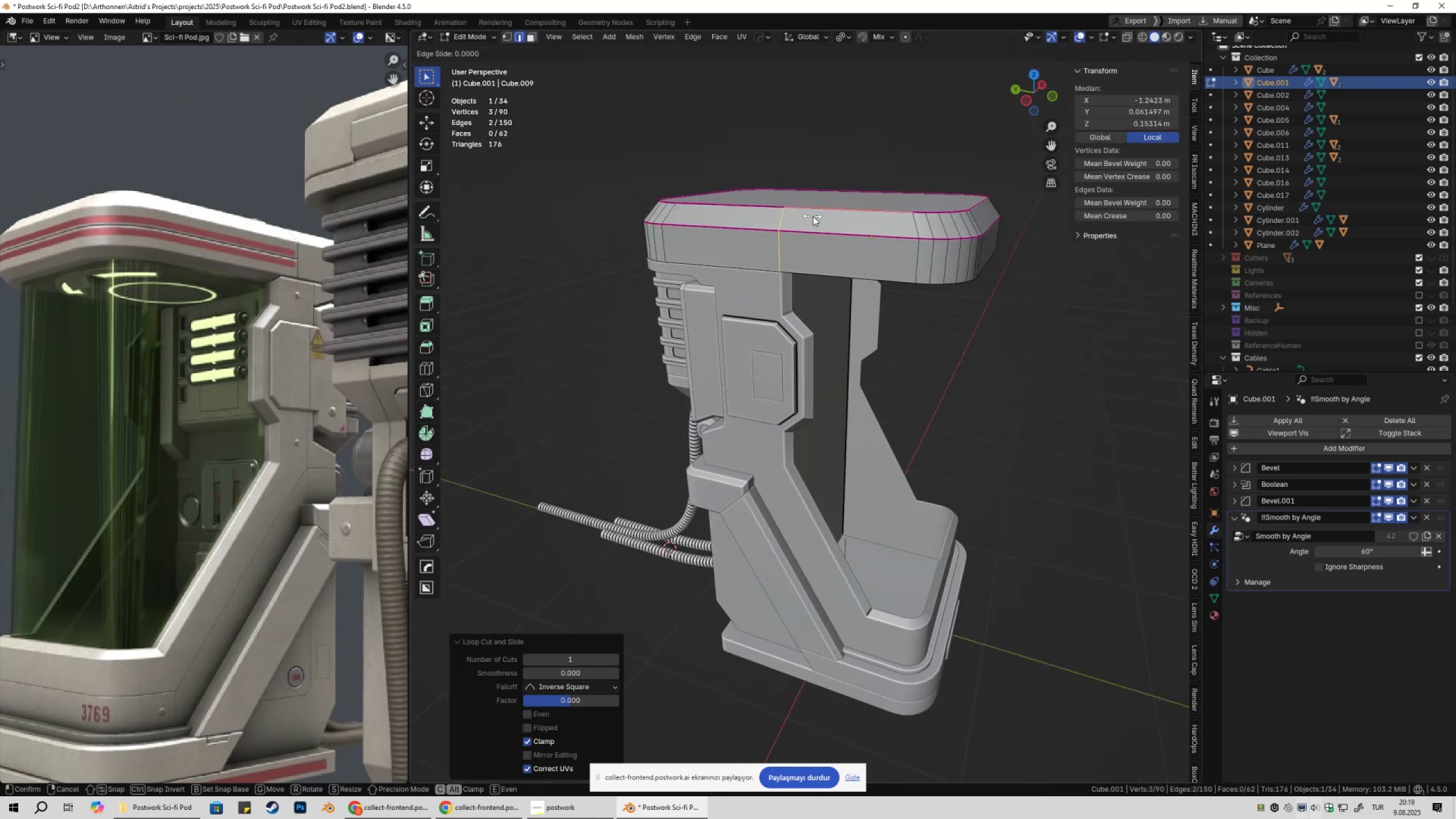 
key(Escape)
 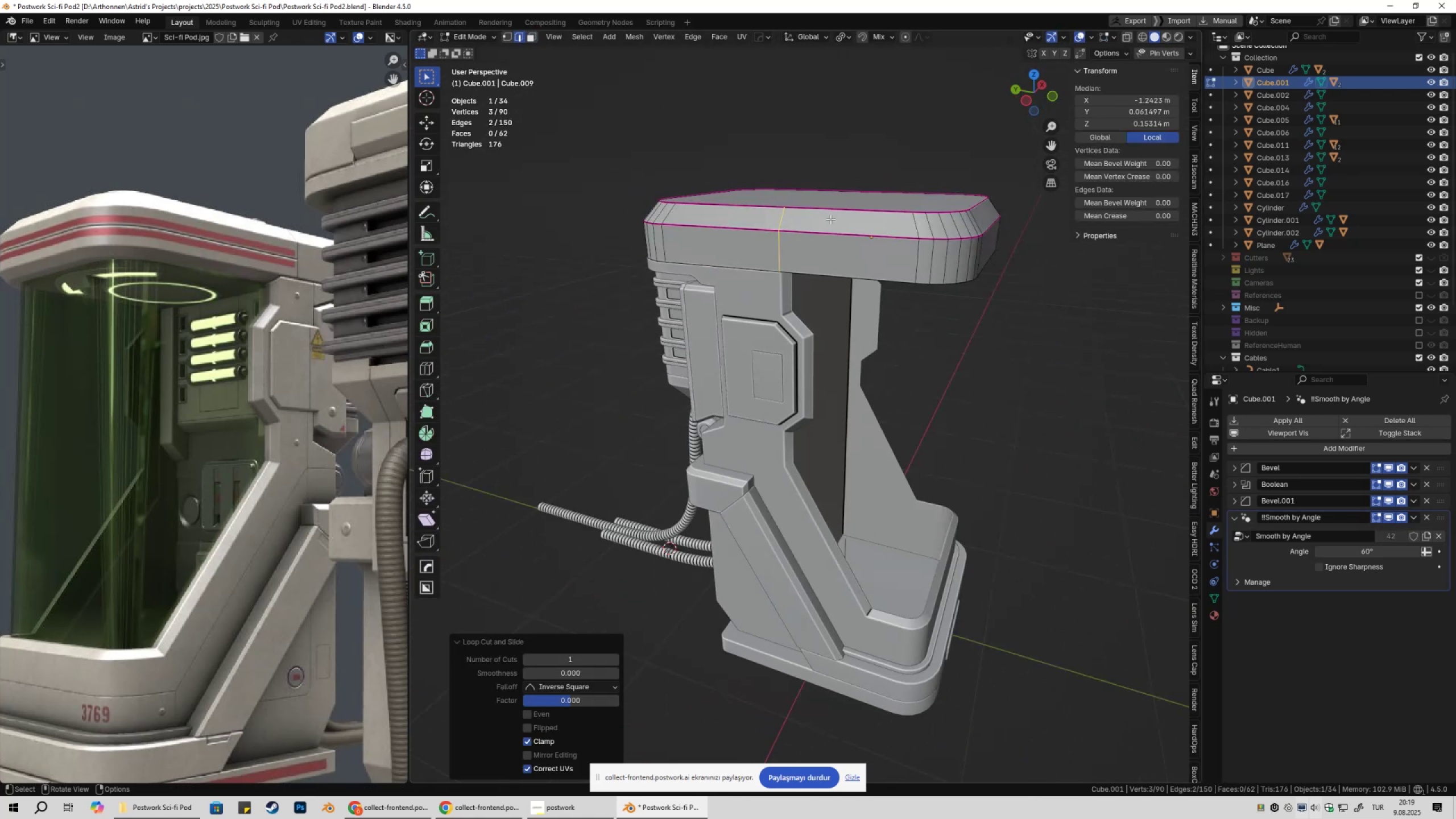 
key(Tab)
 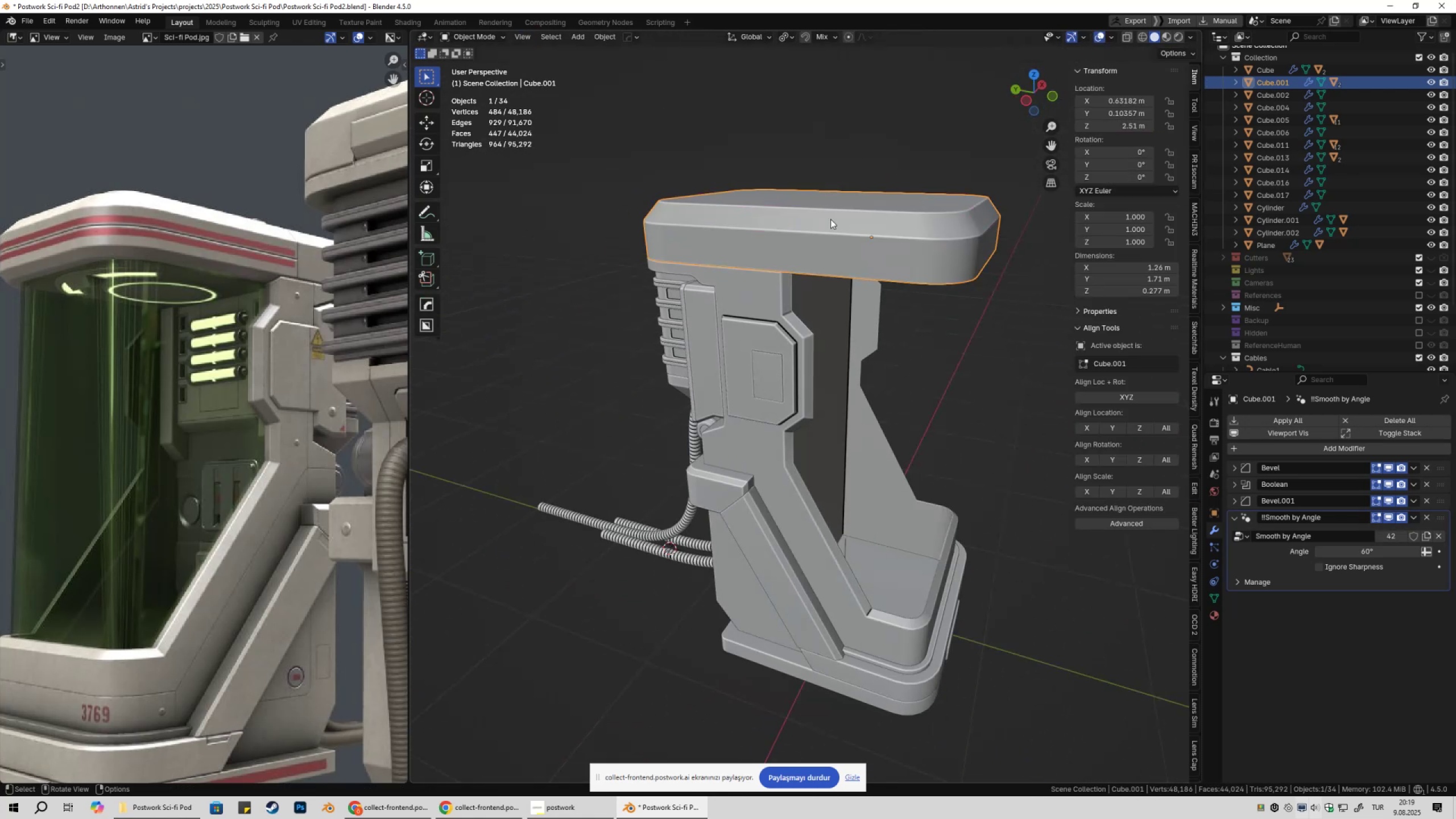 
key(NumpadDivide)
 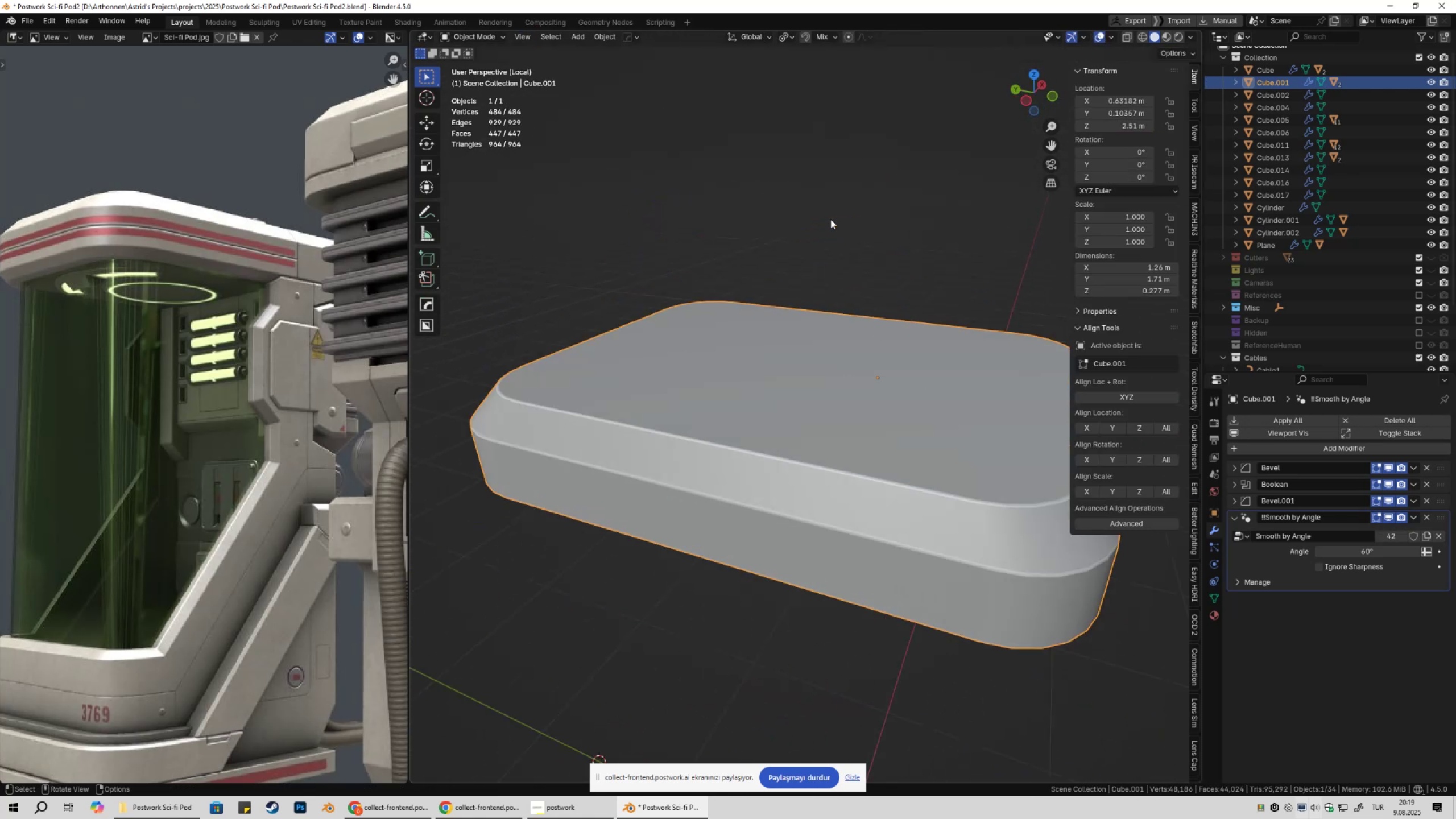 
key(Tab)
 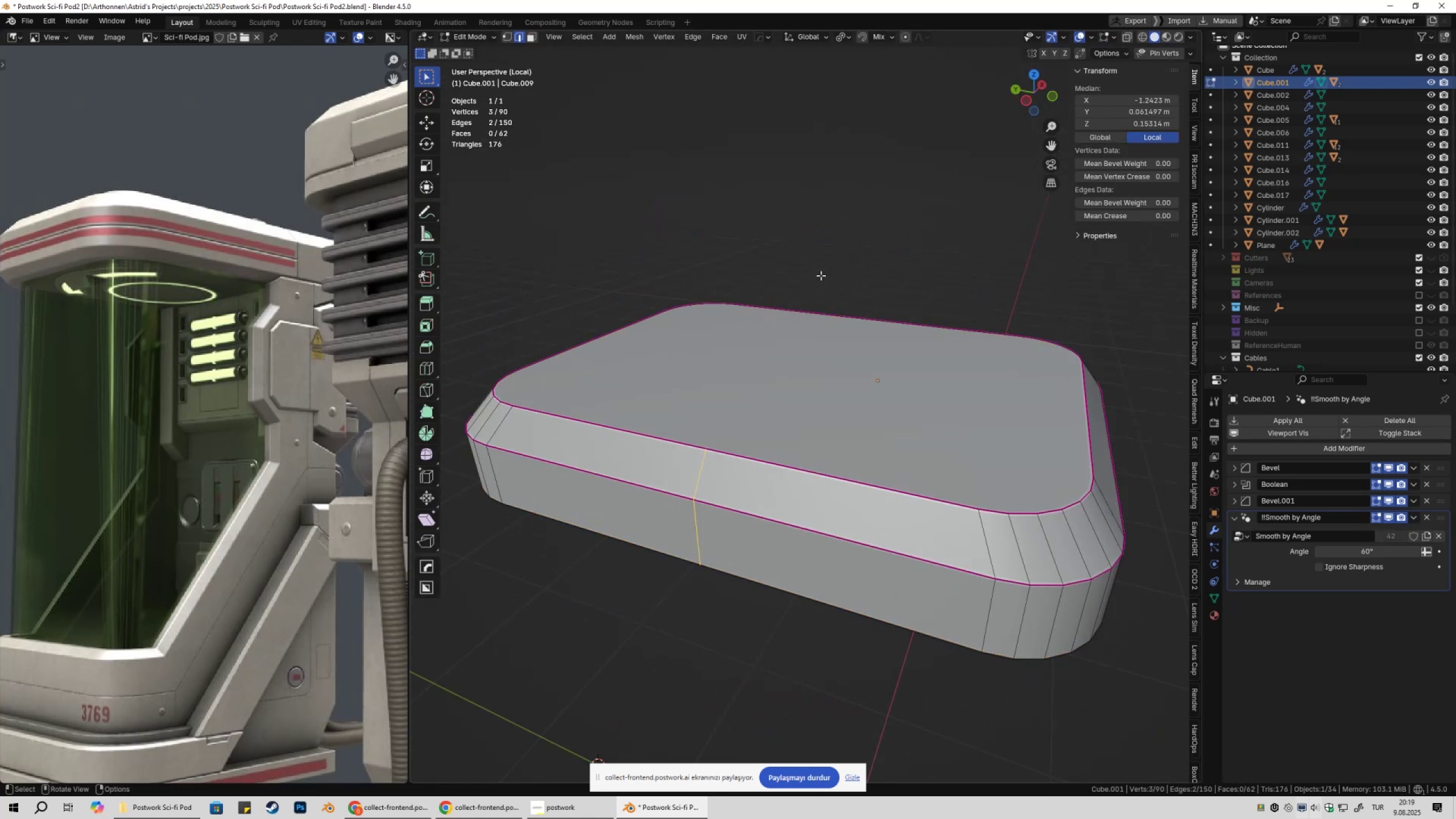 
scroll: coordinate [839, 367], scroll_direction: down, amount: 2.0
 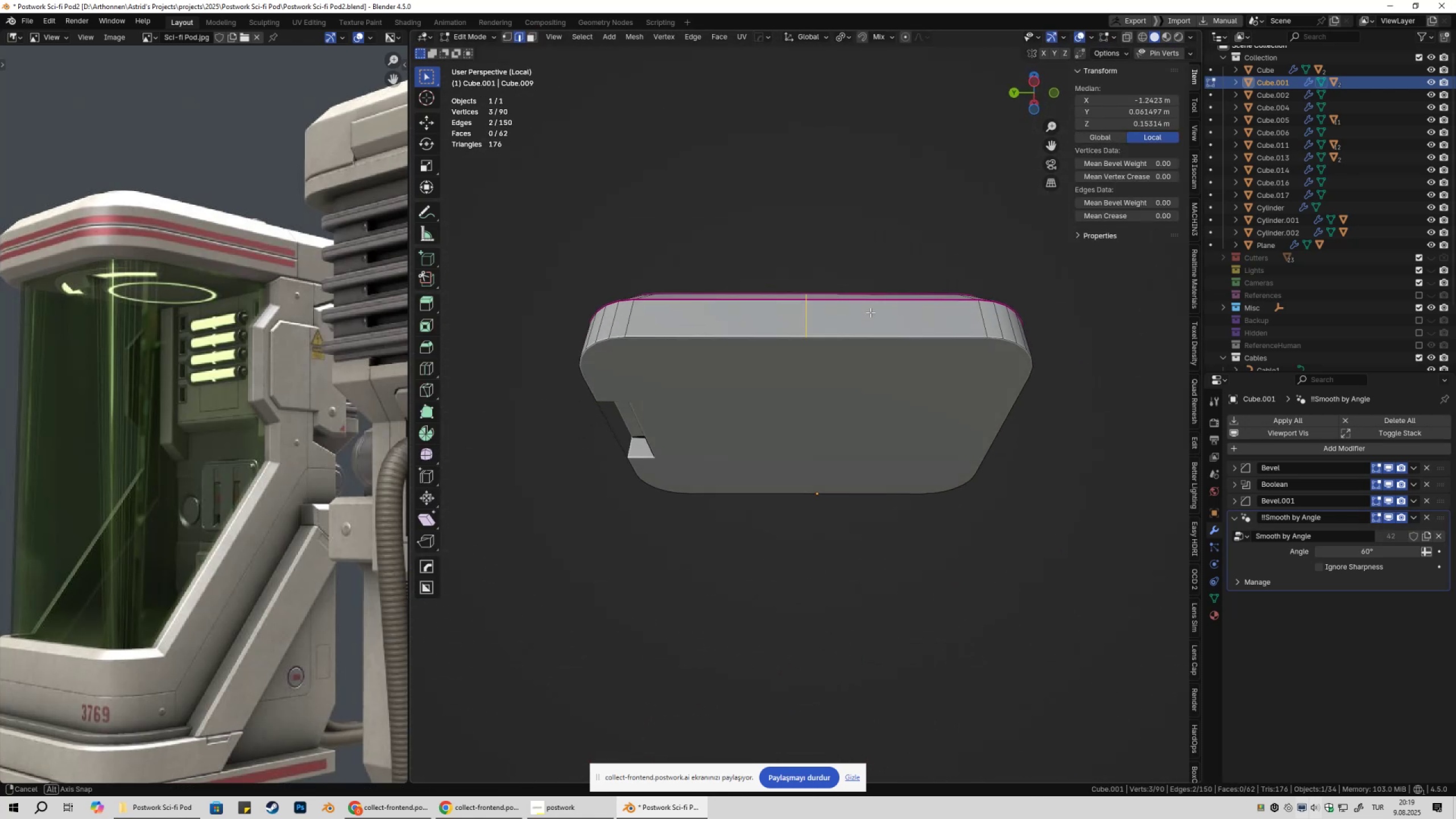 
key(1)
 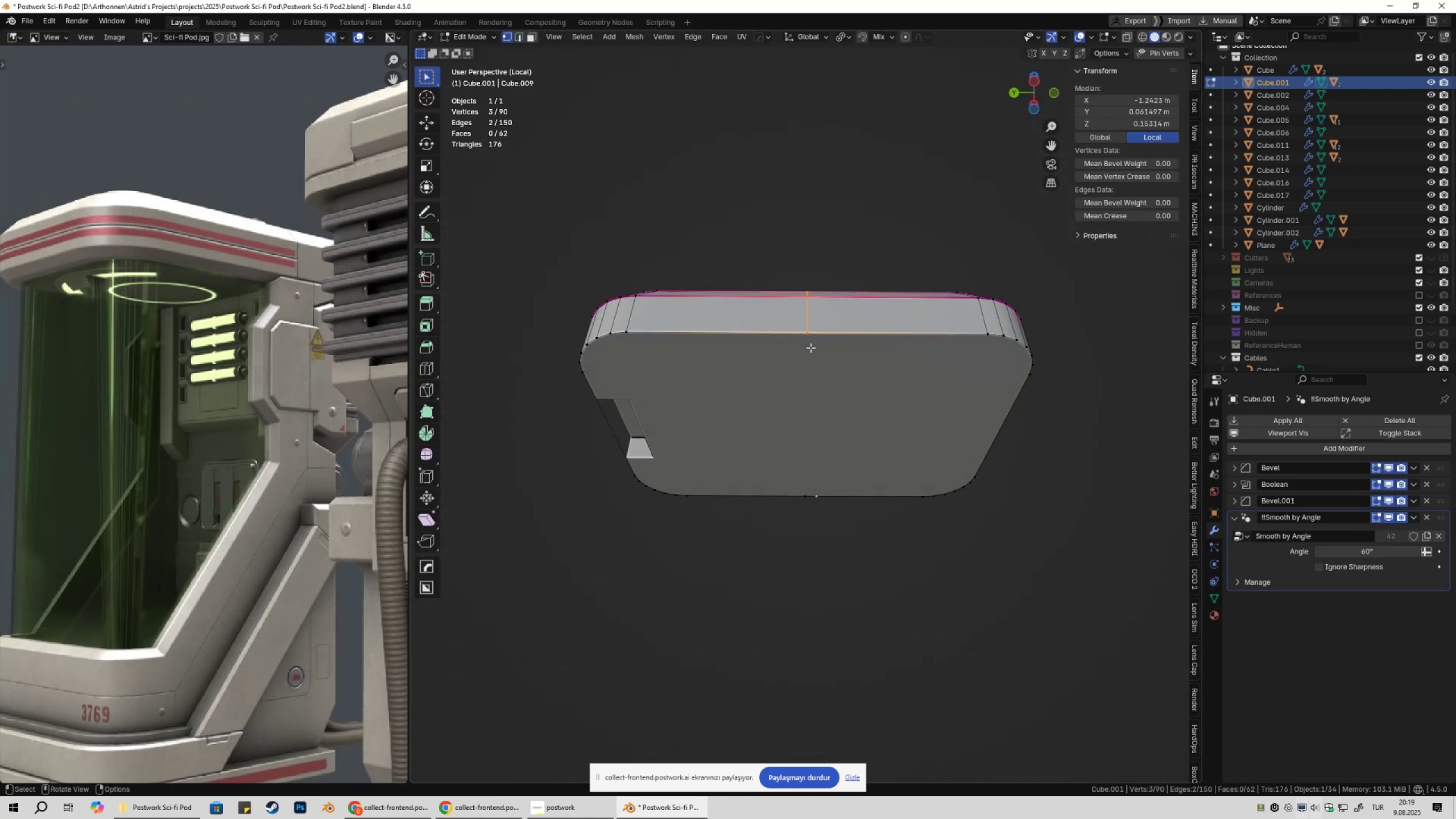 
left_click([810, 348])
 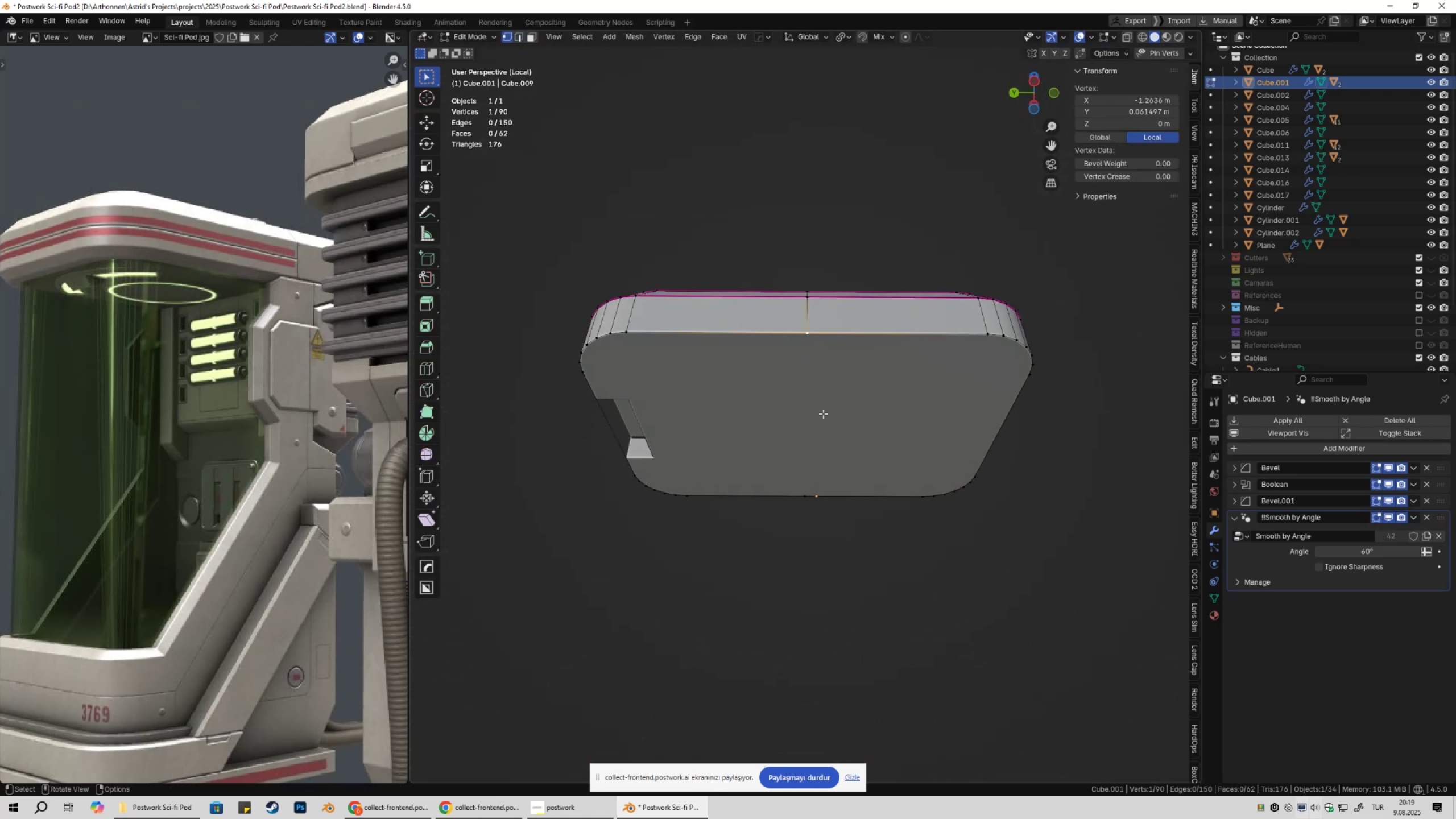 
hold_key(key=ShiftLeft, duration=0.34)
left_click([820, 494])
 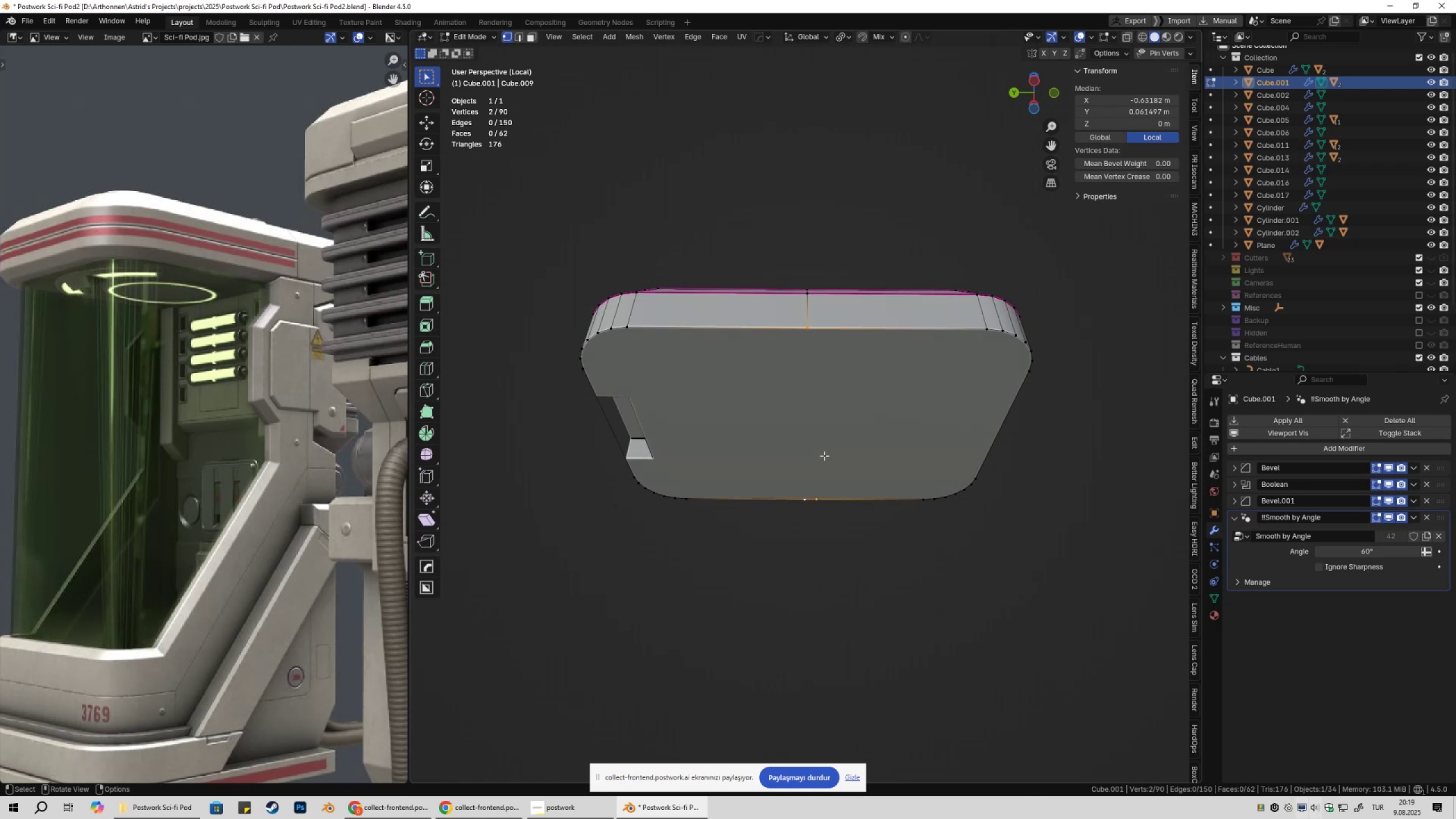 
key(J)
 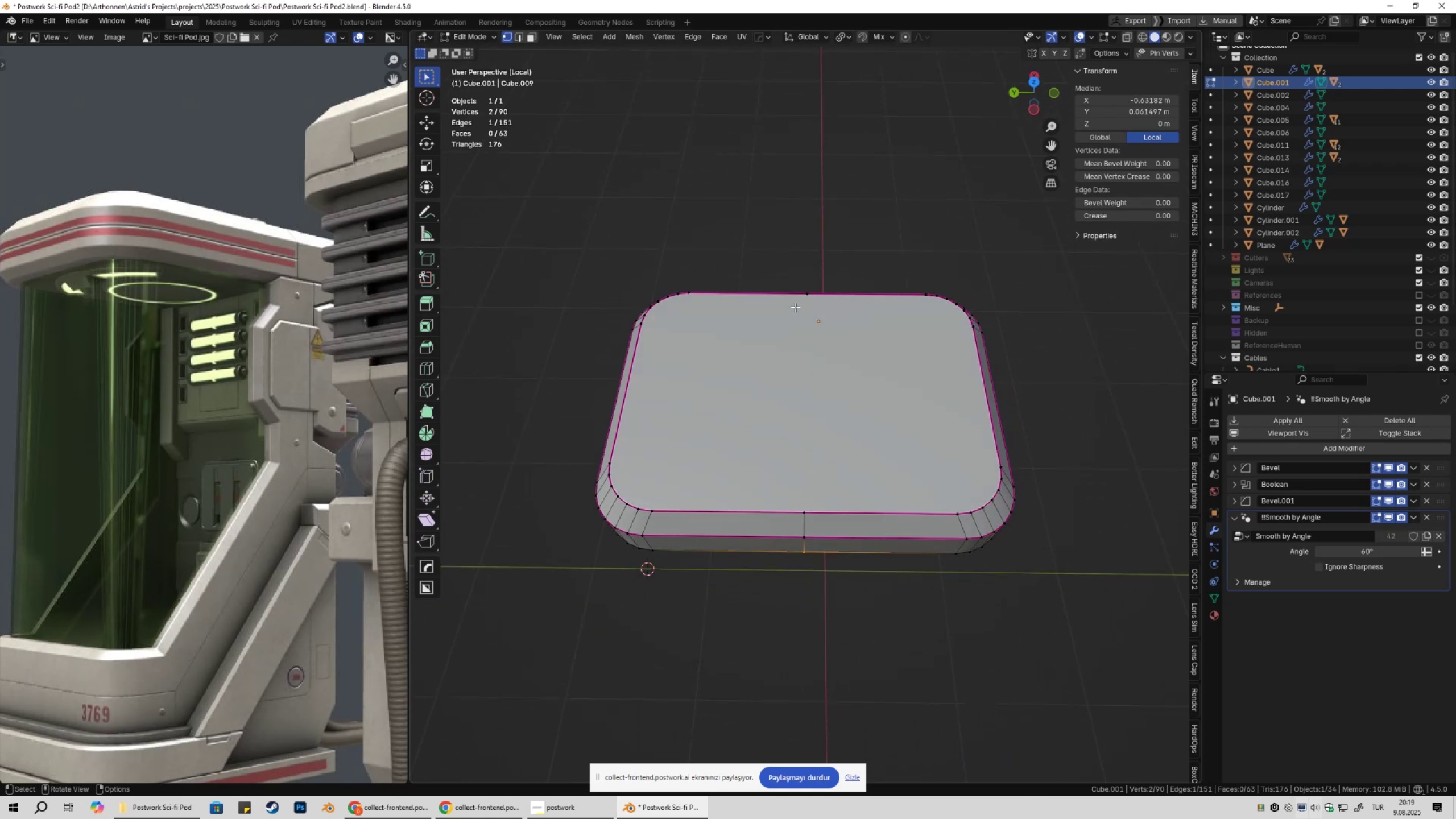 
left_click([795, 305])
 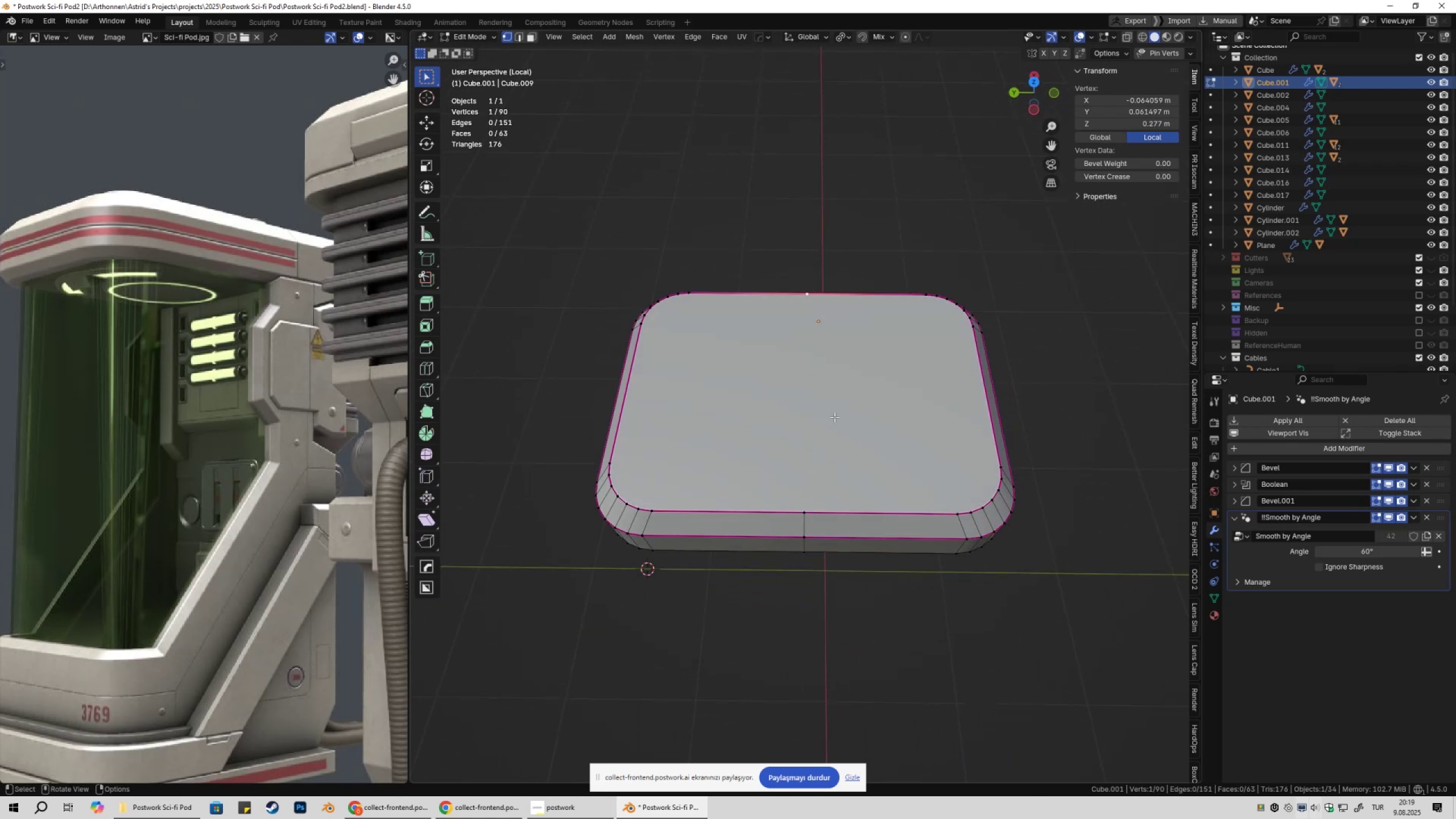 
hold_key(key=ShiftLeft, duration=0.67)
left_click([806, 503])
 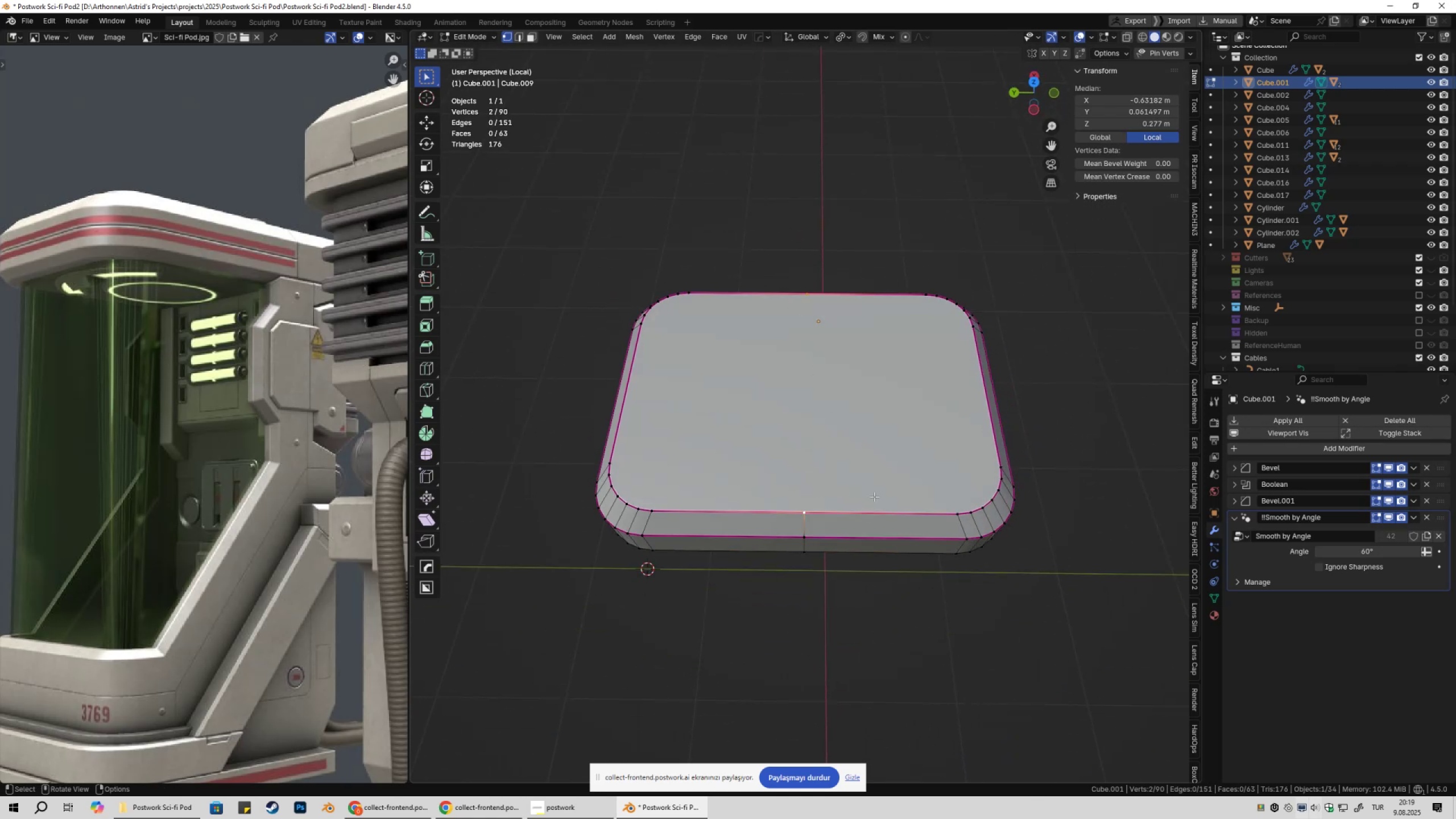 
type(j2)
 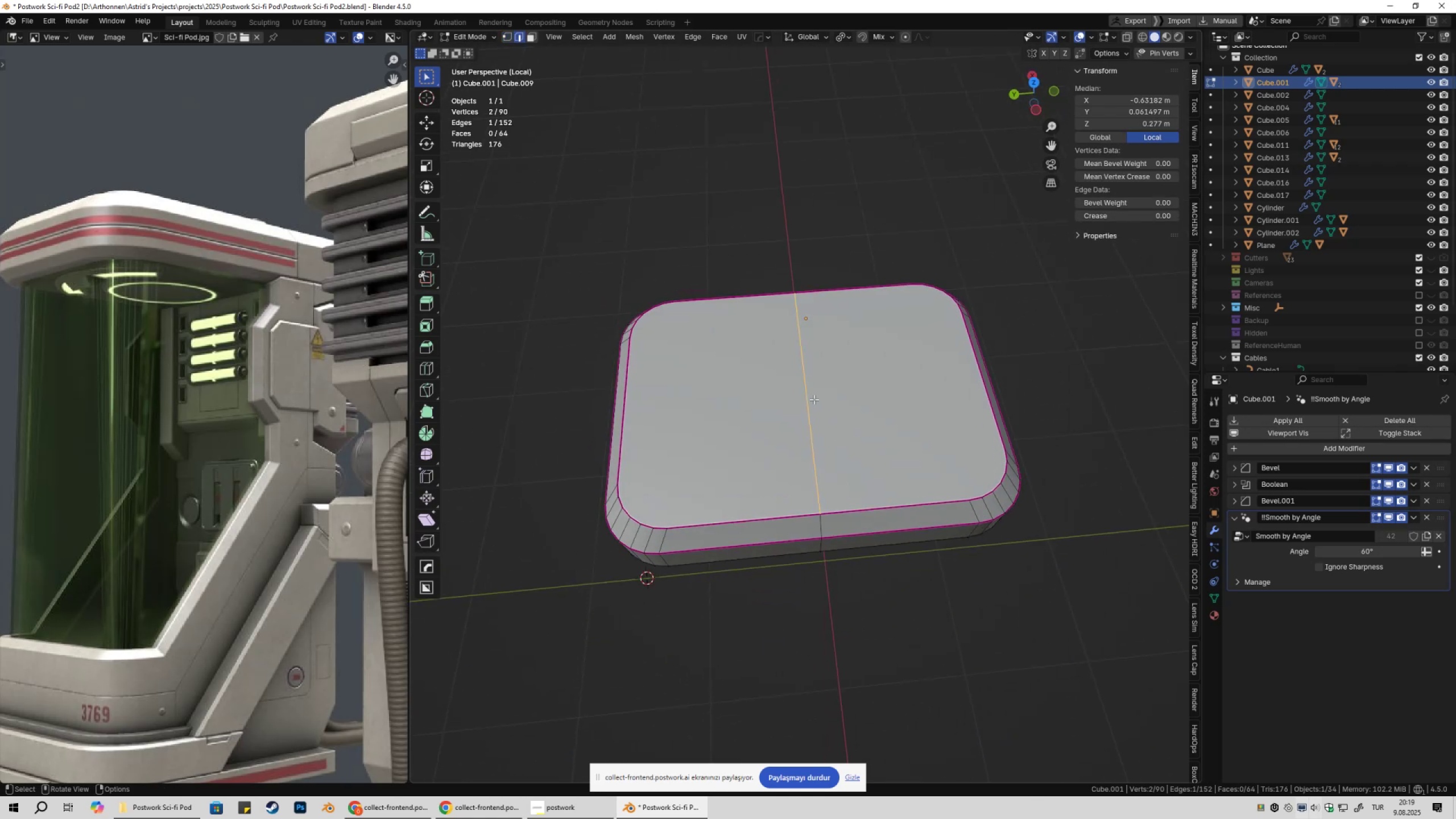 
left_click([814, 399])
 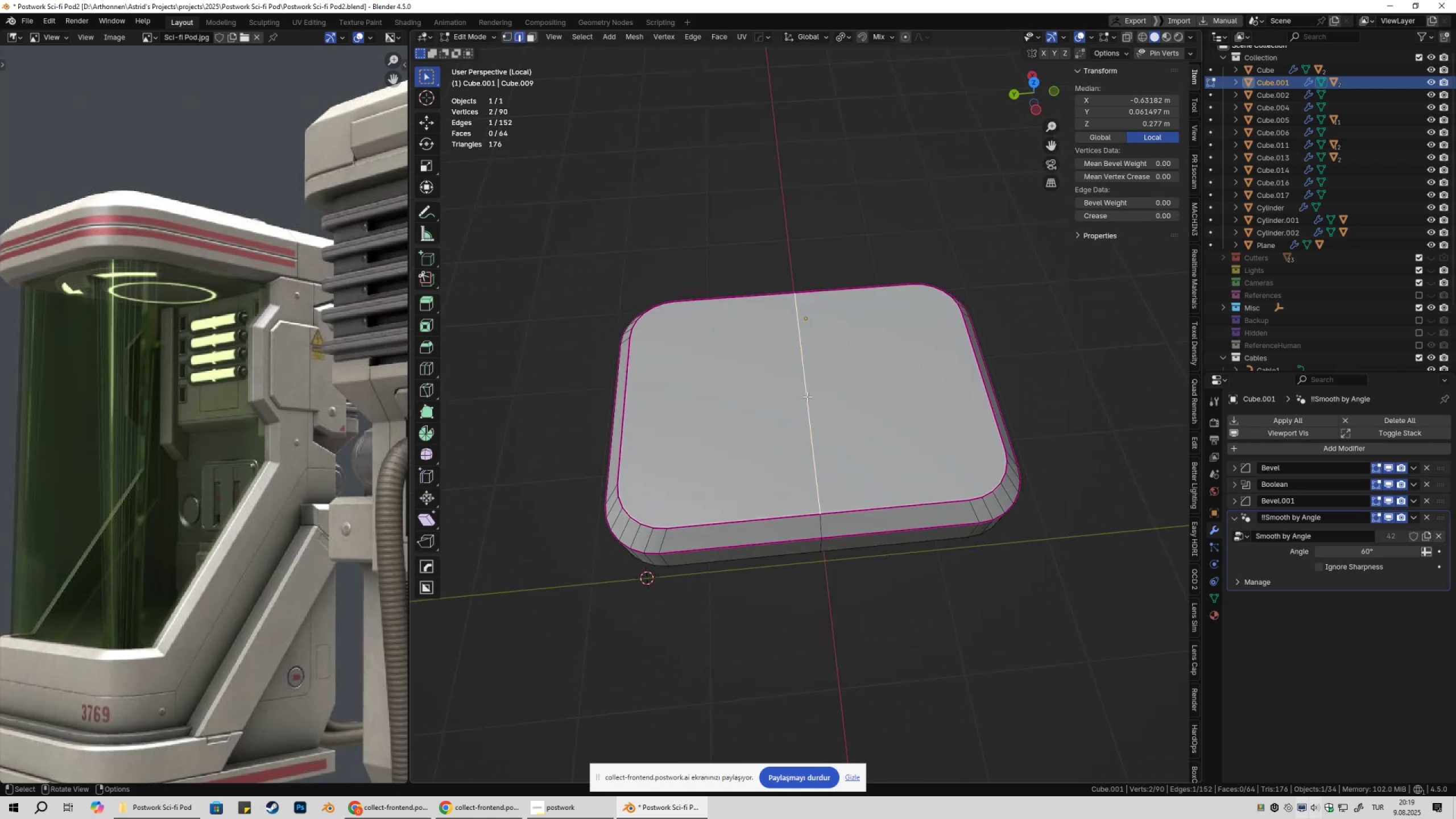 
hold_key(key=AltLeft, duration=0.47)
 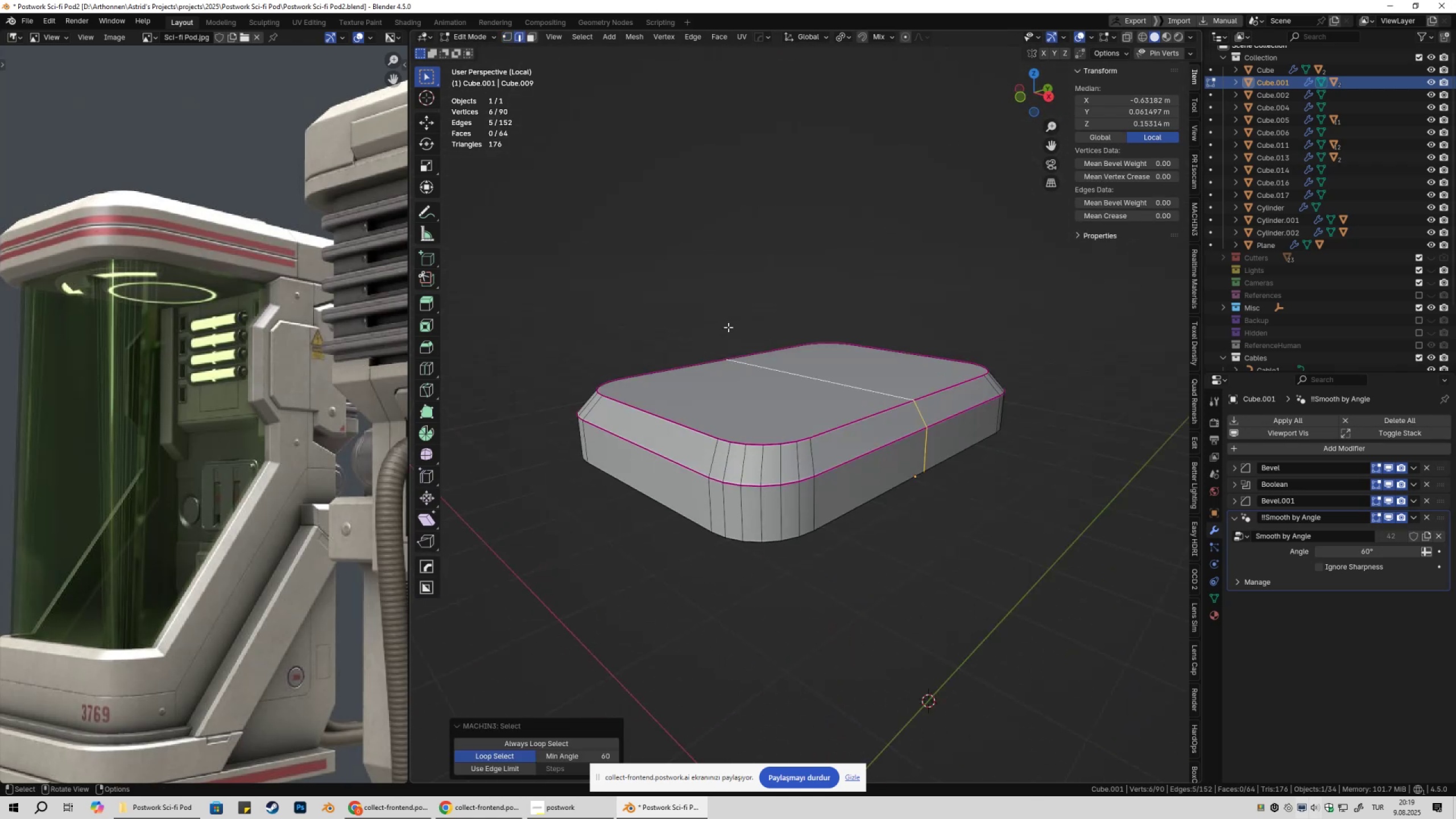 
key(NumpadDivide)
 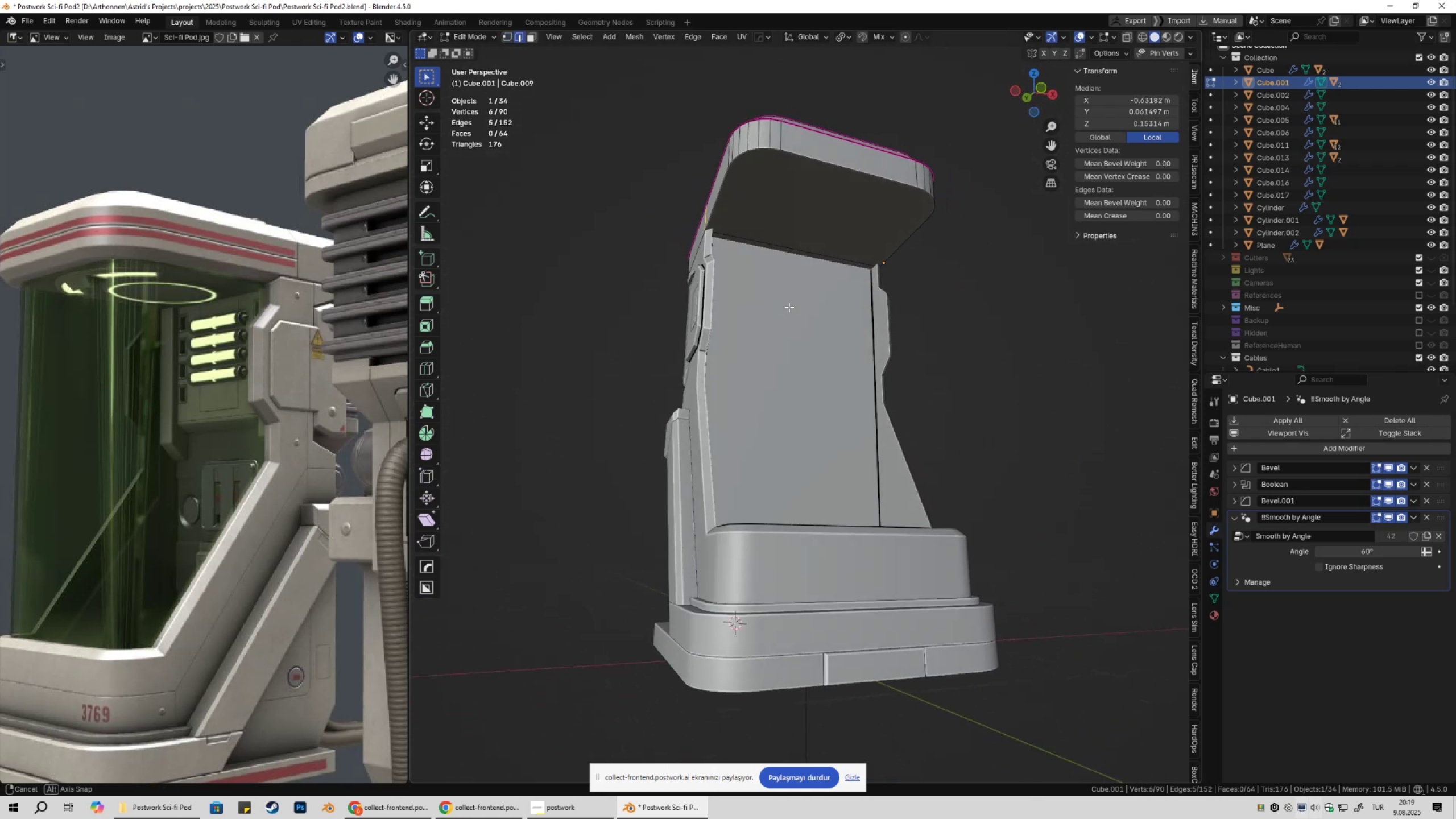 
key(Tab)
 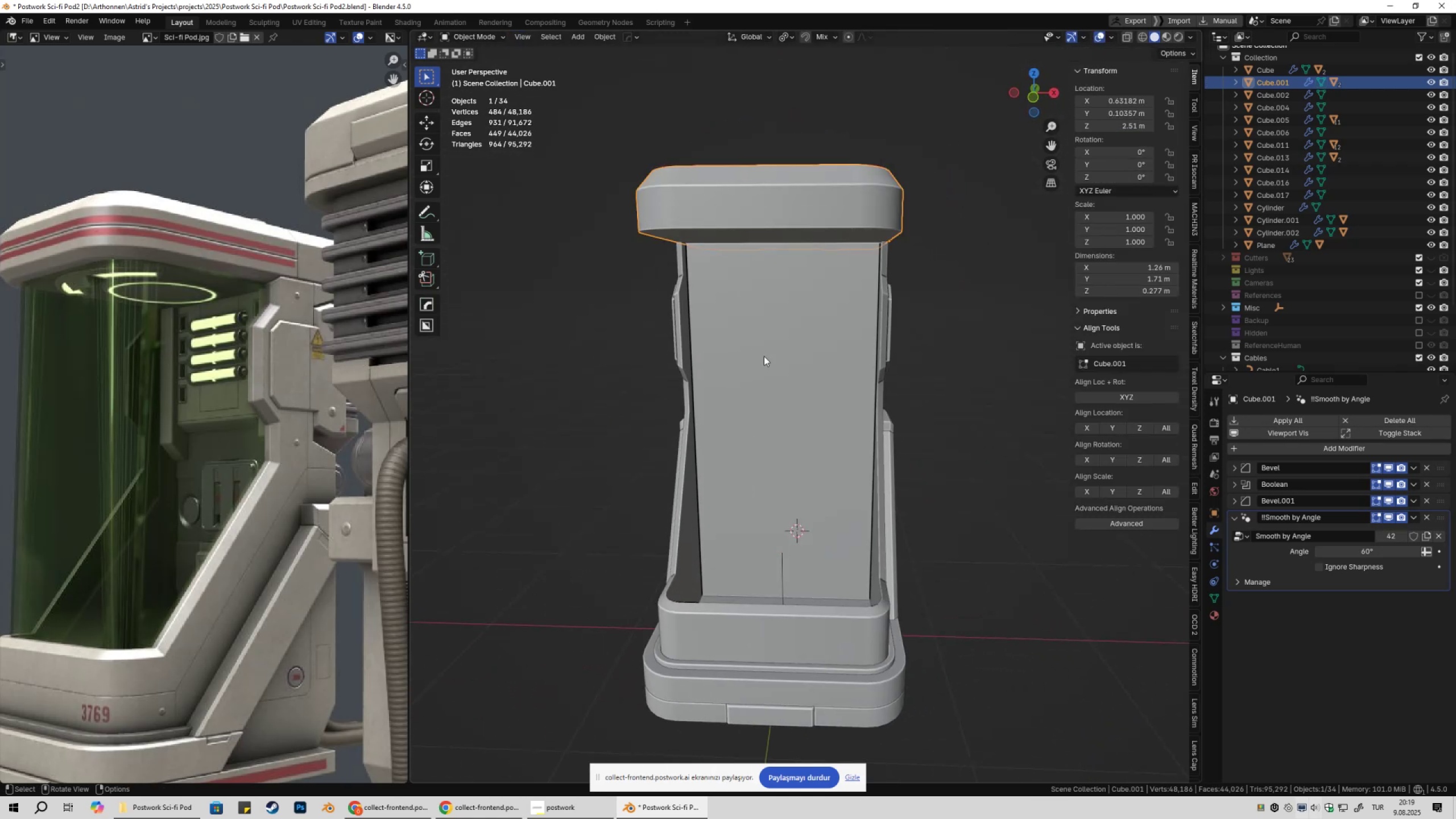 
key(NumpadDivide)
 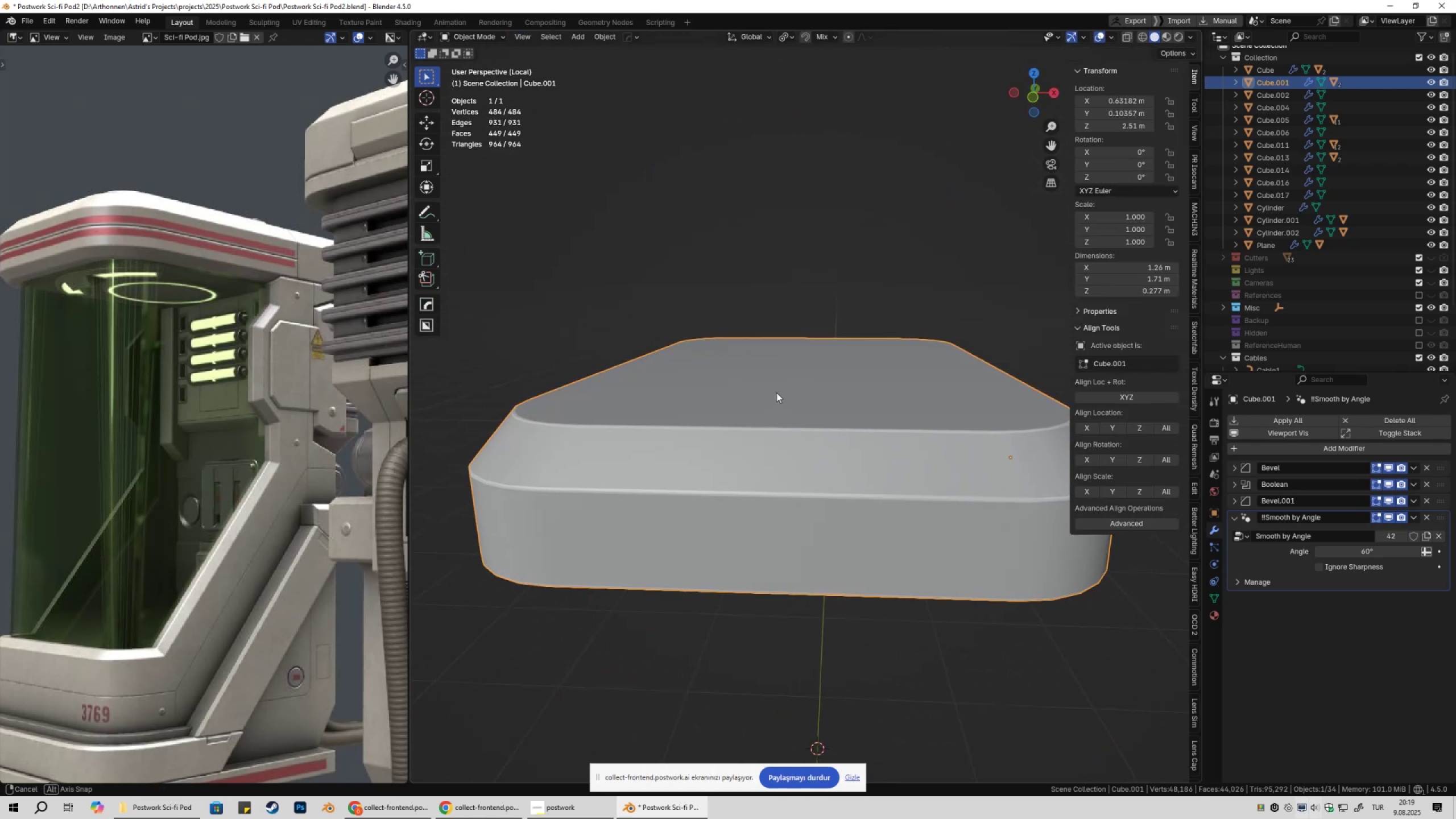 
key(Tab)
 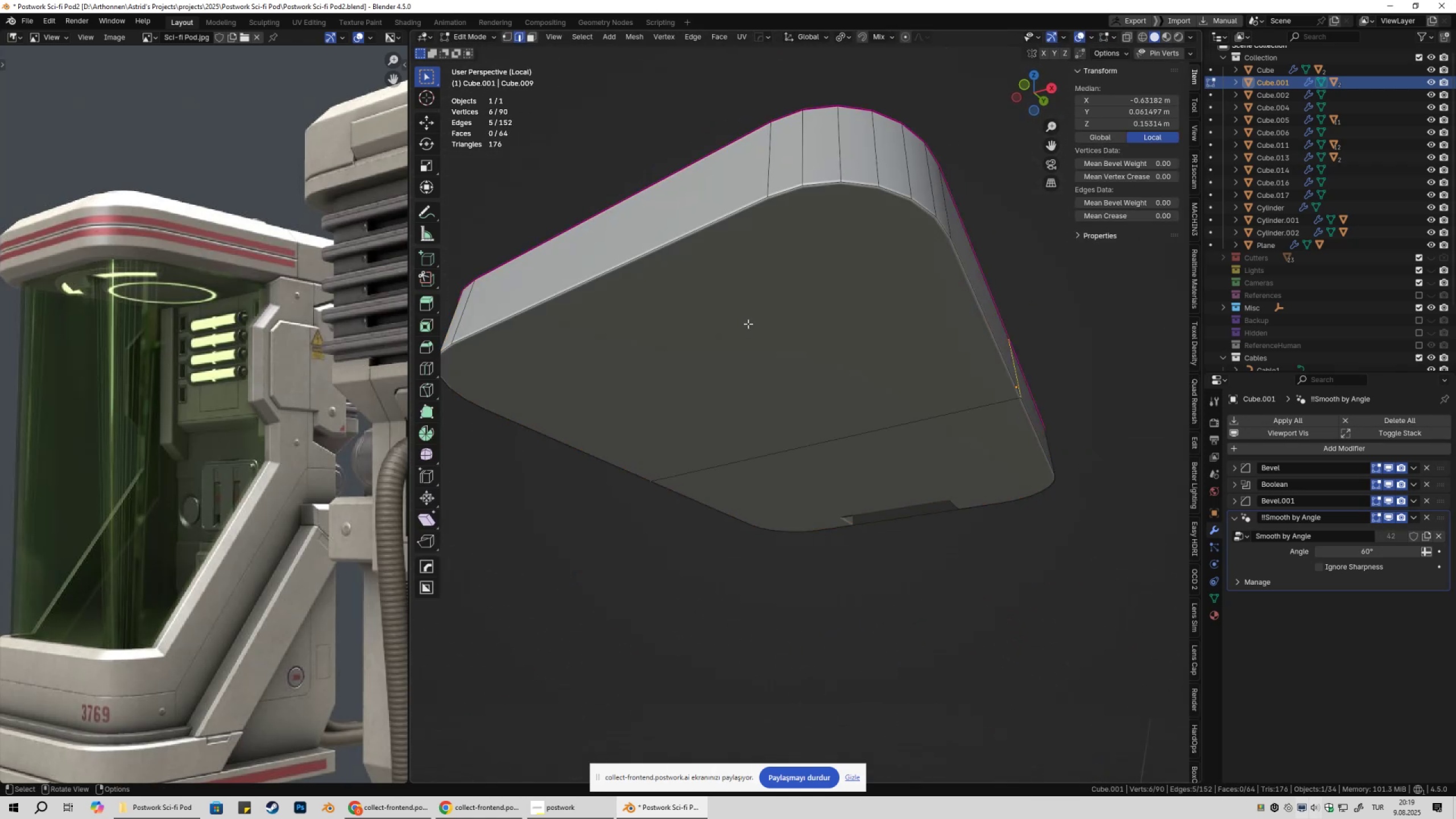 
scroll: coordinate [748, 324], scroll_direction: down, amount: 1.0
 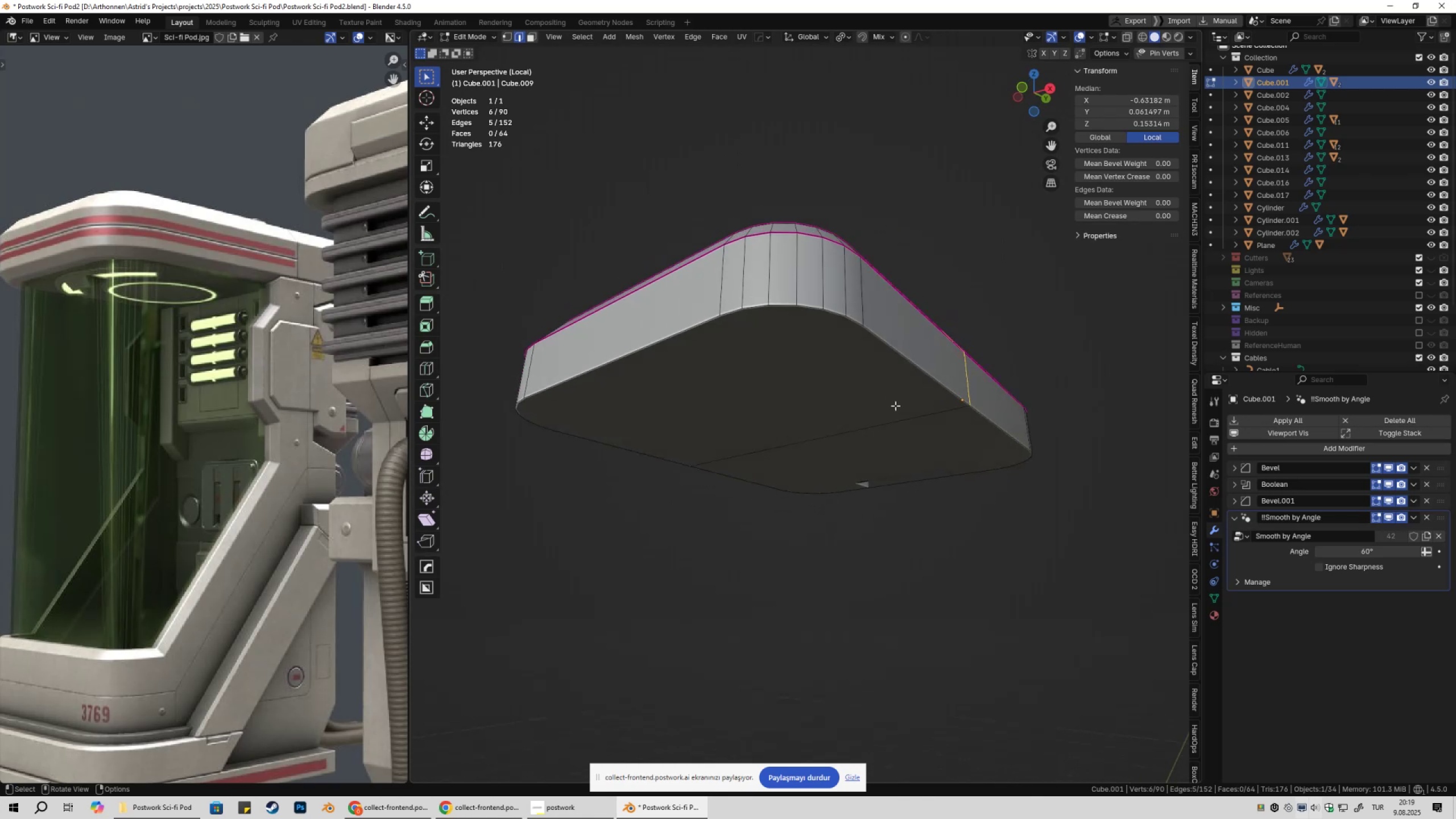 
left_click([895, 414])
 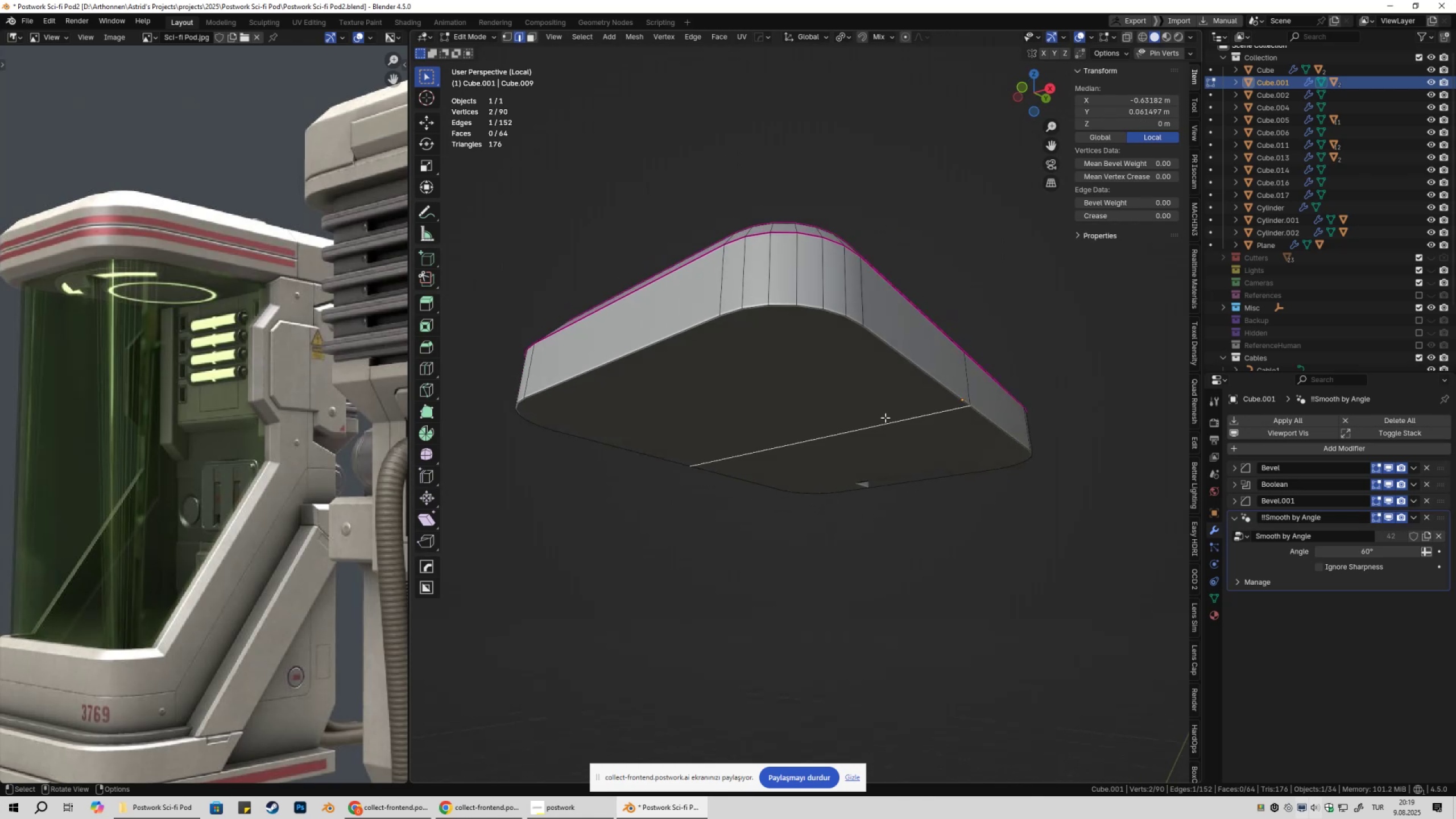 
hold_key(key=AltLeft, duration=0.52)
double_click([874, 420])
 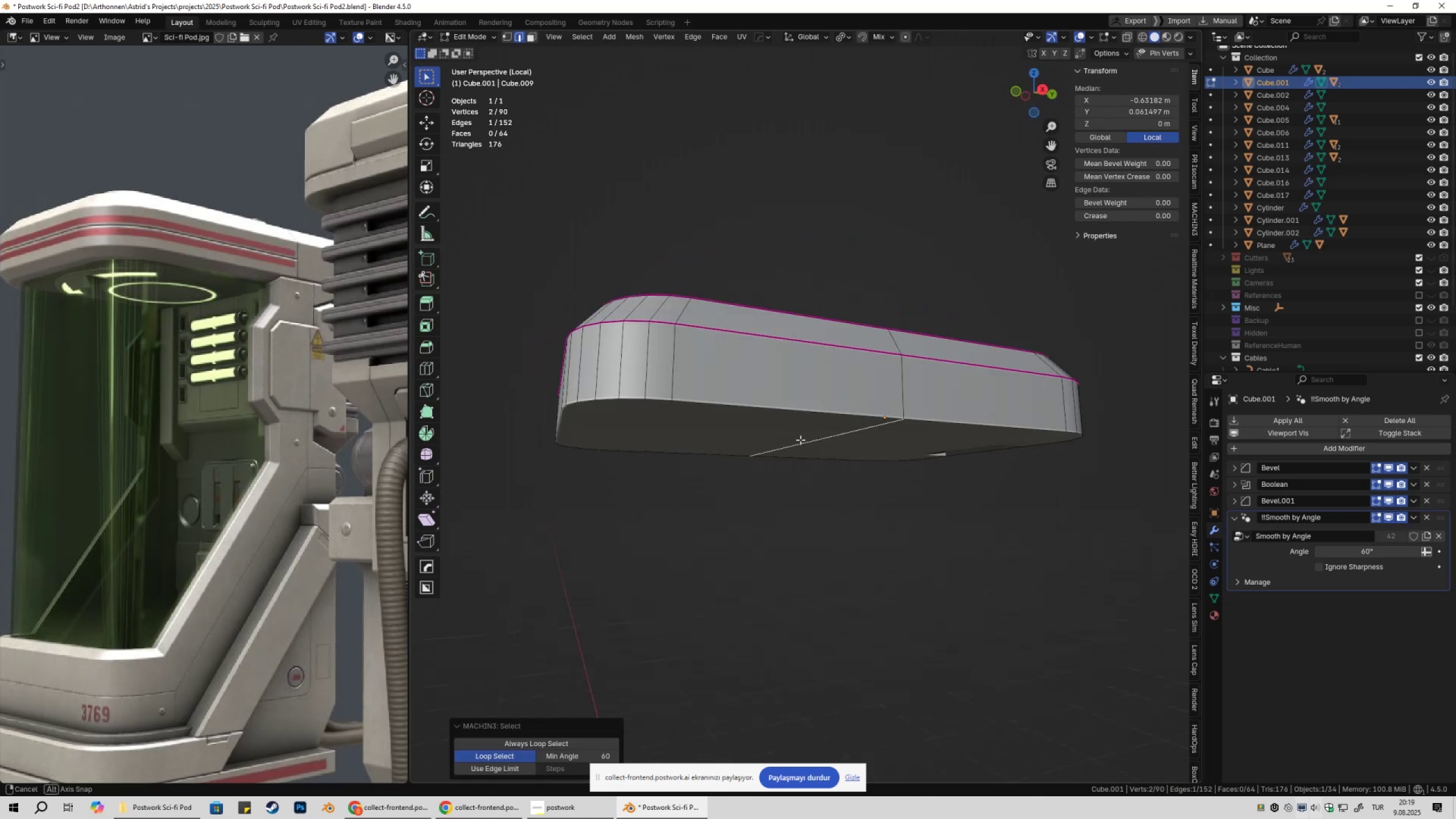 
type(1am)
 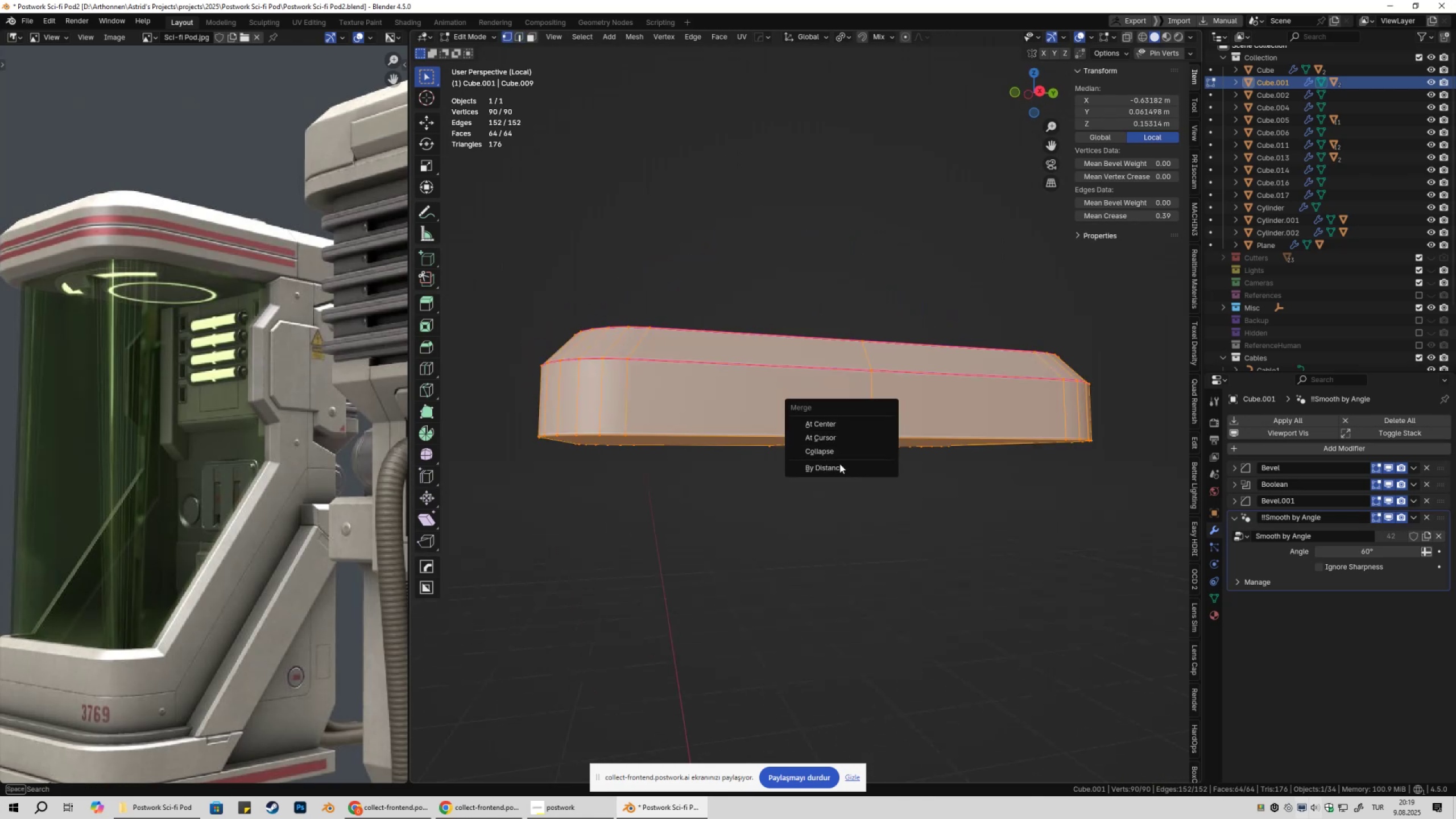 
left_click([832, 470])
 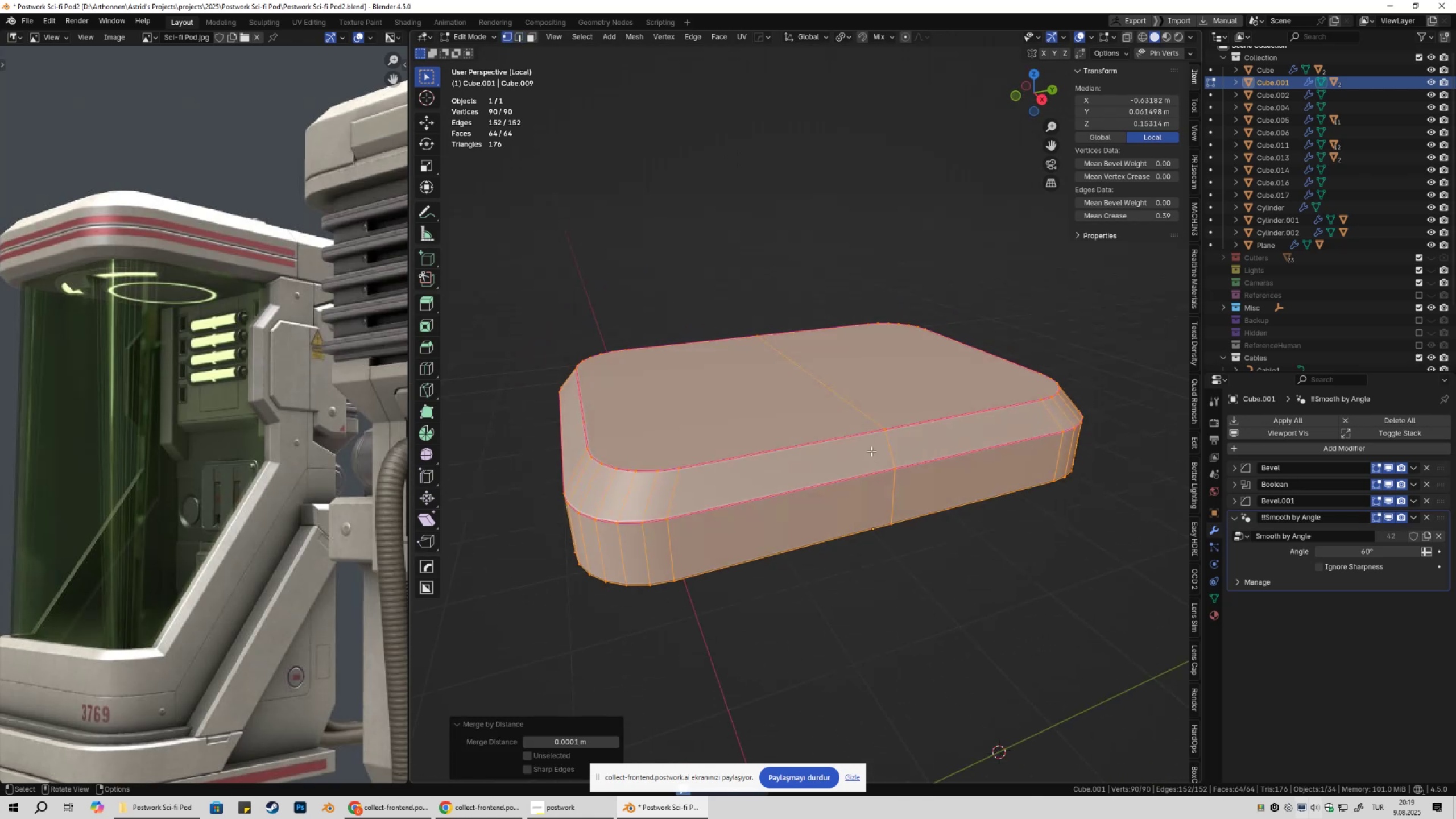 
key(2)
 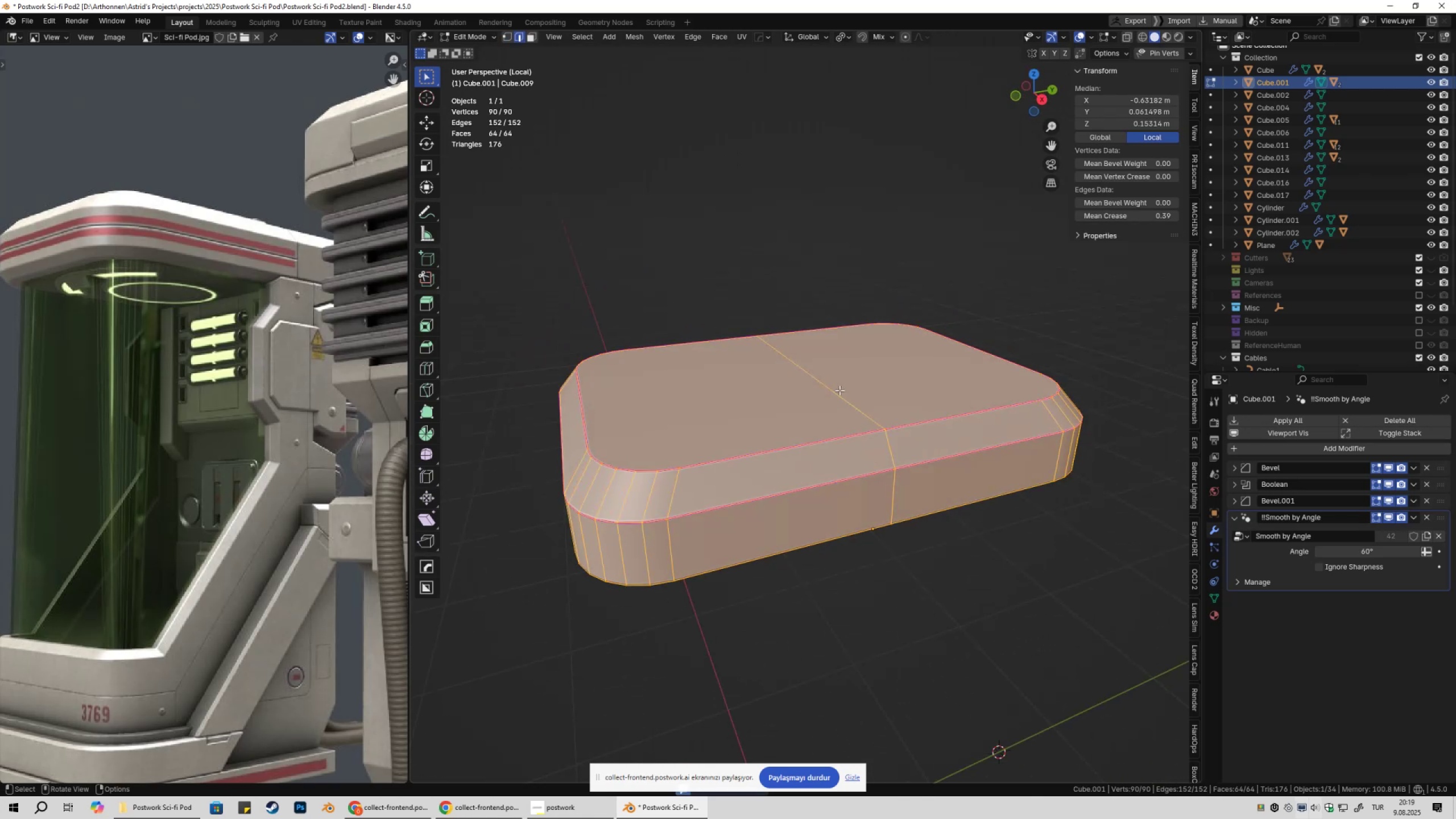 
left_click([839, 390])
 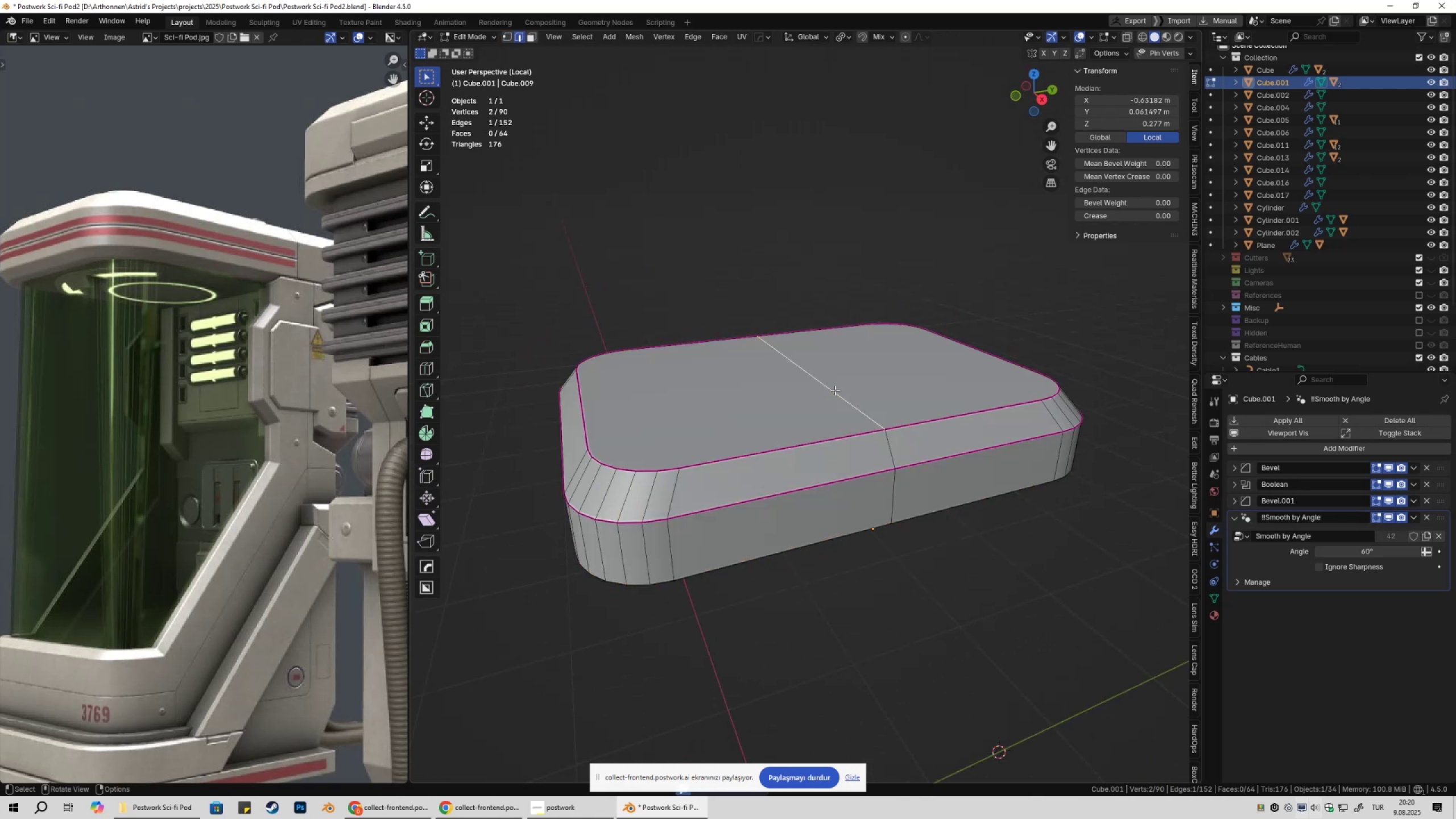 
hold_key(key=AltLeft, duration=0.56)
double_click([826, 389])
 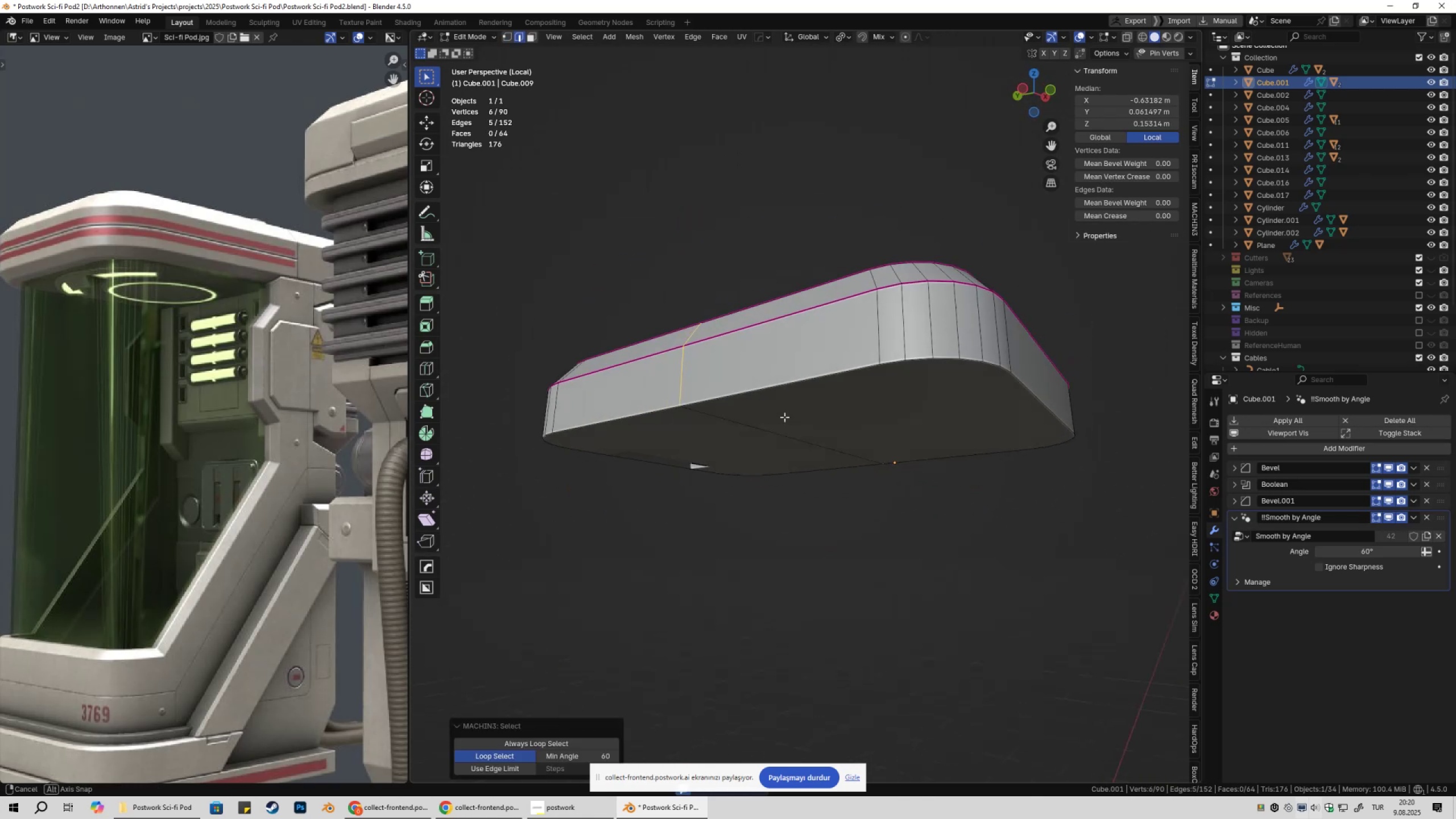 
hold_key(key=ShiftLeft, duration=0.33)
left_click([760, 395])
 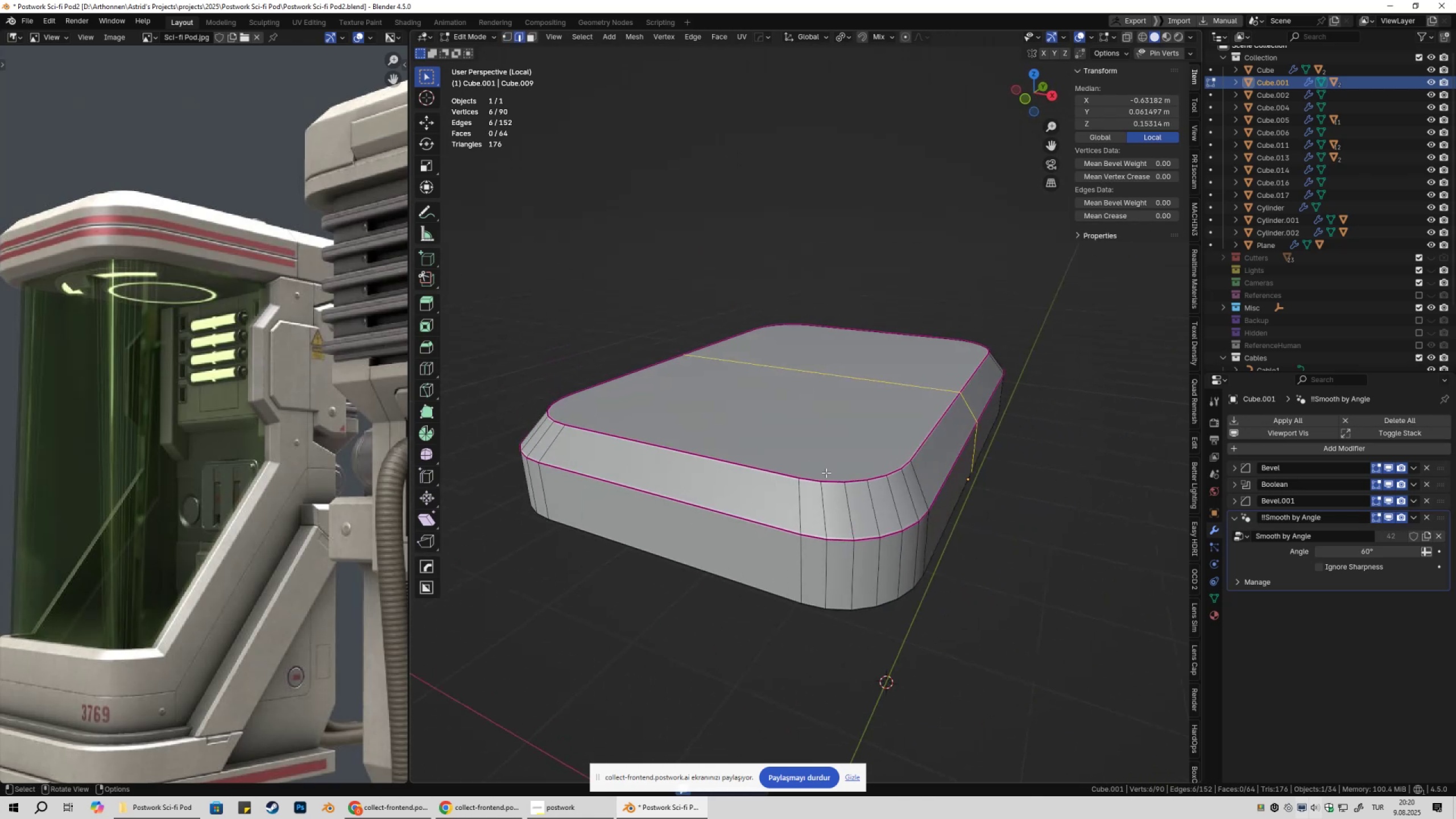 
key(NumpadDivide)
 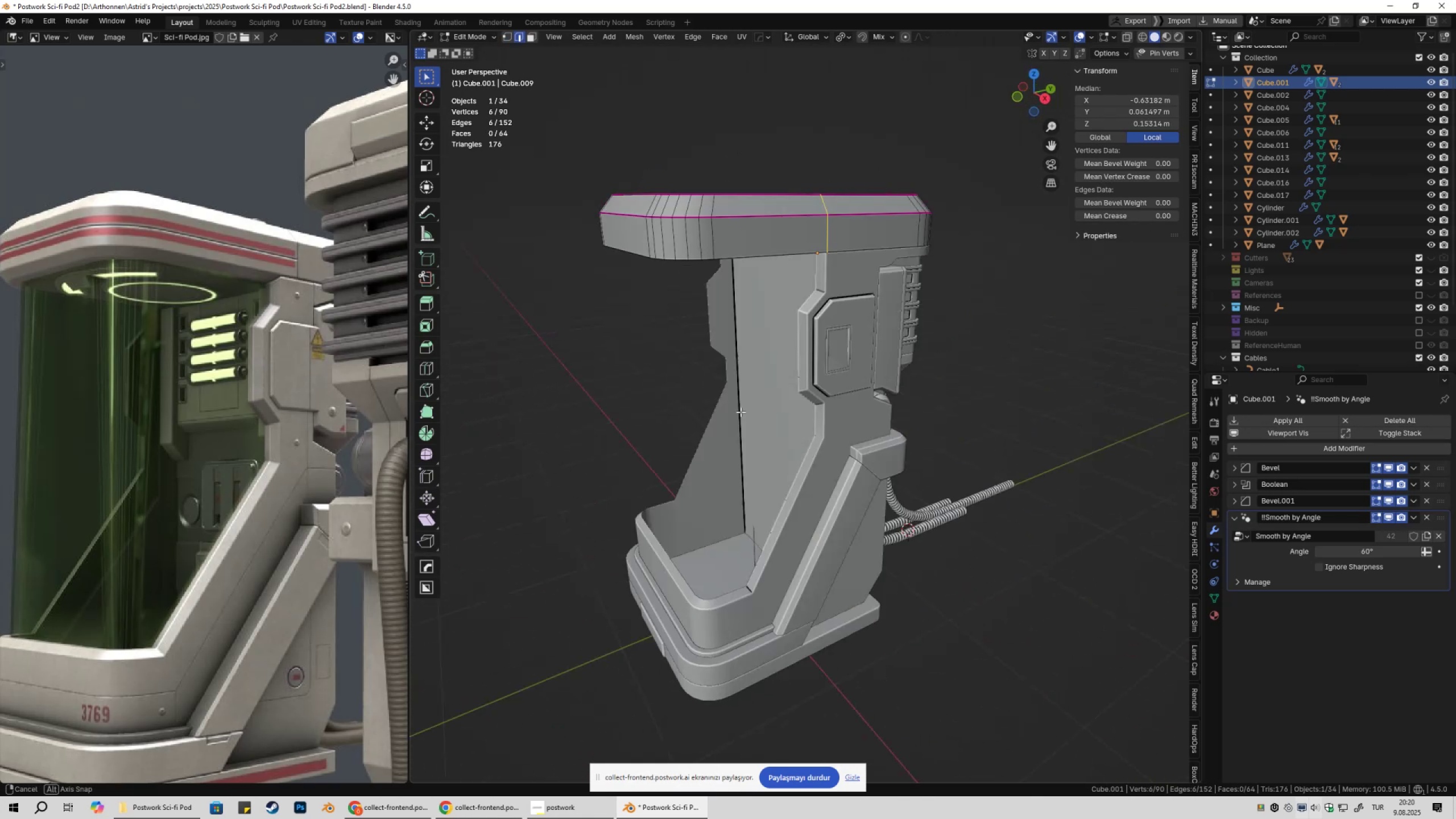 
key(Shift+ShiftLeft)
 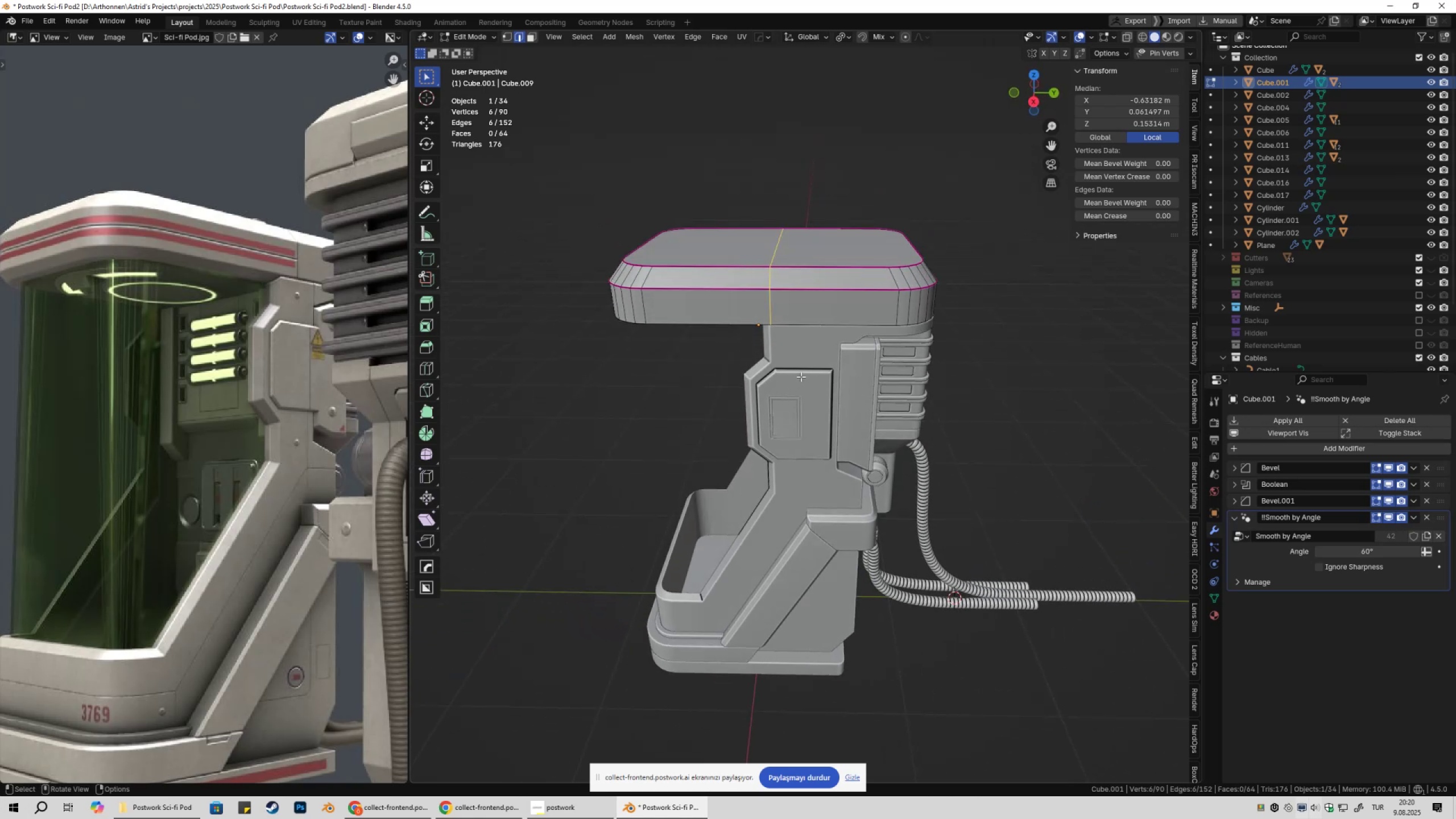 
type(gg)
 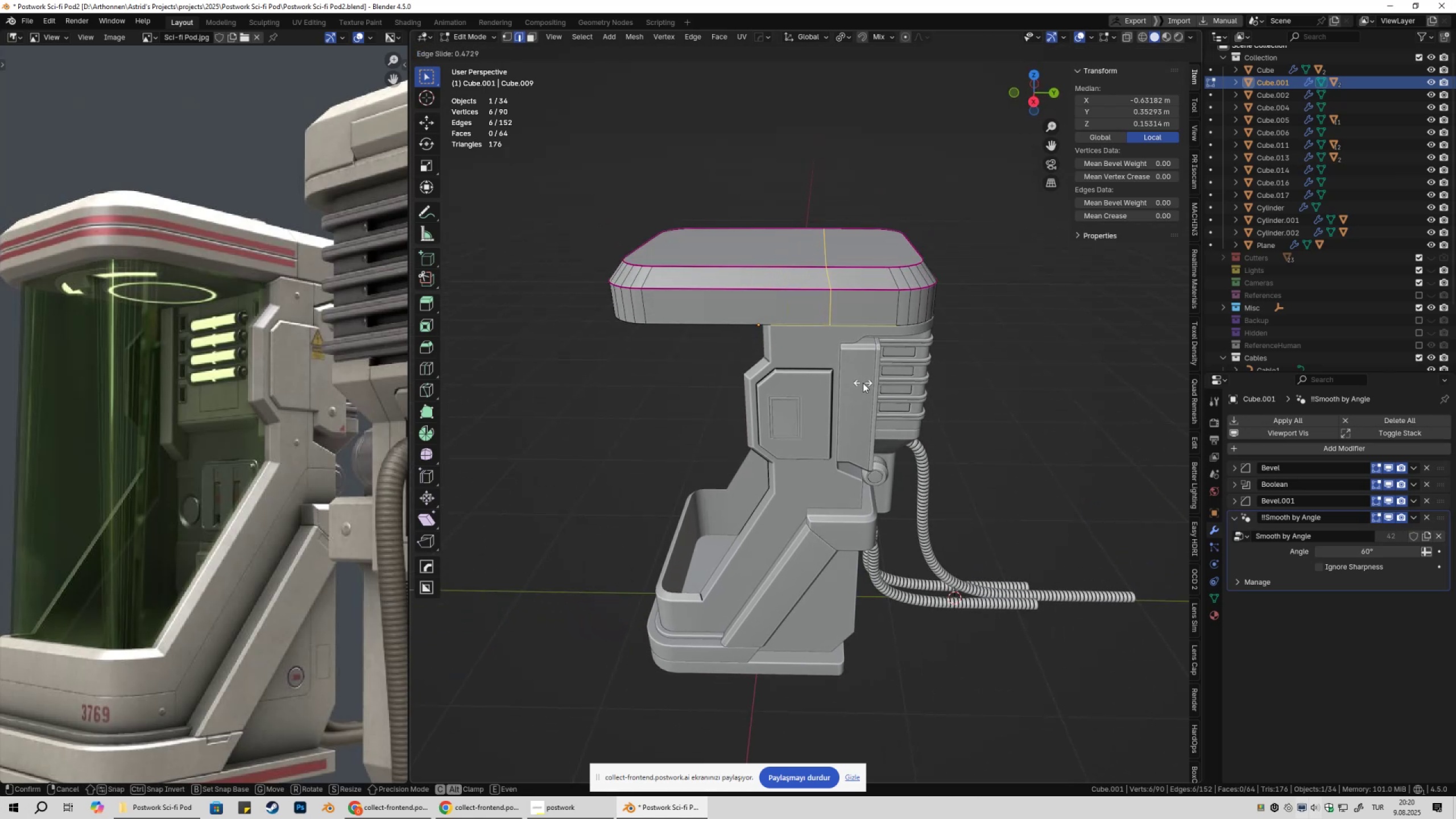 
hold_key(key=ShiftLeft, duration=0.4)
 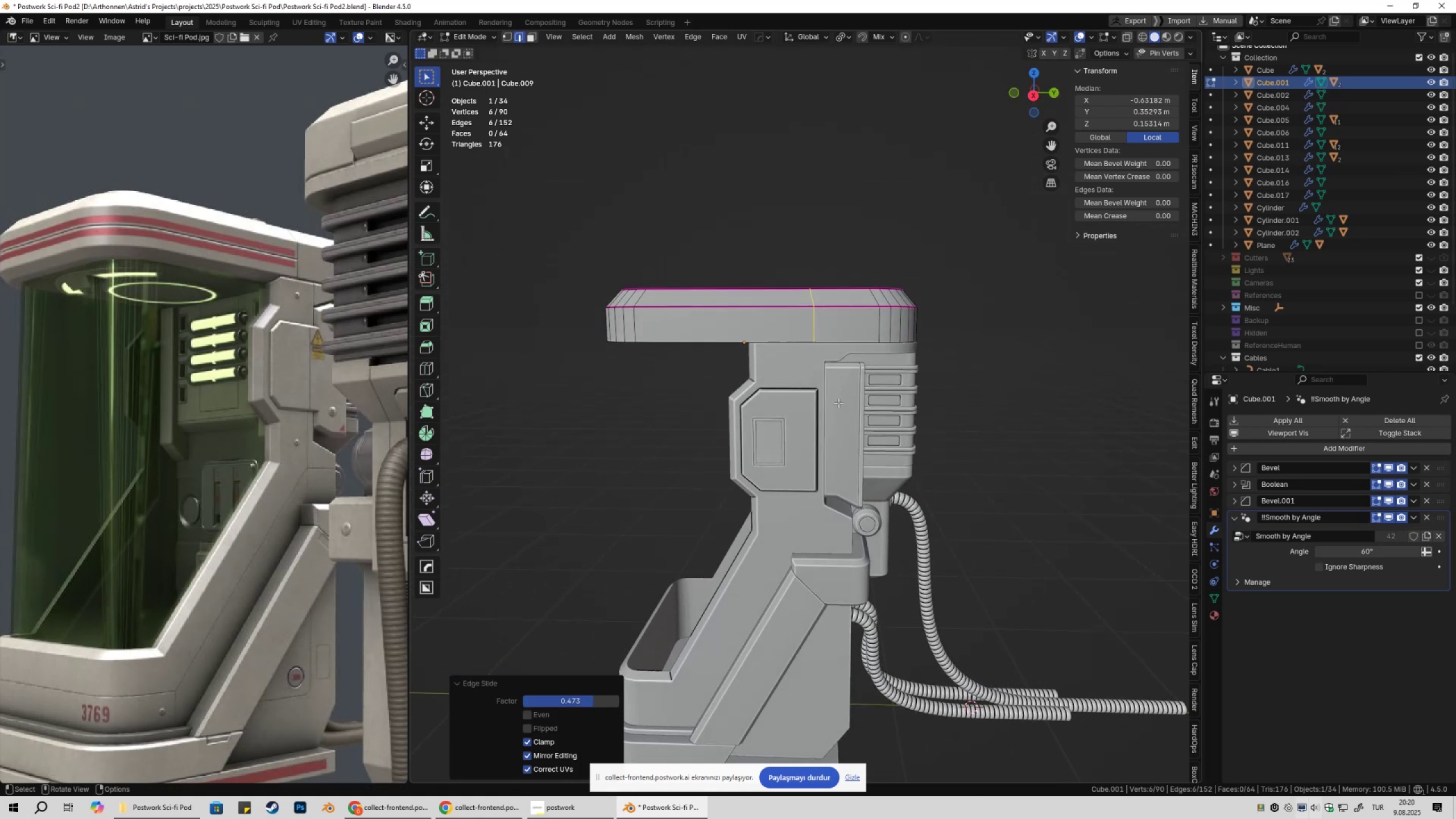 
scroll: coordinate [835, 437], scroll_direction: up, amount: 1.0
 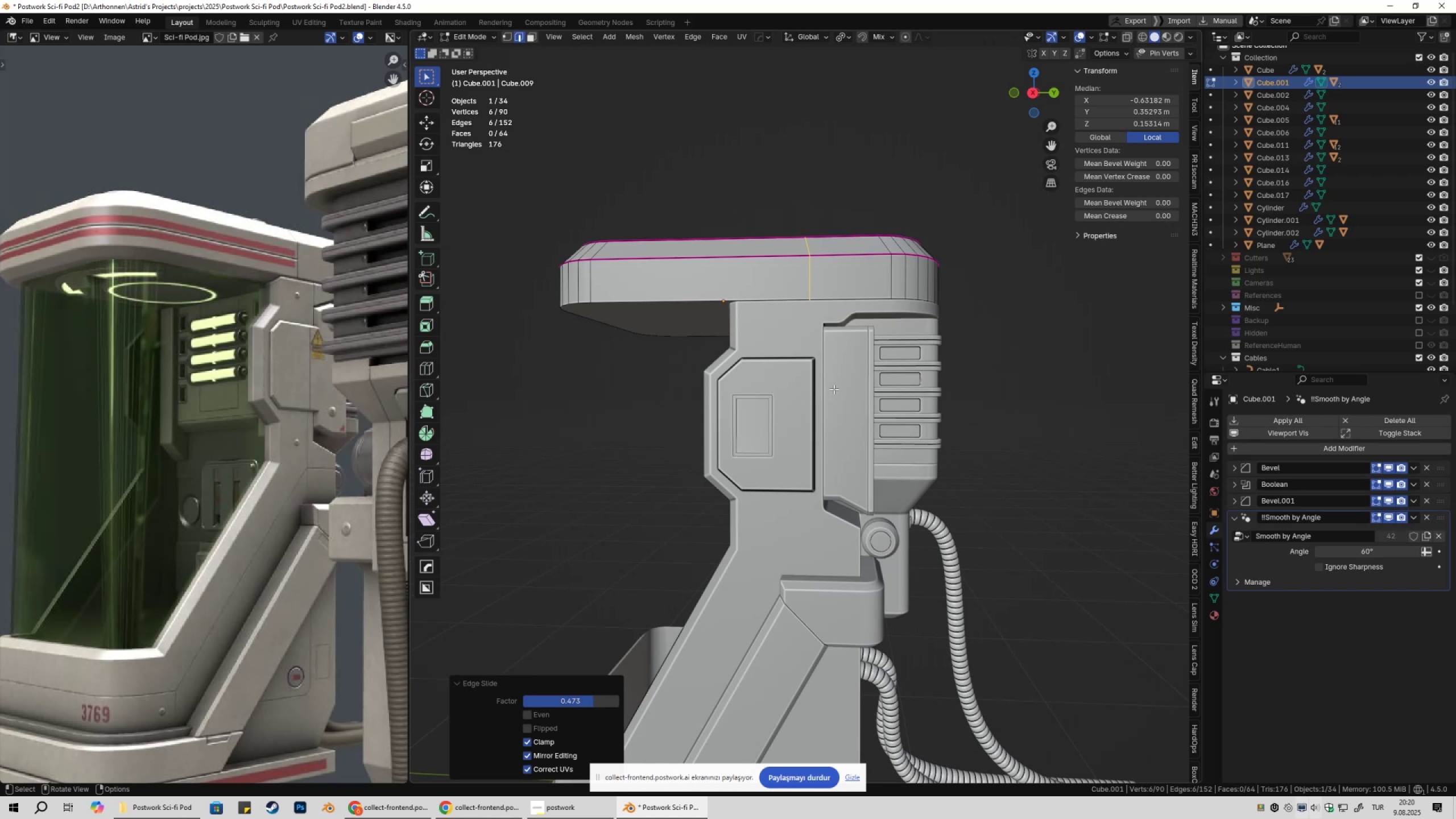 
type(gg)
 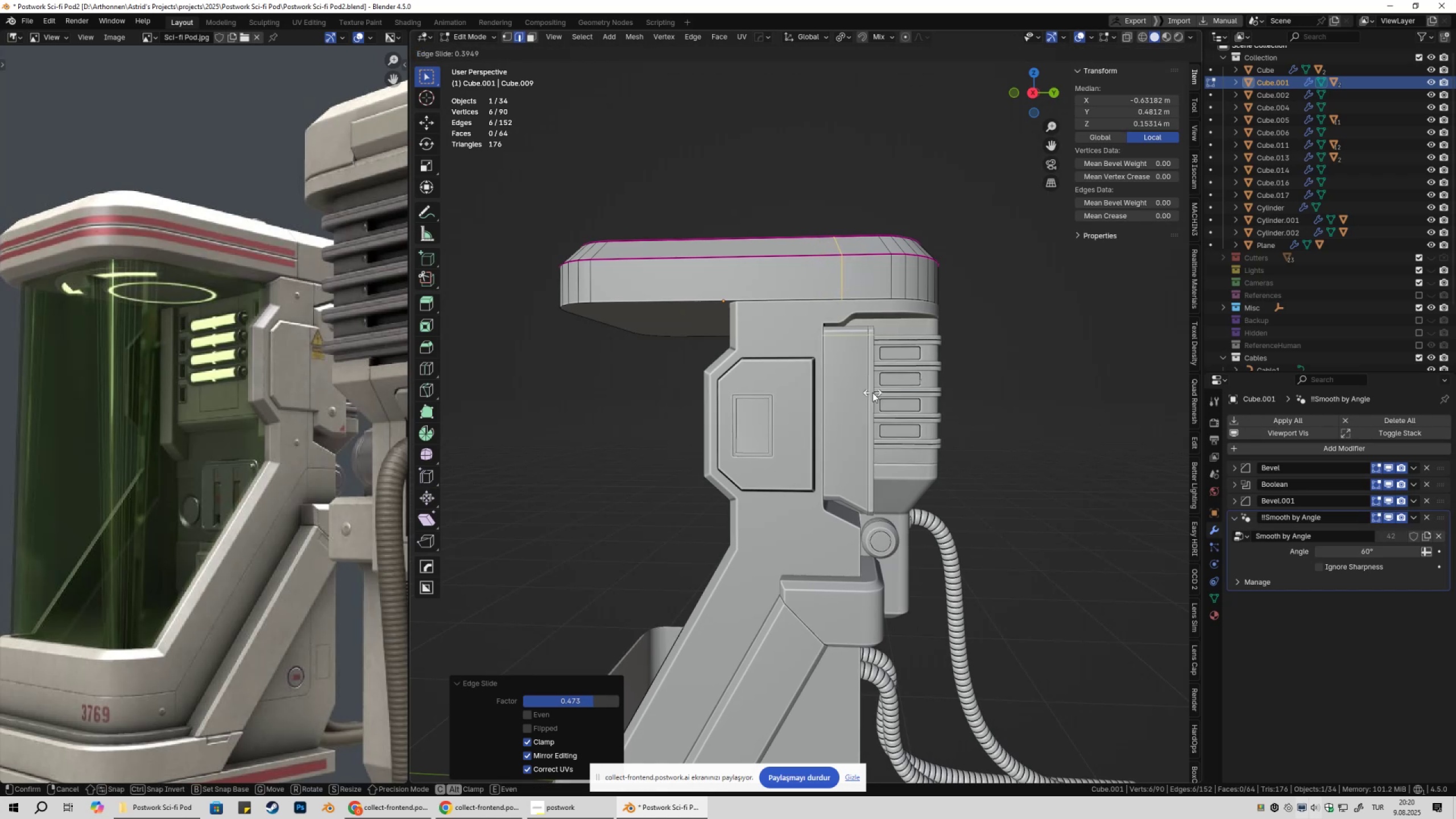 
wait(5.16)
 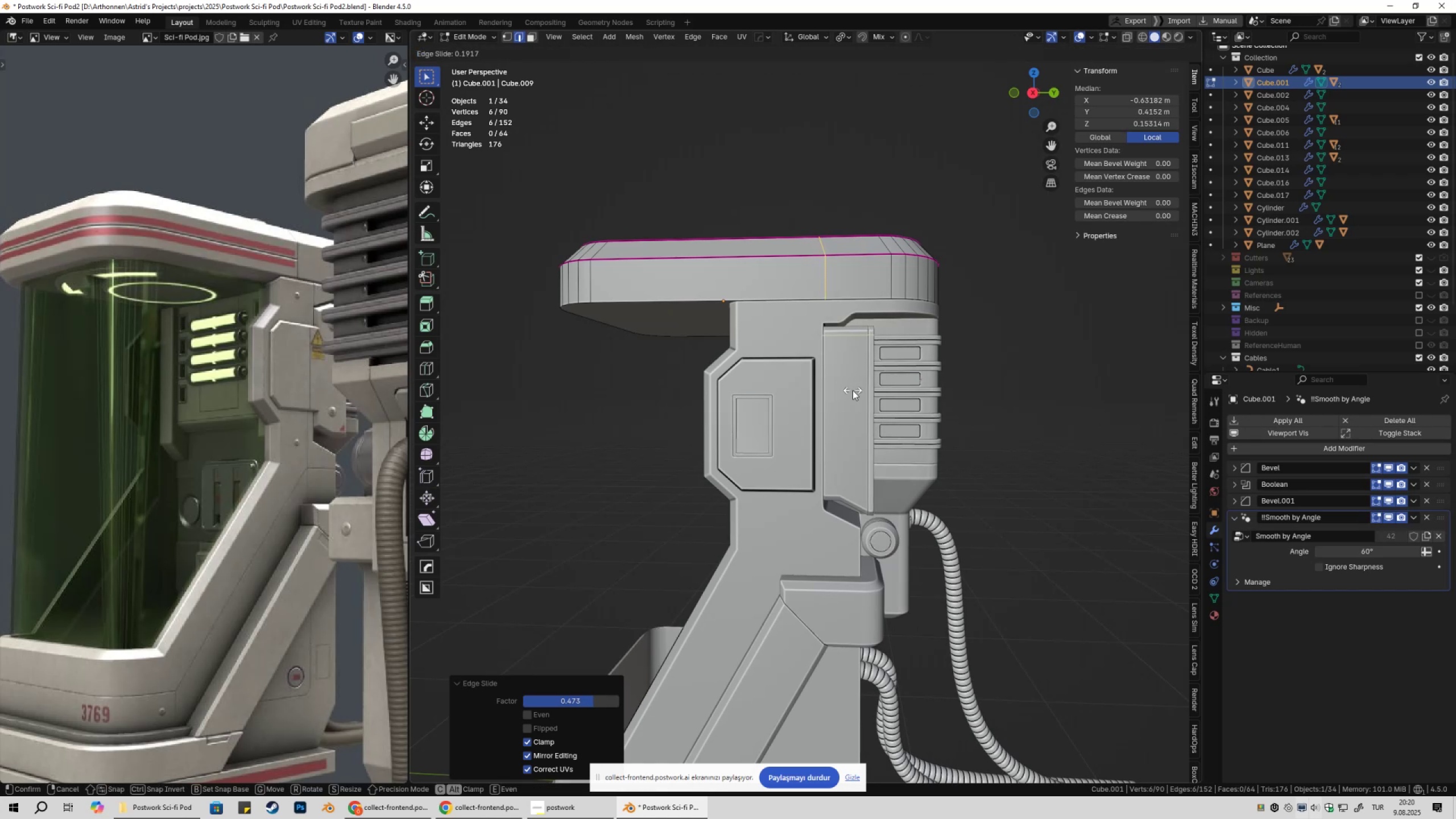 
type(gg)
 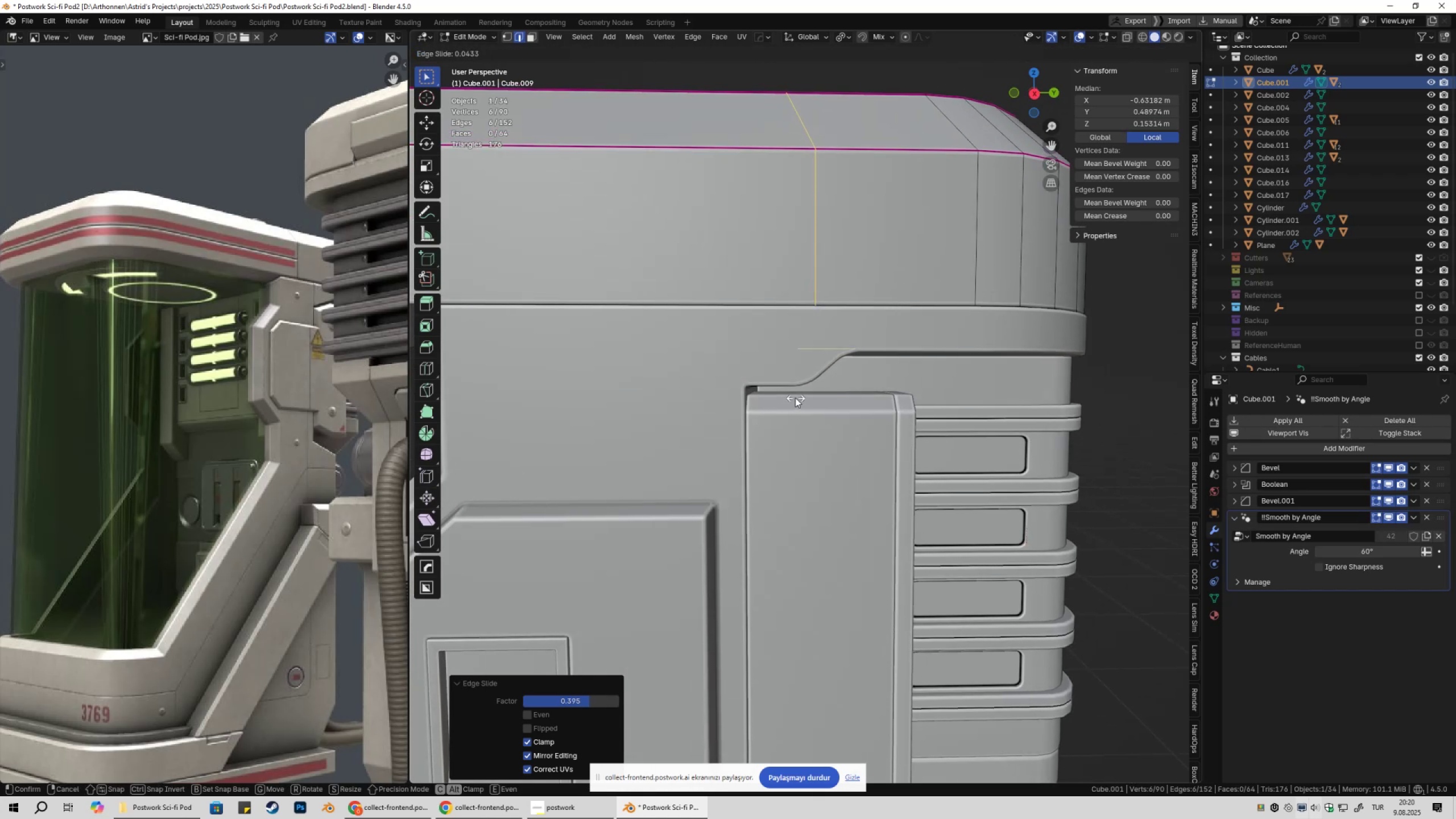 
scroll: coordinate [804, 417], scroll_direction: up, amount: 4.0
 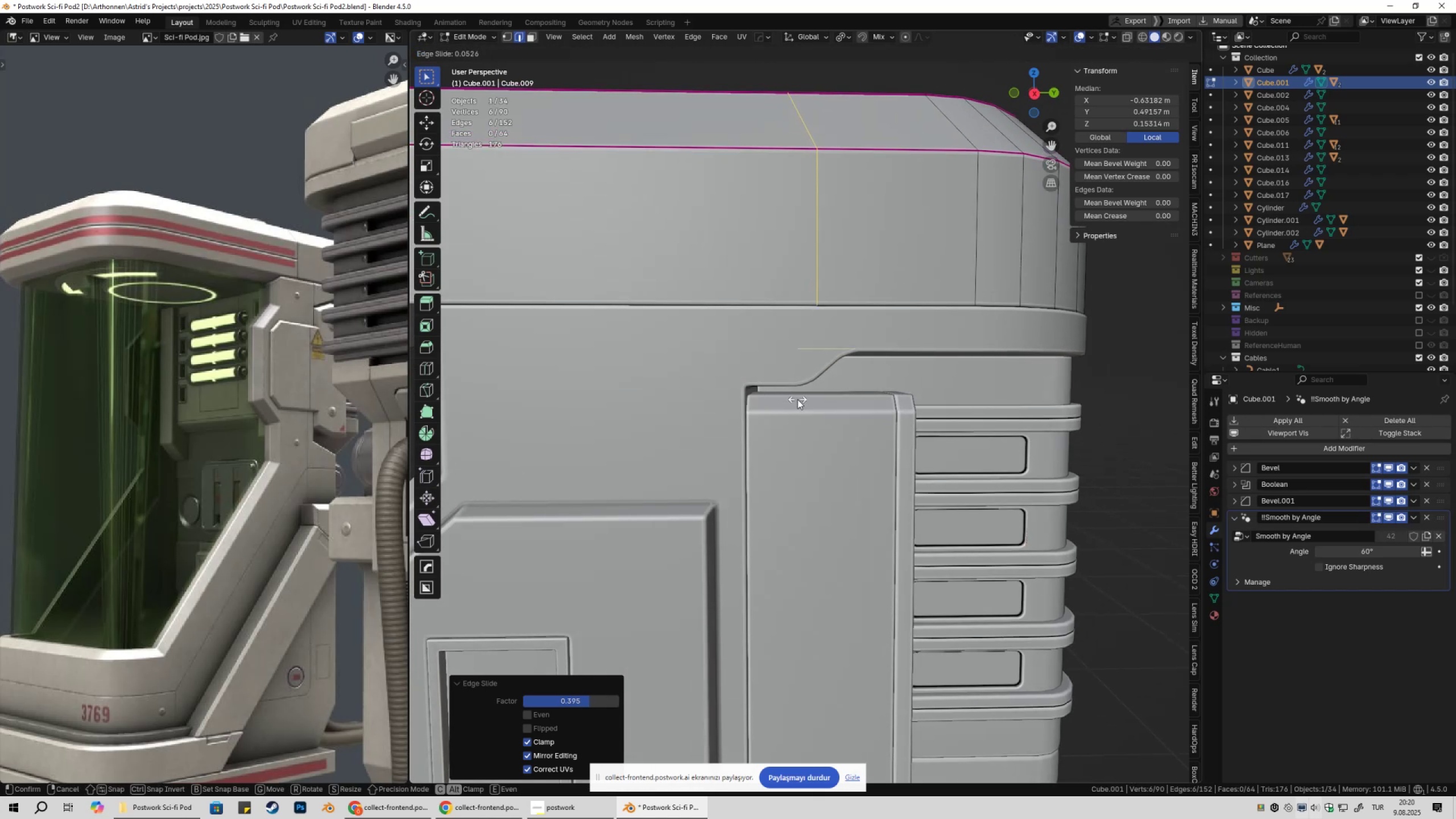 
hold_key(key=ControlLeft, duration=1.53)
 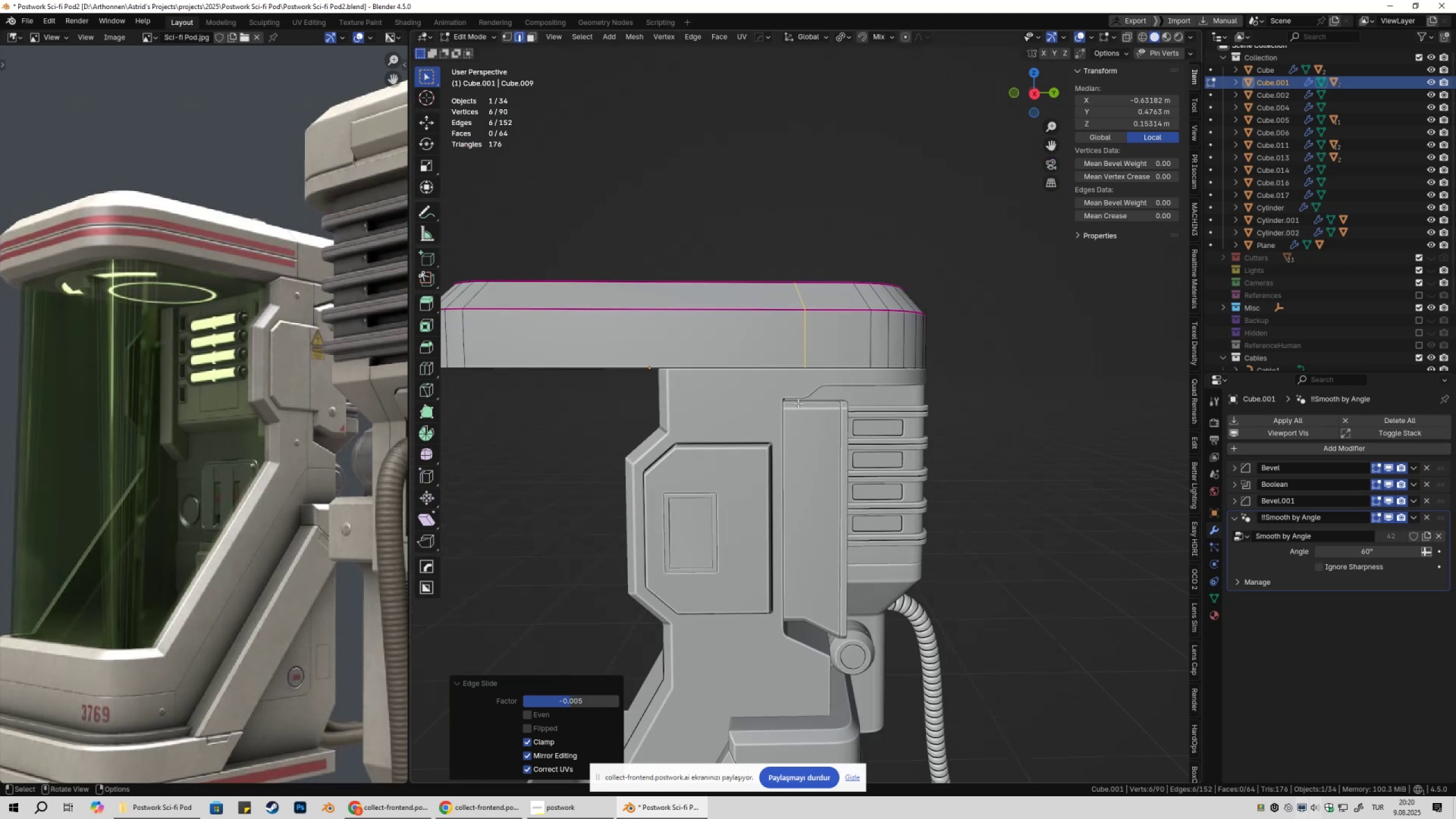 
hold_key(key=ControlLeft, duration=0.34)
 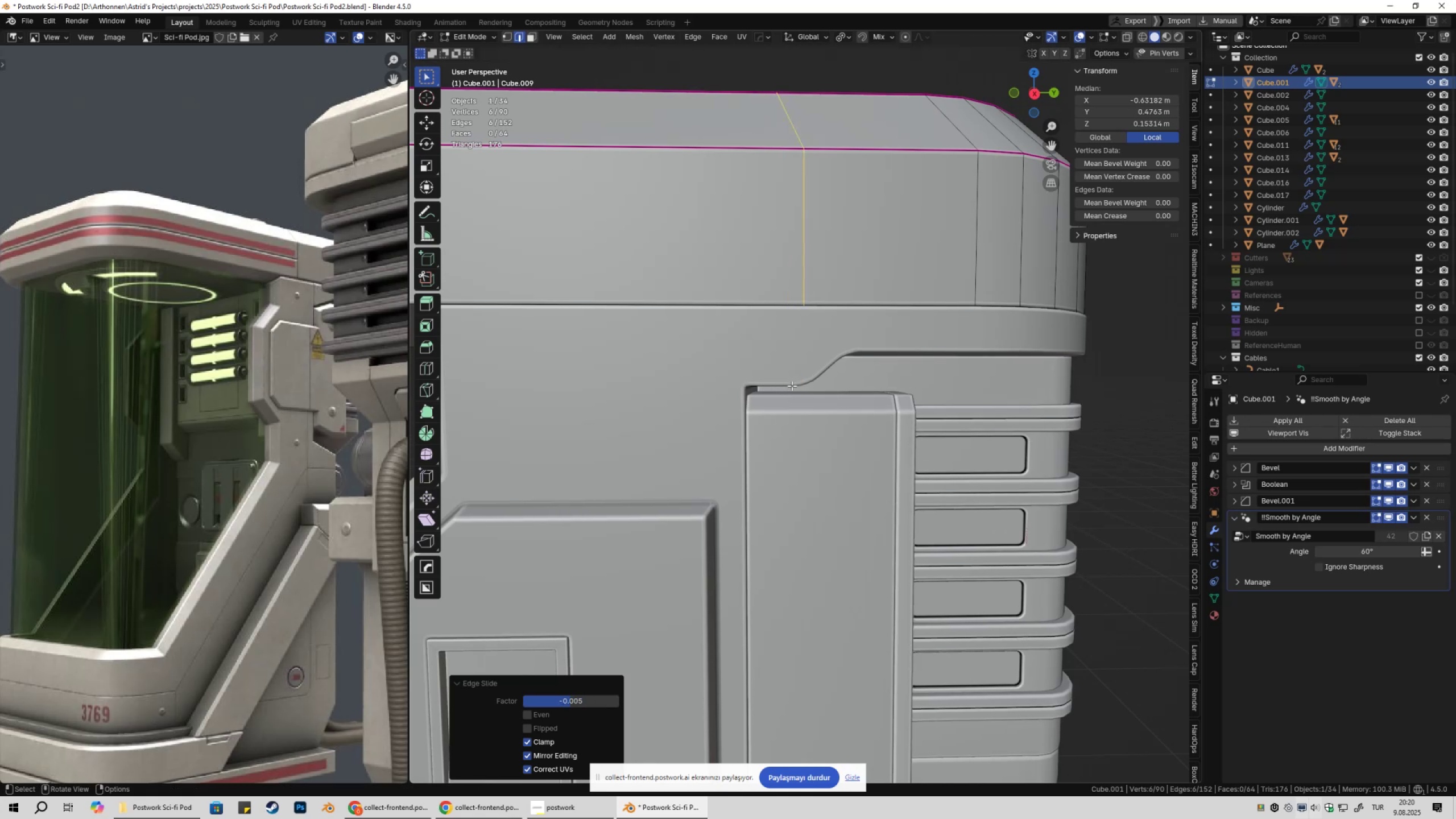 
scroll: coordinate [822, 417], scroll_direction: down, amount: 5.0
 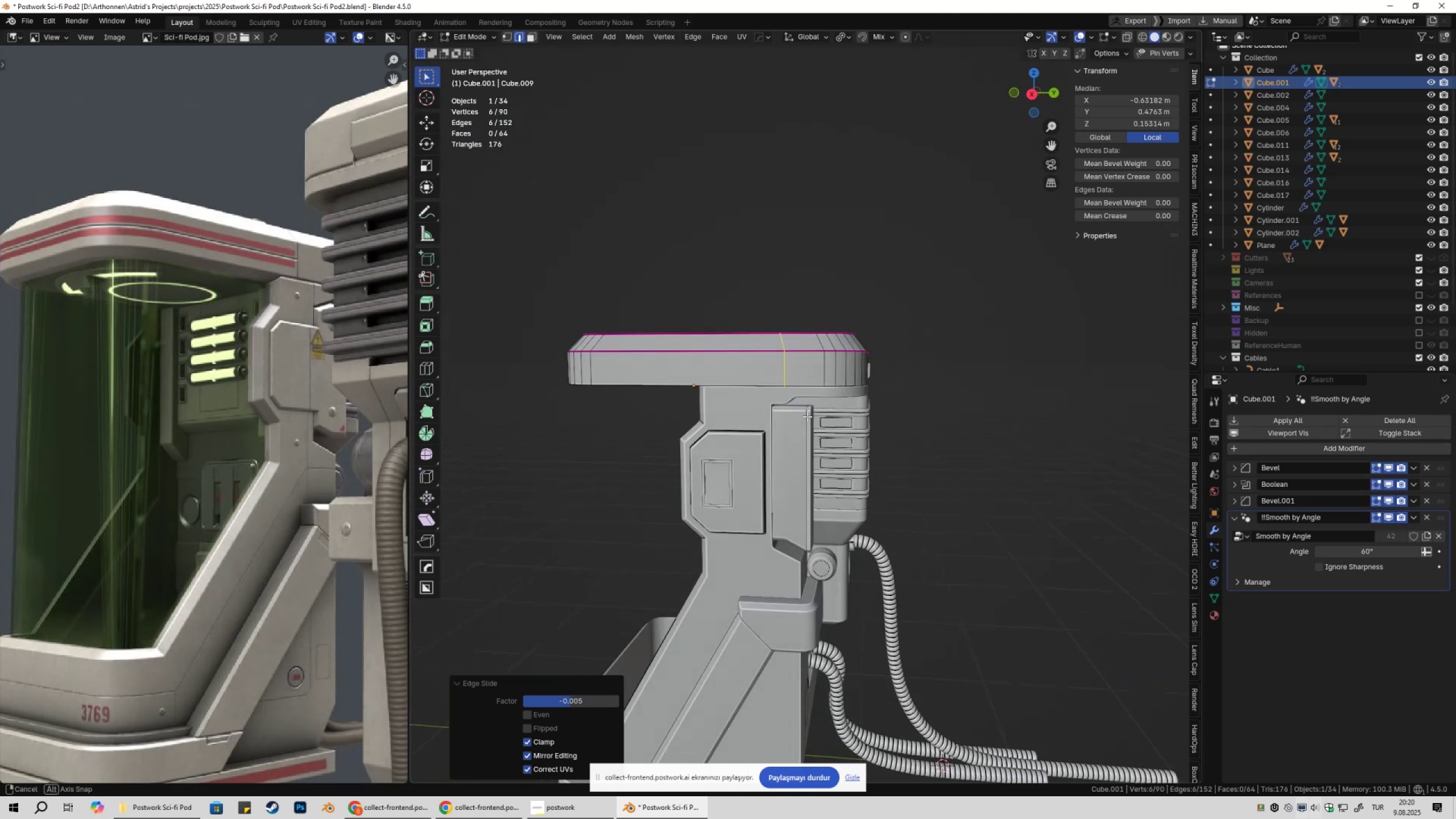 
type(gg)
 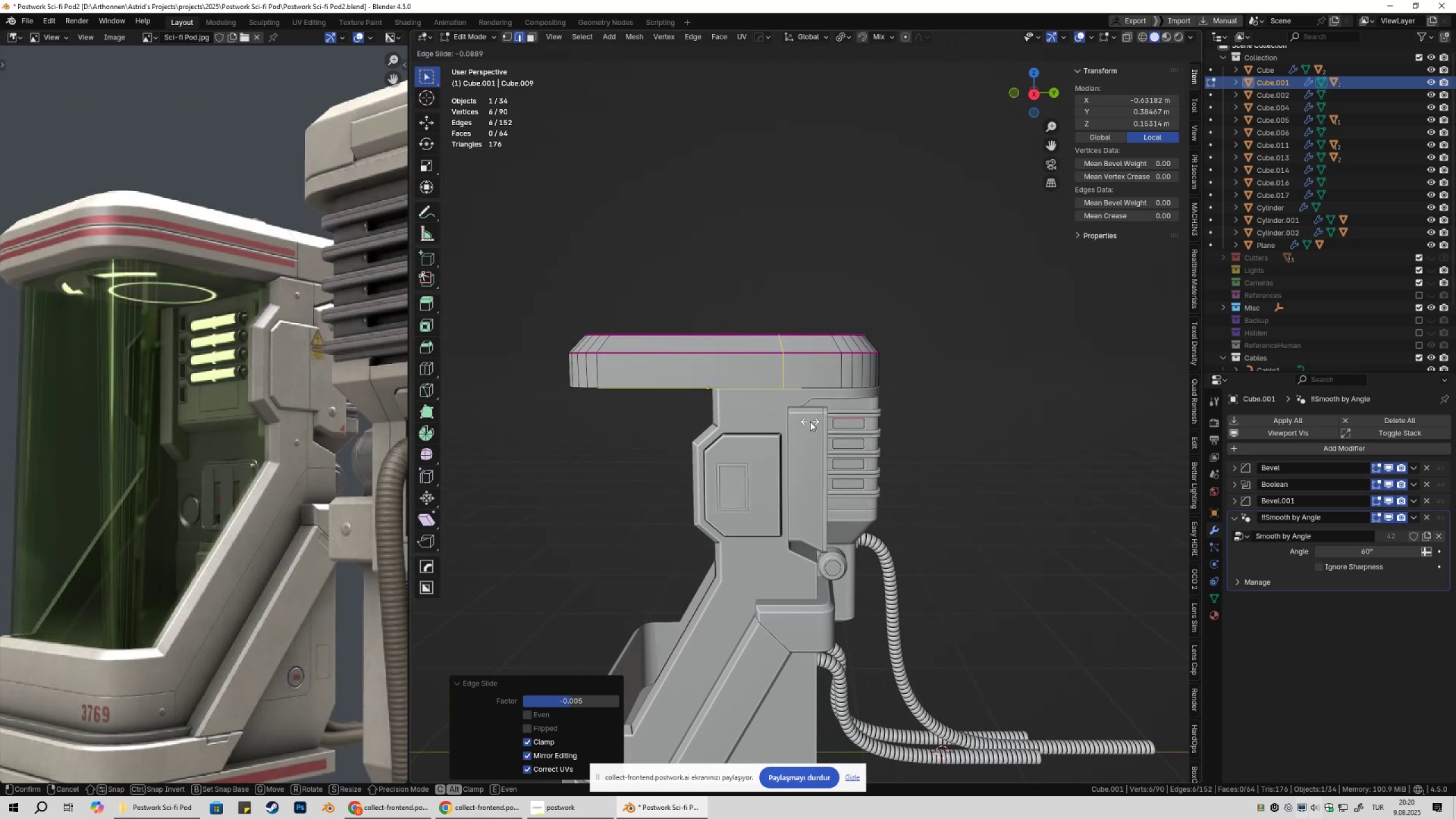 
scroll: coordinate [759, 445], scroll_direction: up, amount: 4.0
 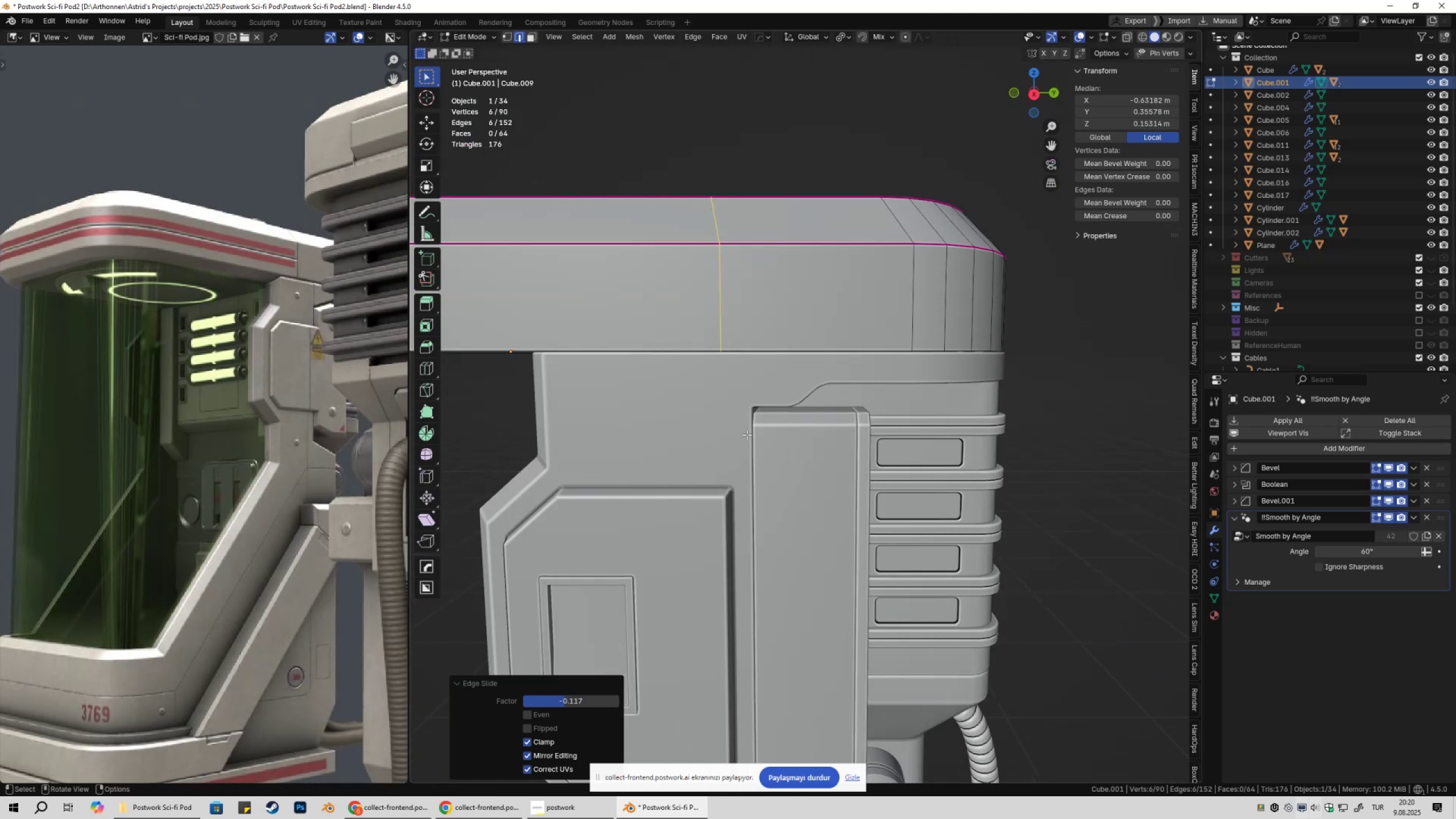 
type(gg)
 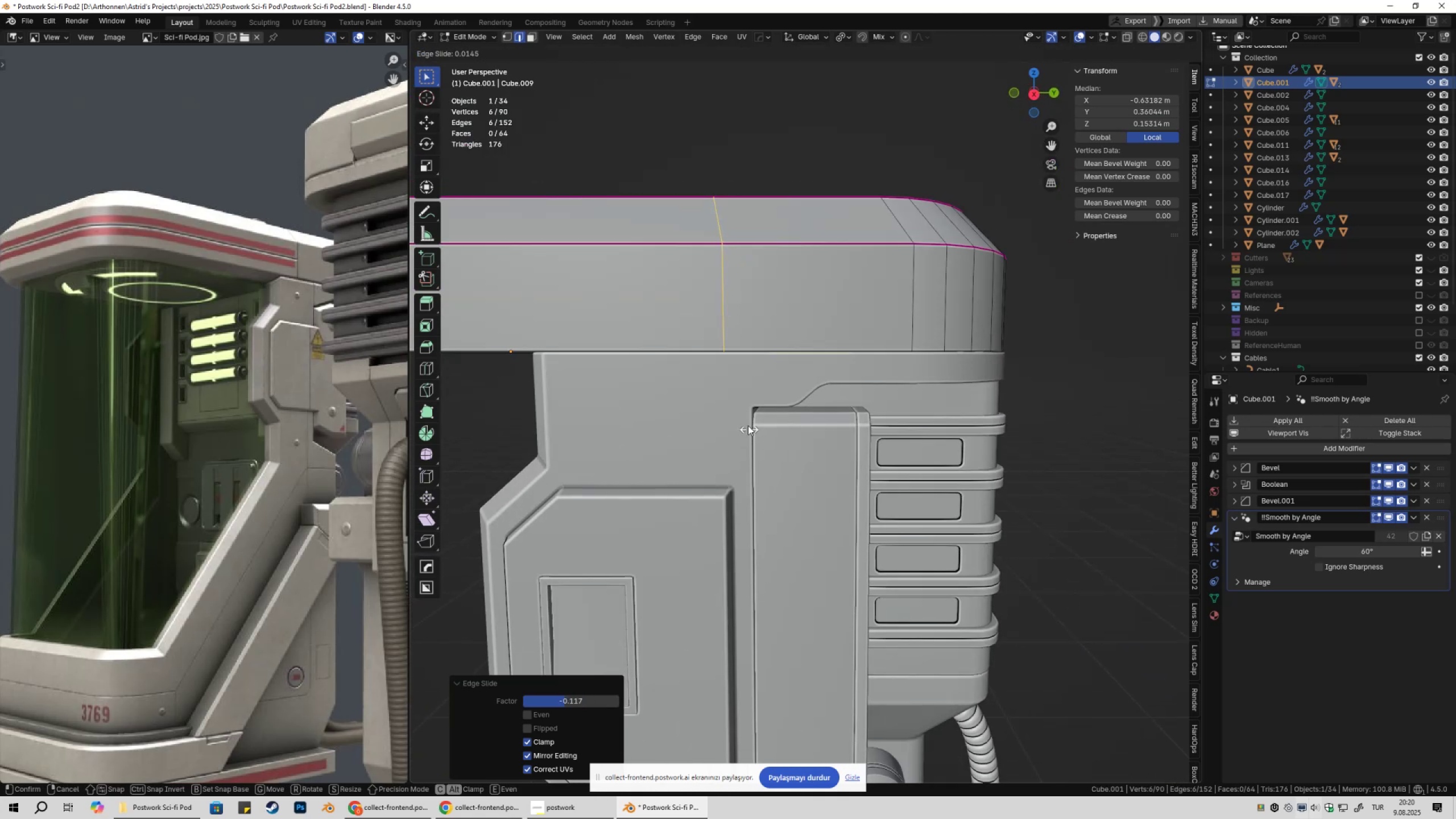 
hold_key(key=ControlLeft, duration=1.53)
 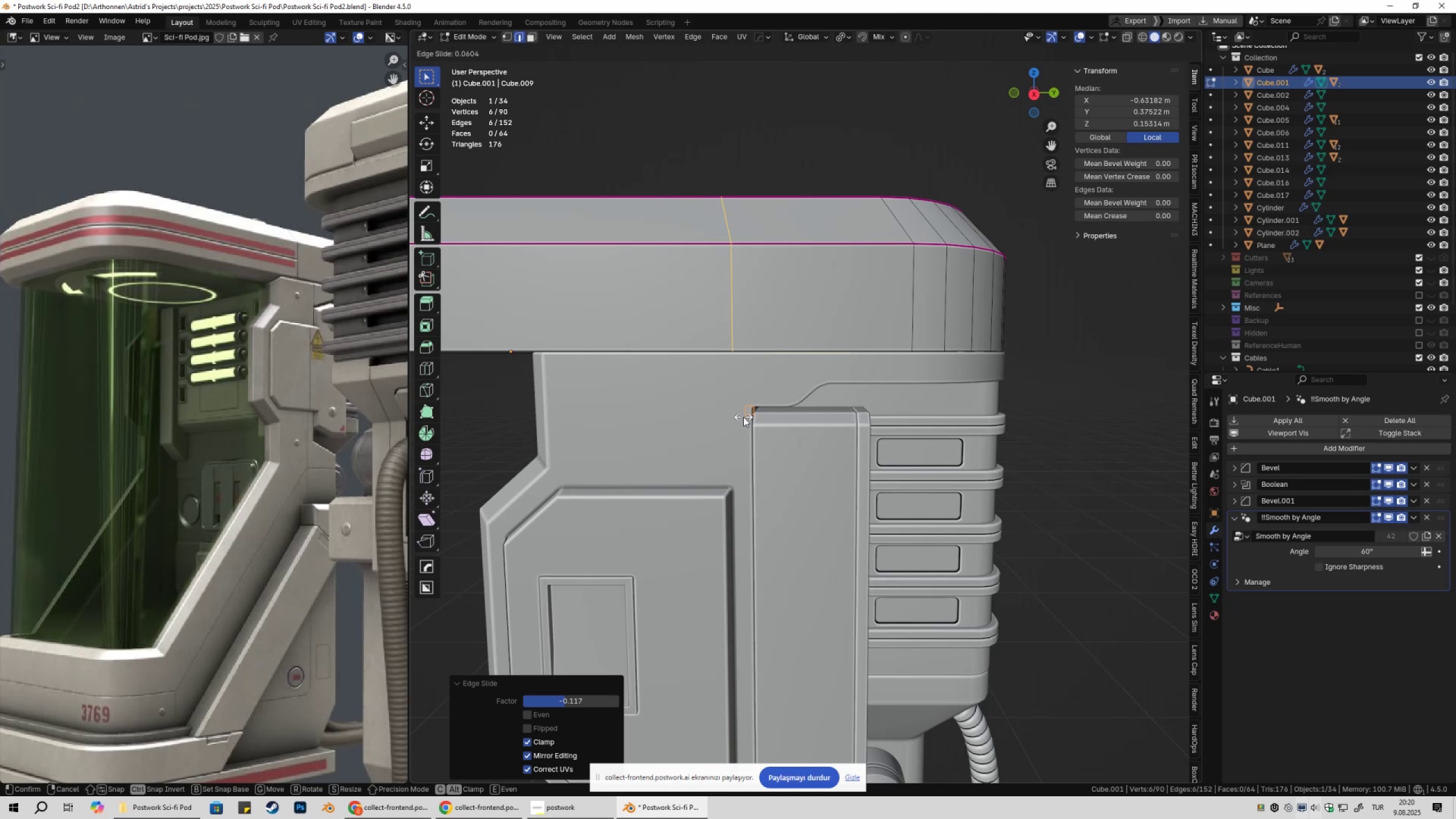 
hold_key(key=ControlLeft, duration=0.92)
left_click([743, 417])
 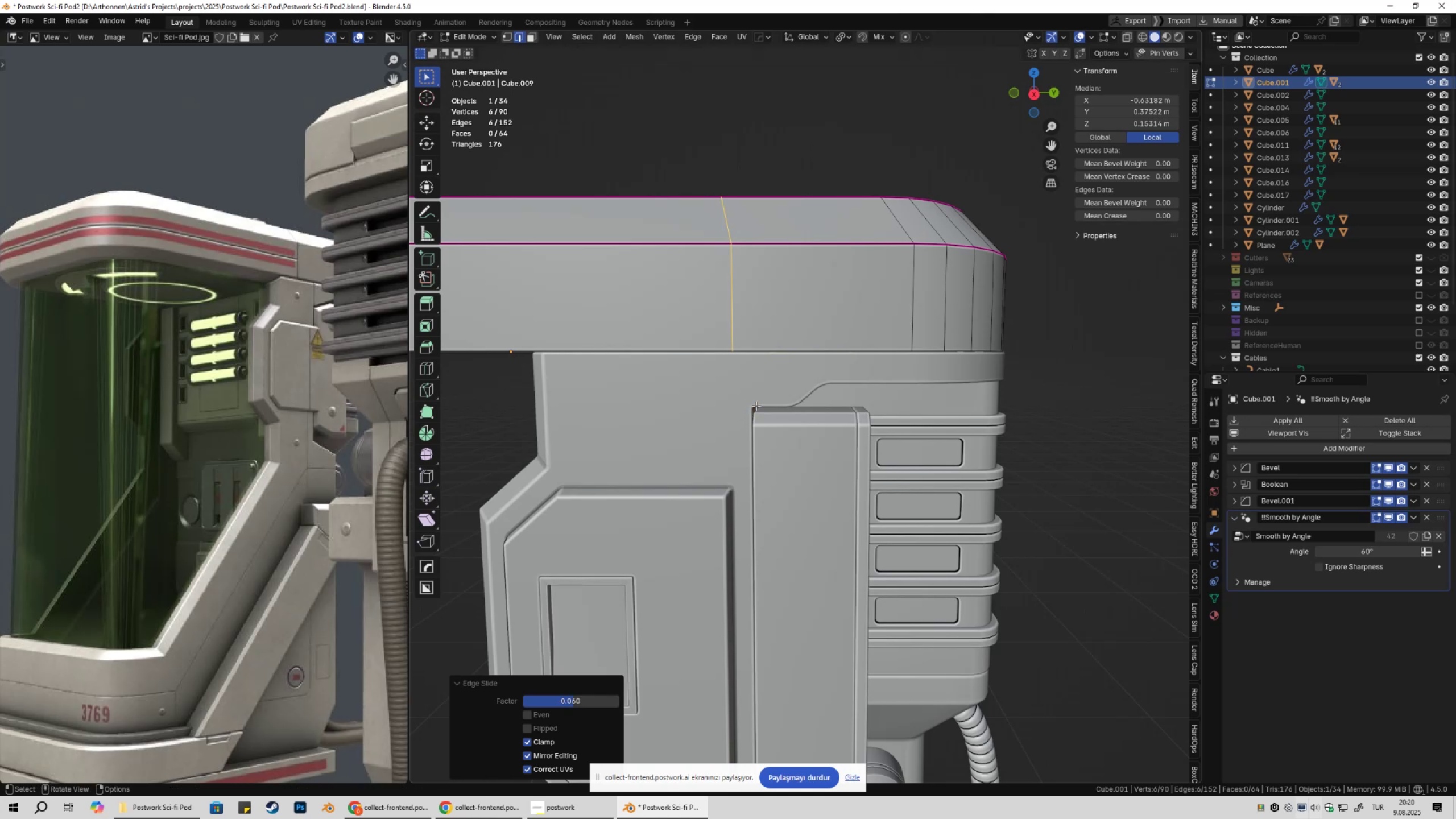 
scroll: coordinate [759, 410], scroll_direction: down, amount: 3.0
 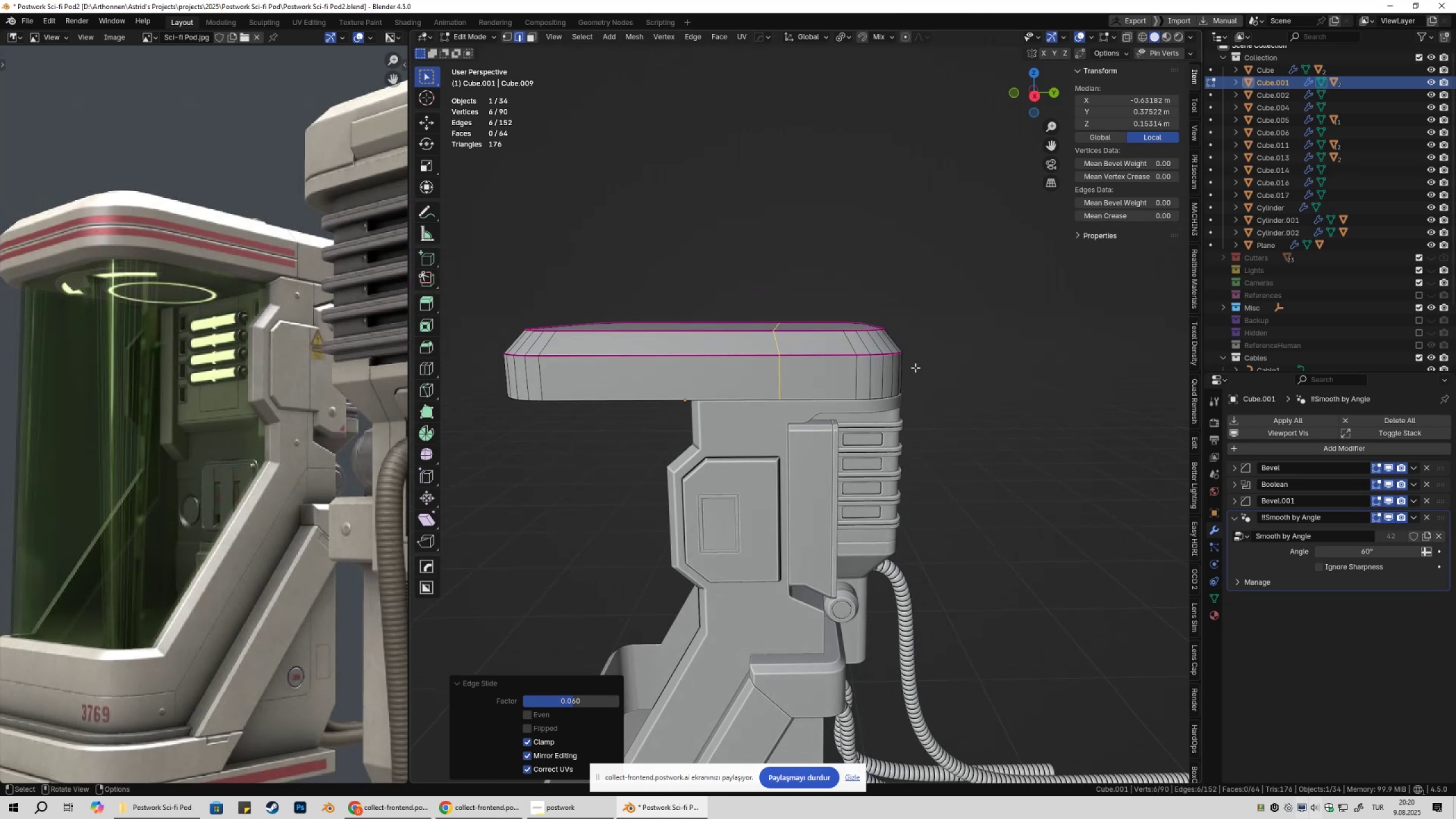 
type(sy0)
key(NumpadEnter)
key(Tab)
 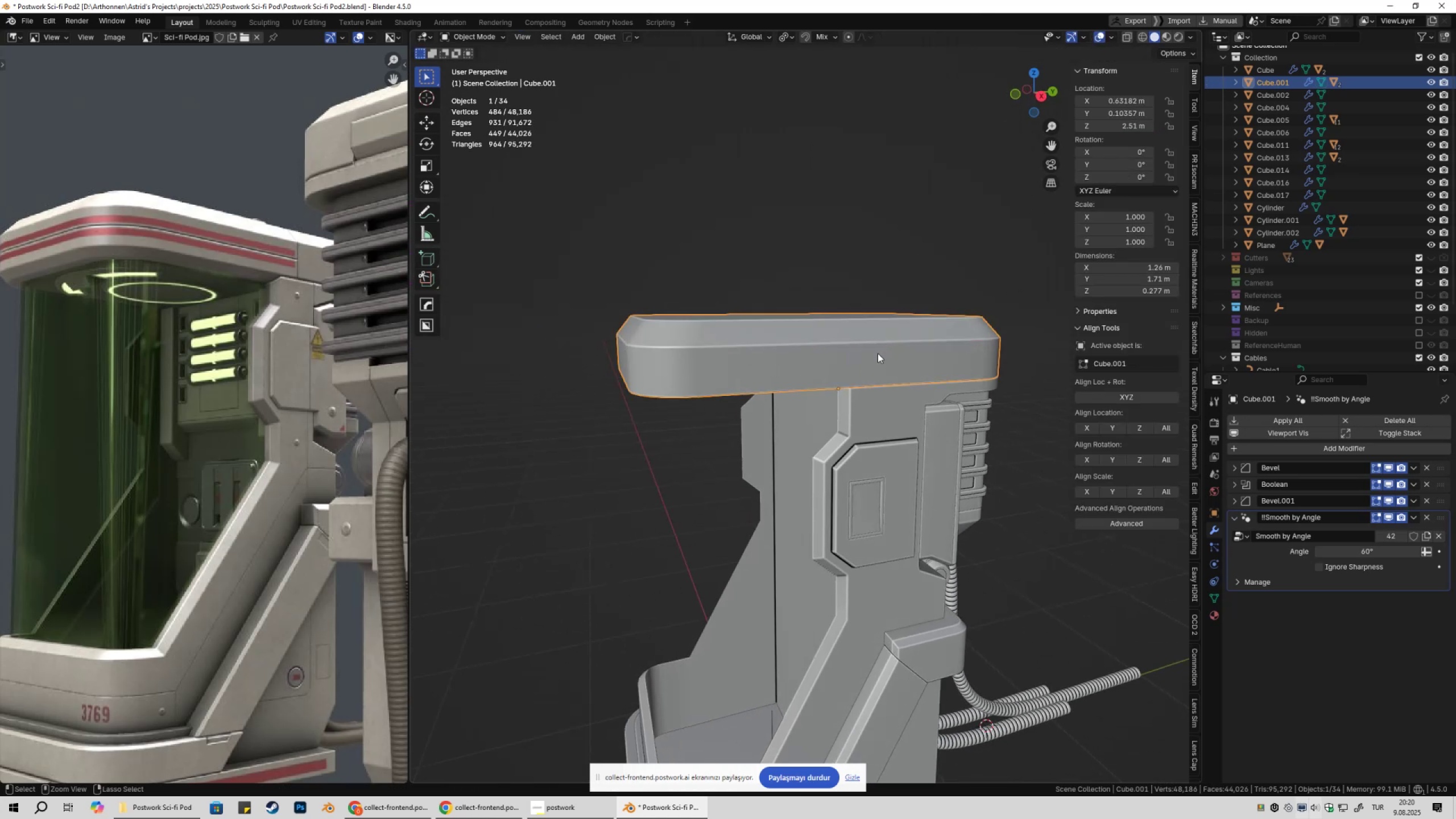 
key(Control+S)
 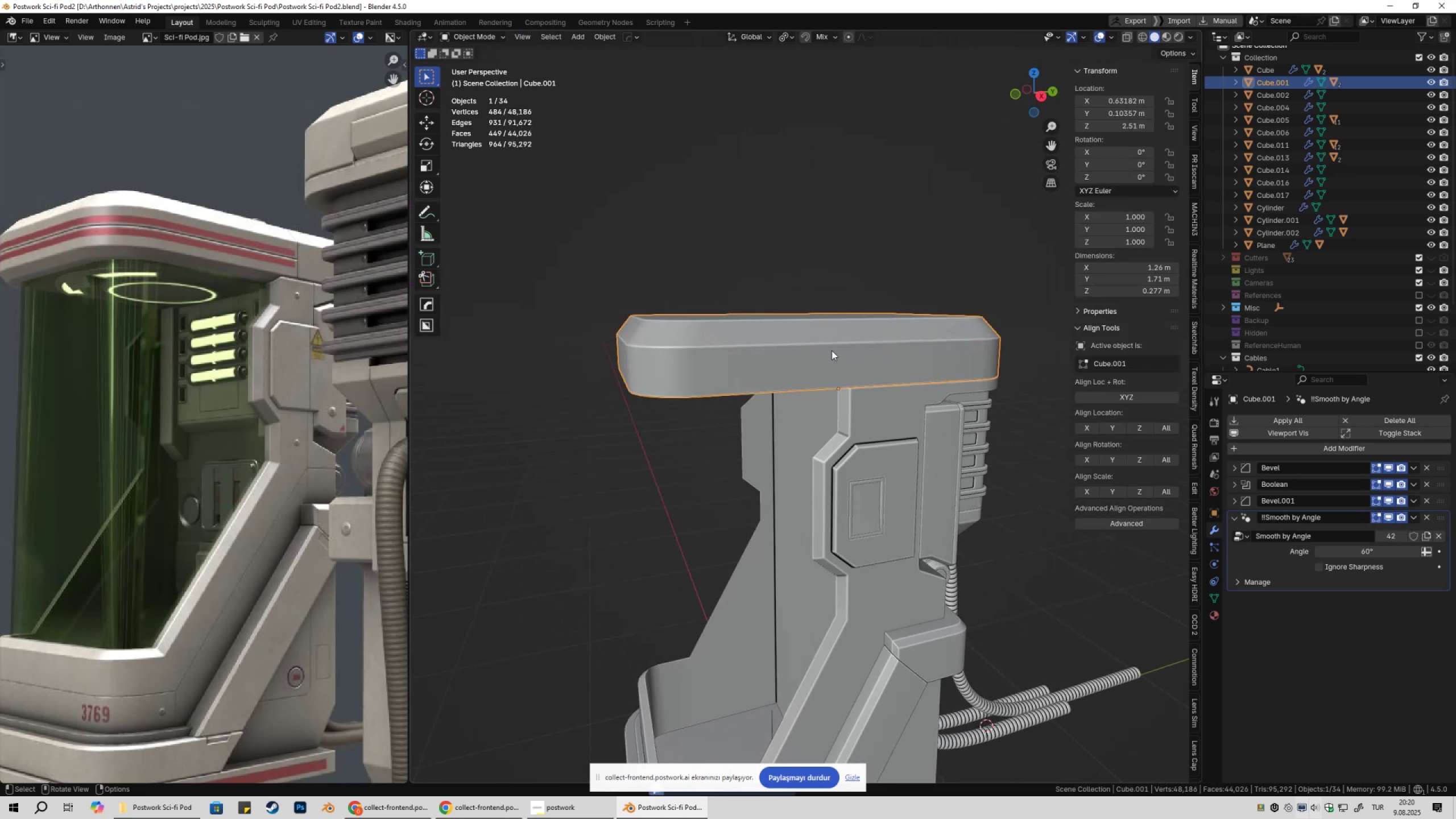 
hold_key(key=ShiftLeft, duration=0.39)
 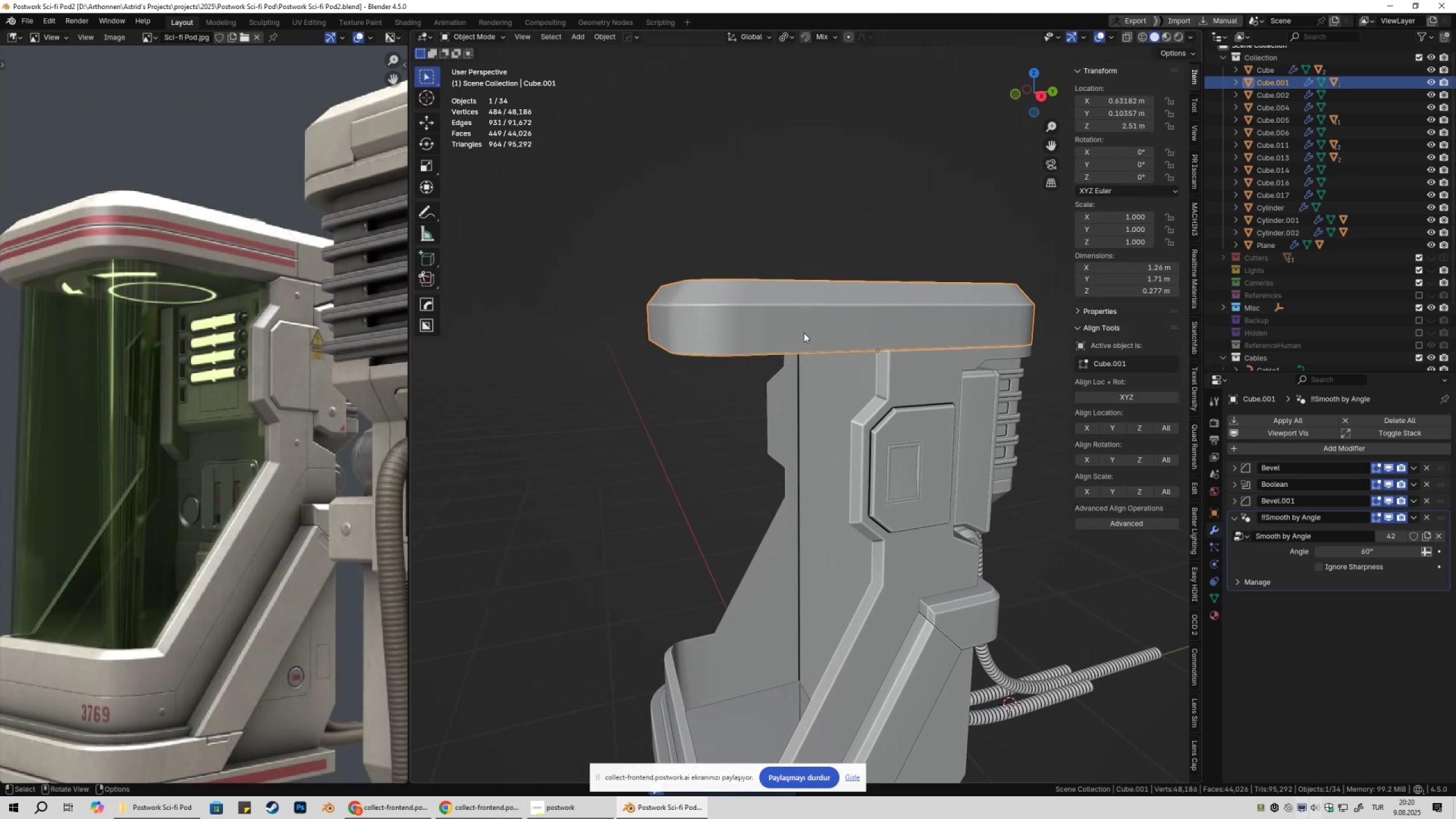 
key(Tab)
 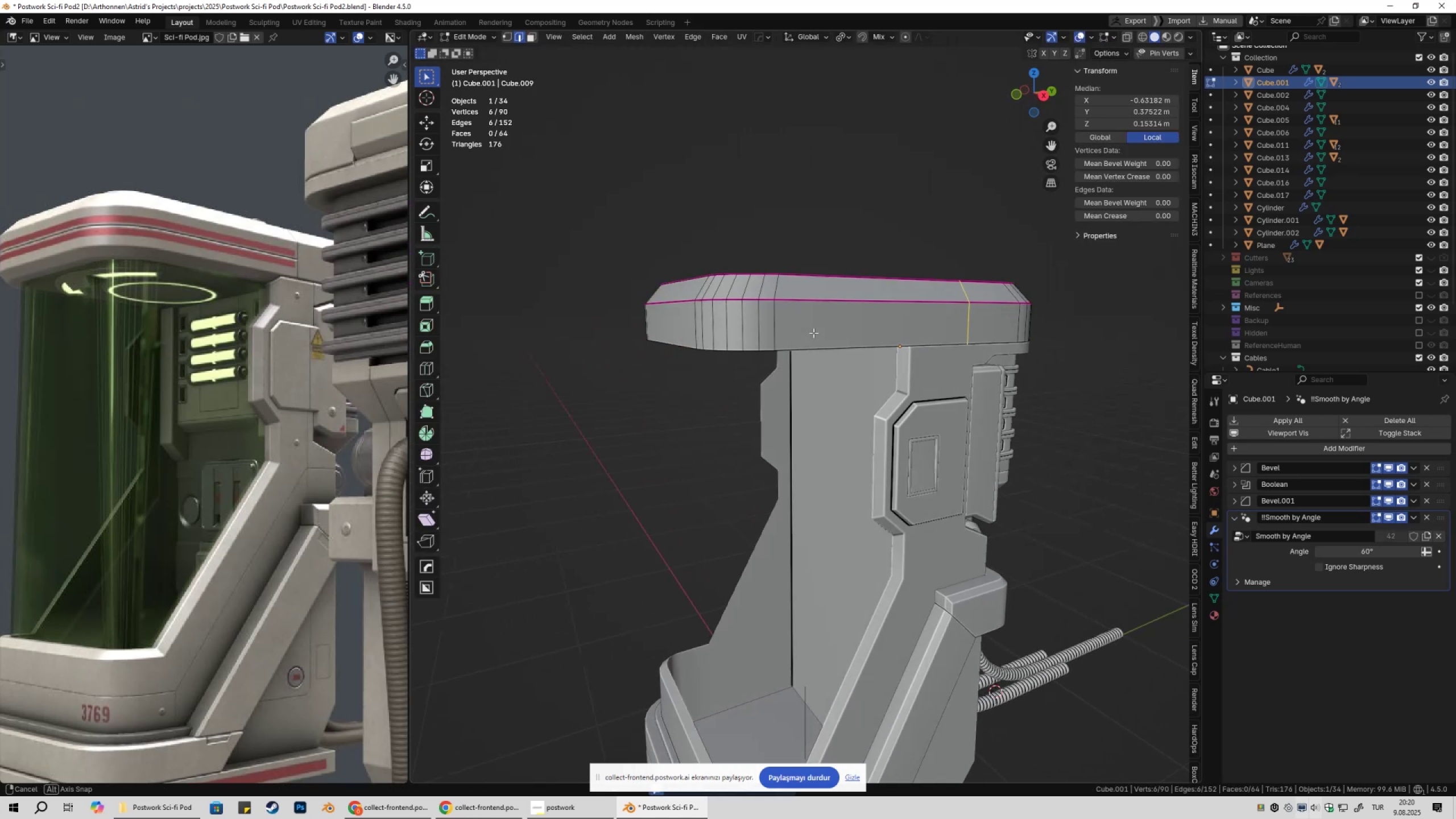 
key(Control+ControlLeft)
 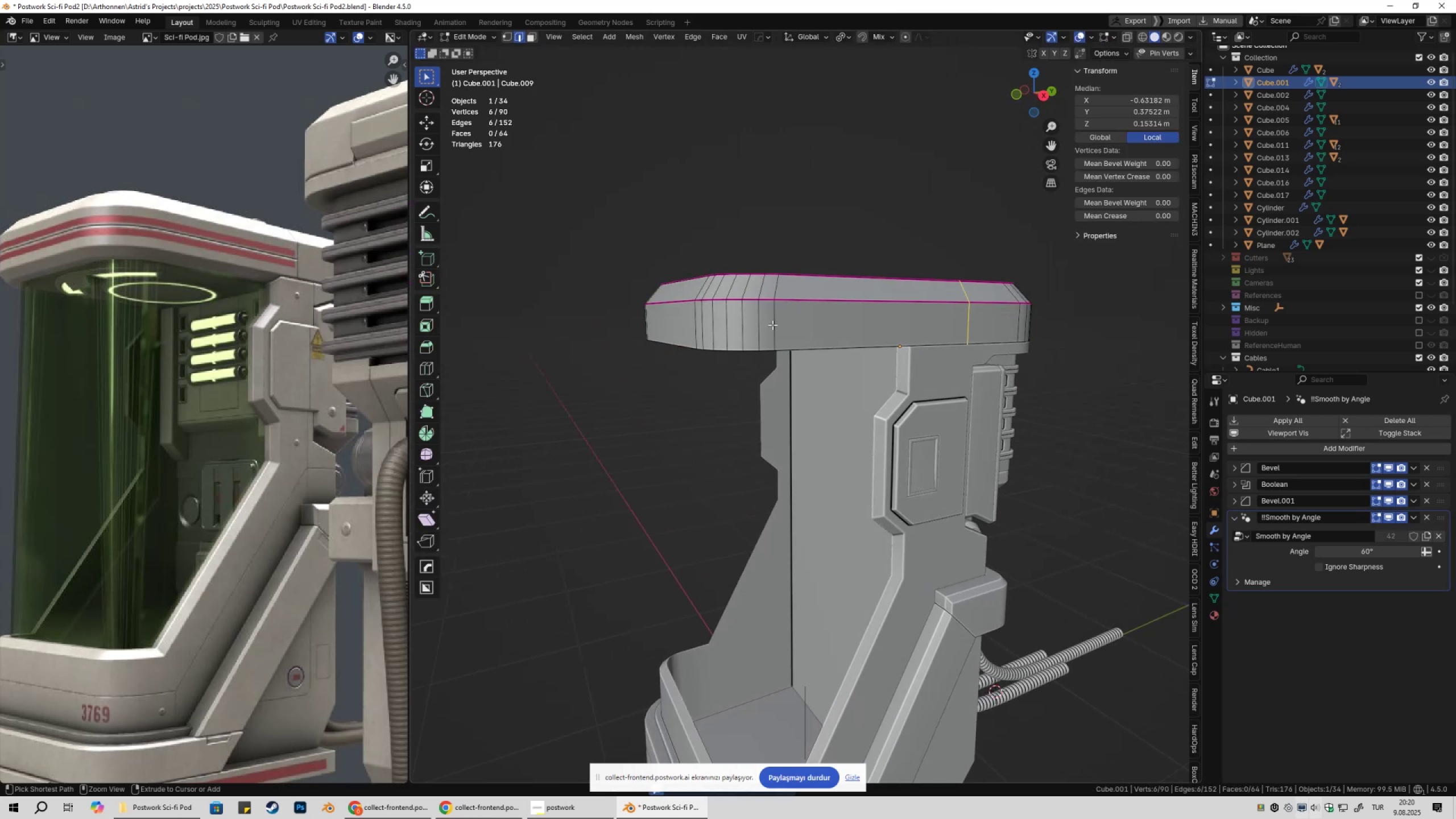 
key(Control+R)
 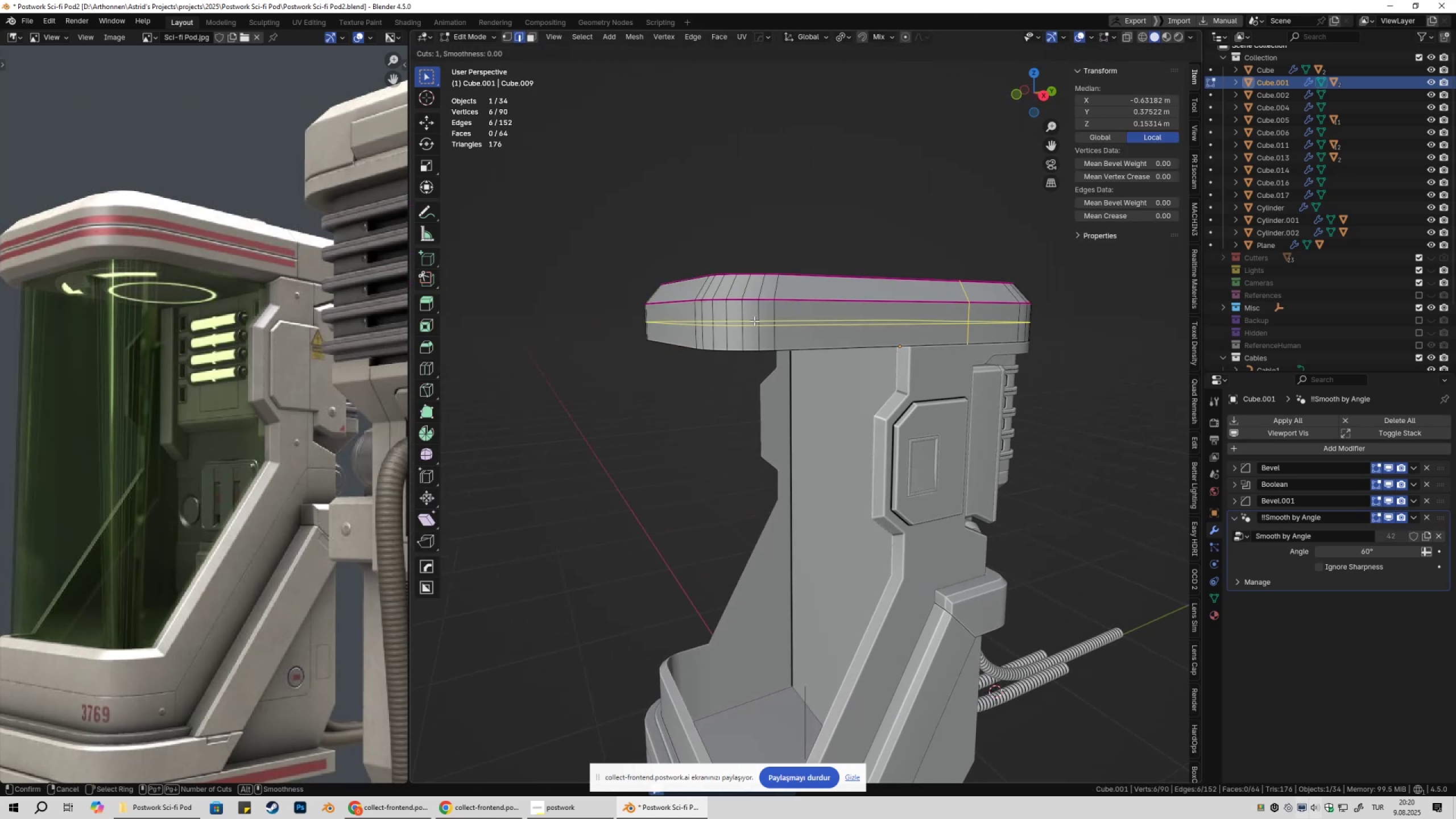 
left_click([754, 321])
 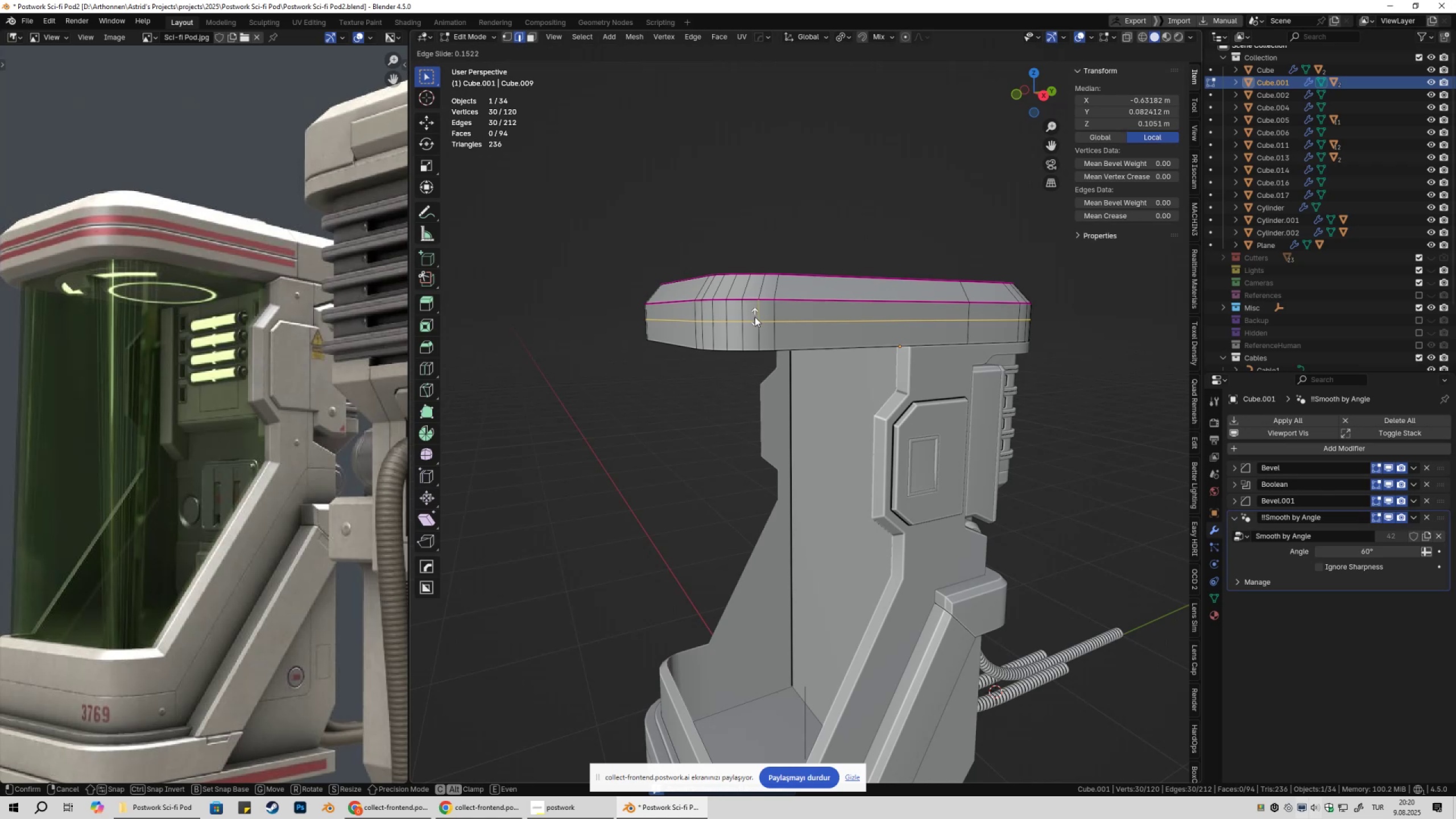 
key(Escape)
 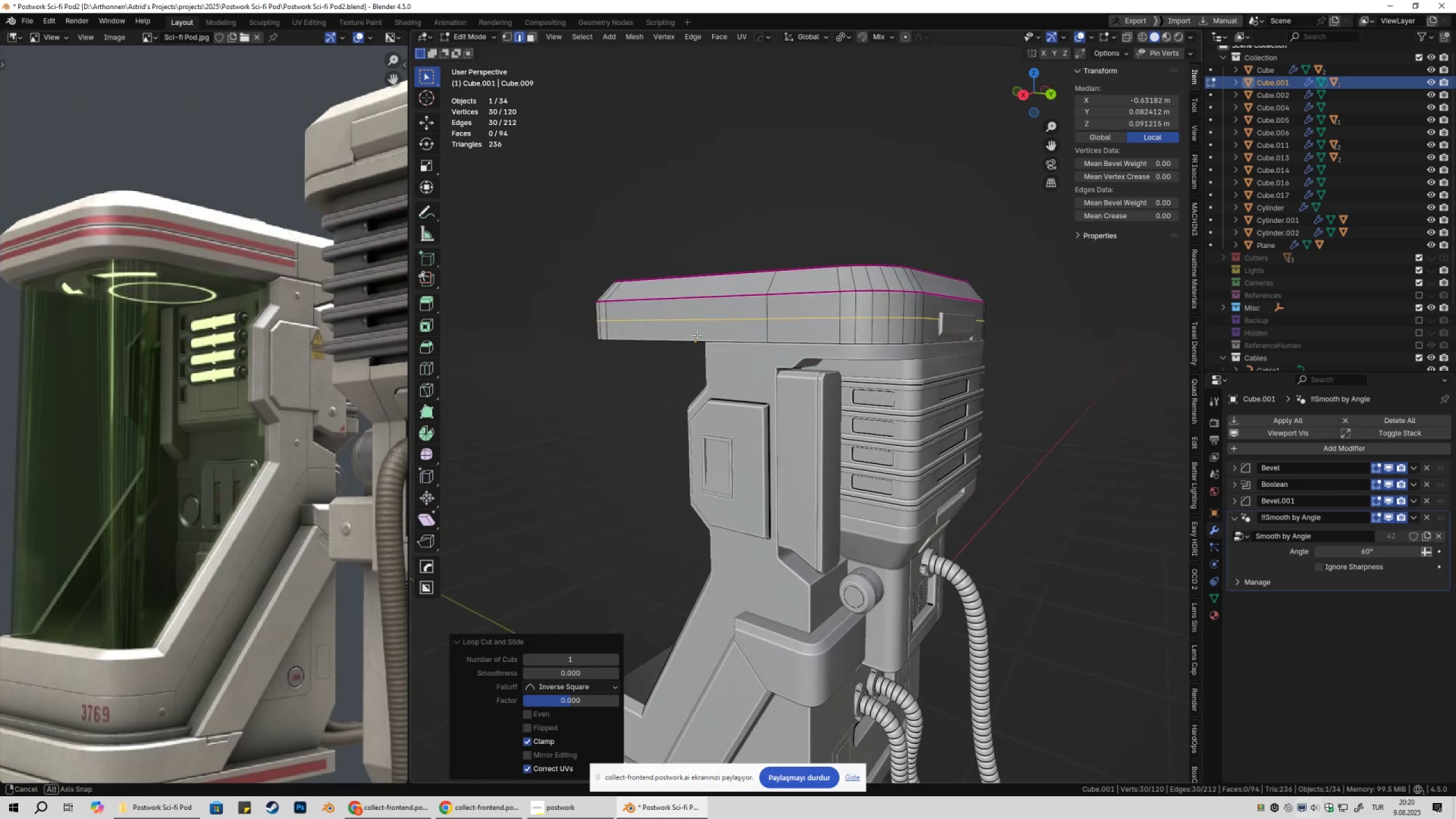 
key(2)
 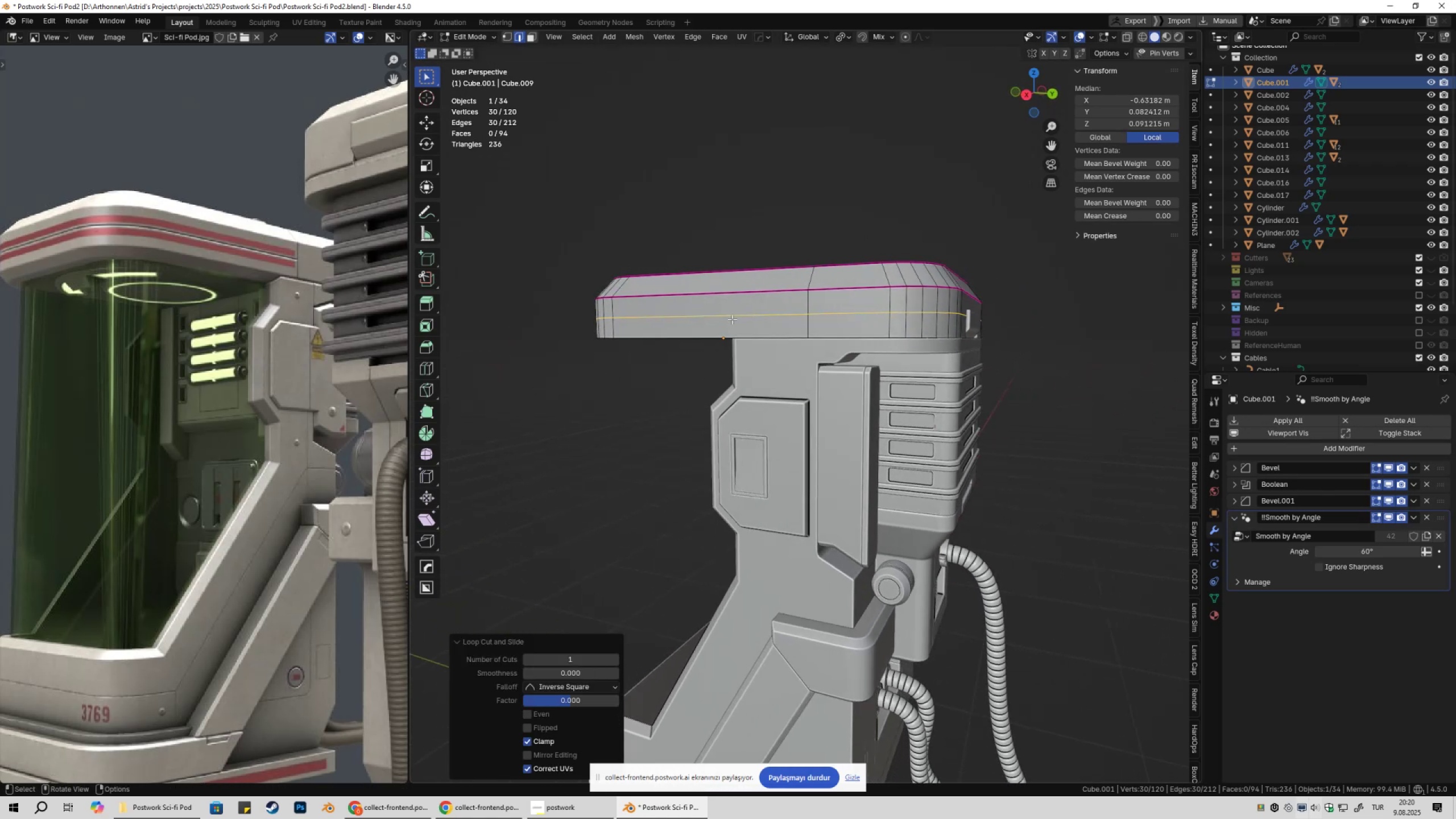 
left_click([732, 319])
 